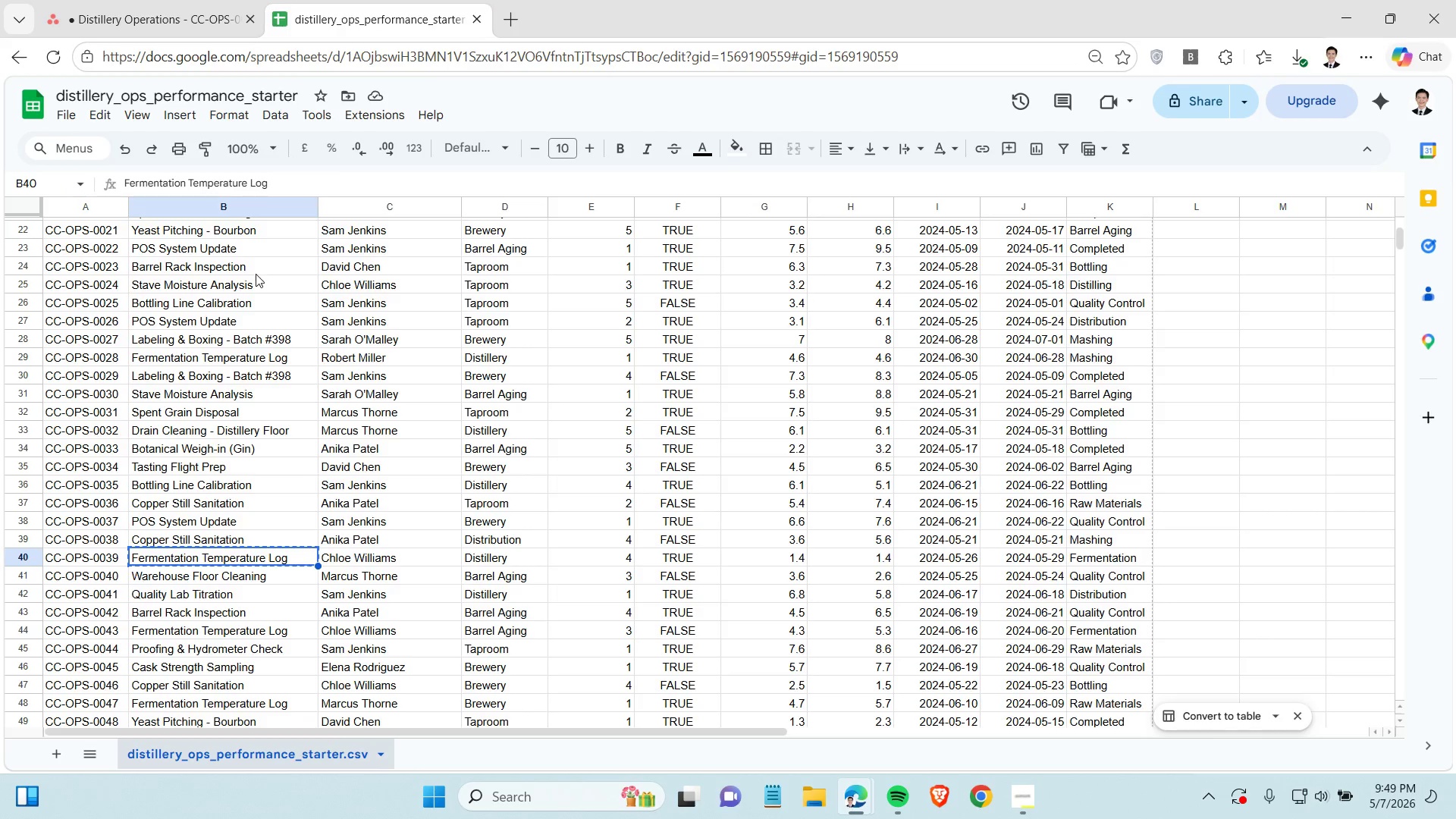 
scroll: coordinate [254, 286], scroll_direction: down, amount: 3.0
 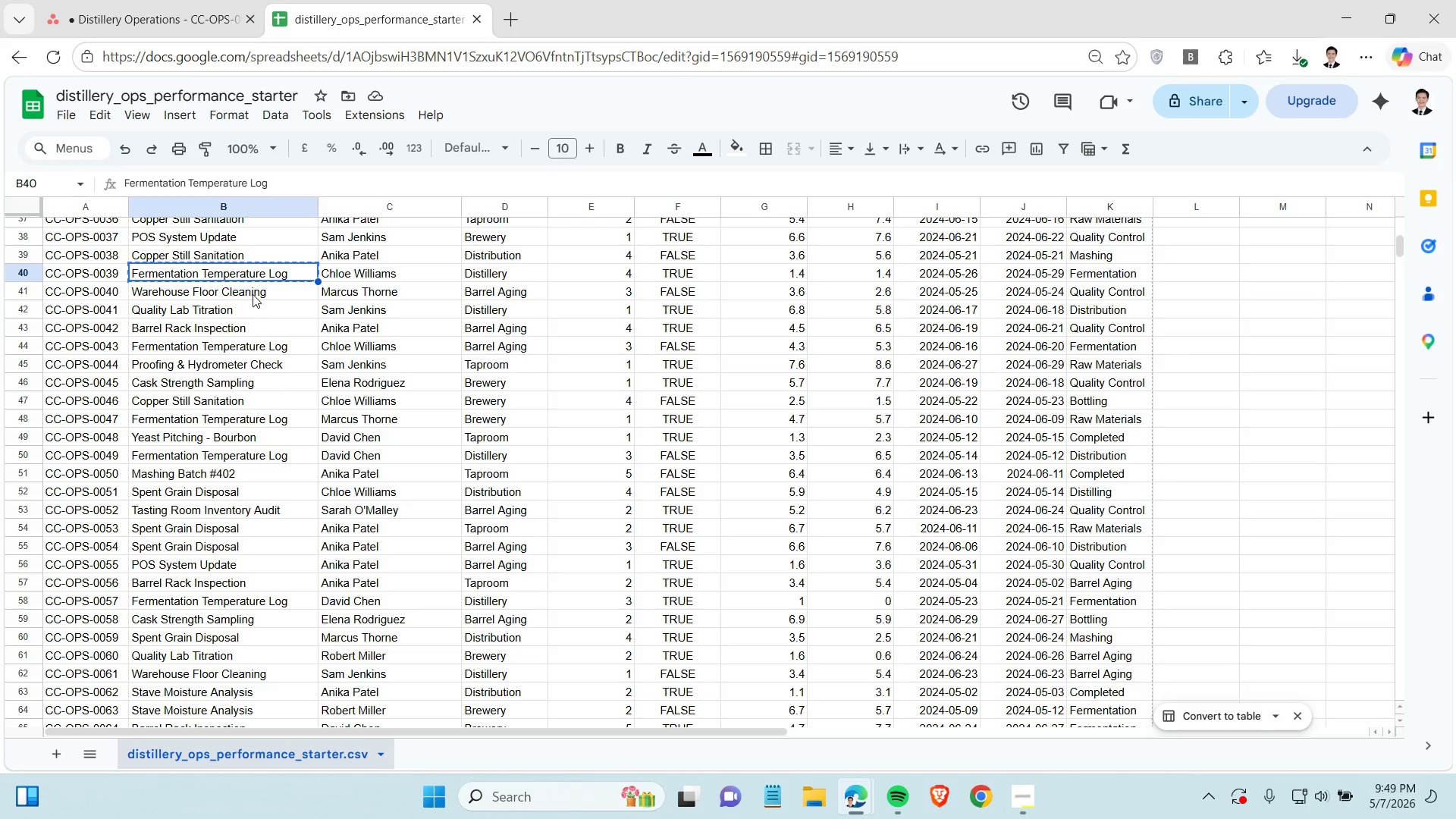 
left_click([253, 294])
 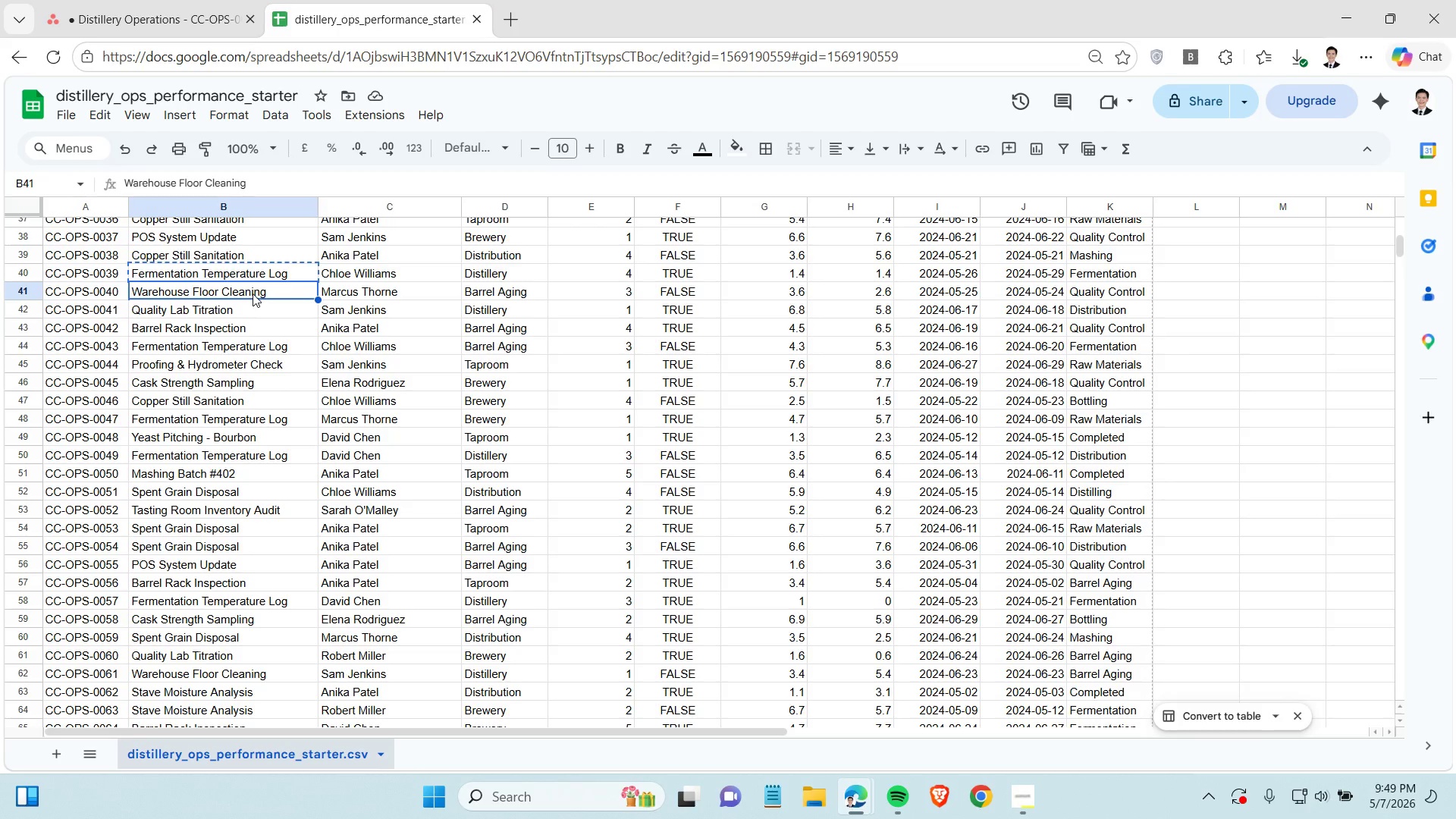 
key(Control+C)
 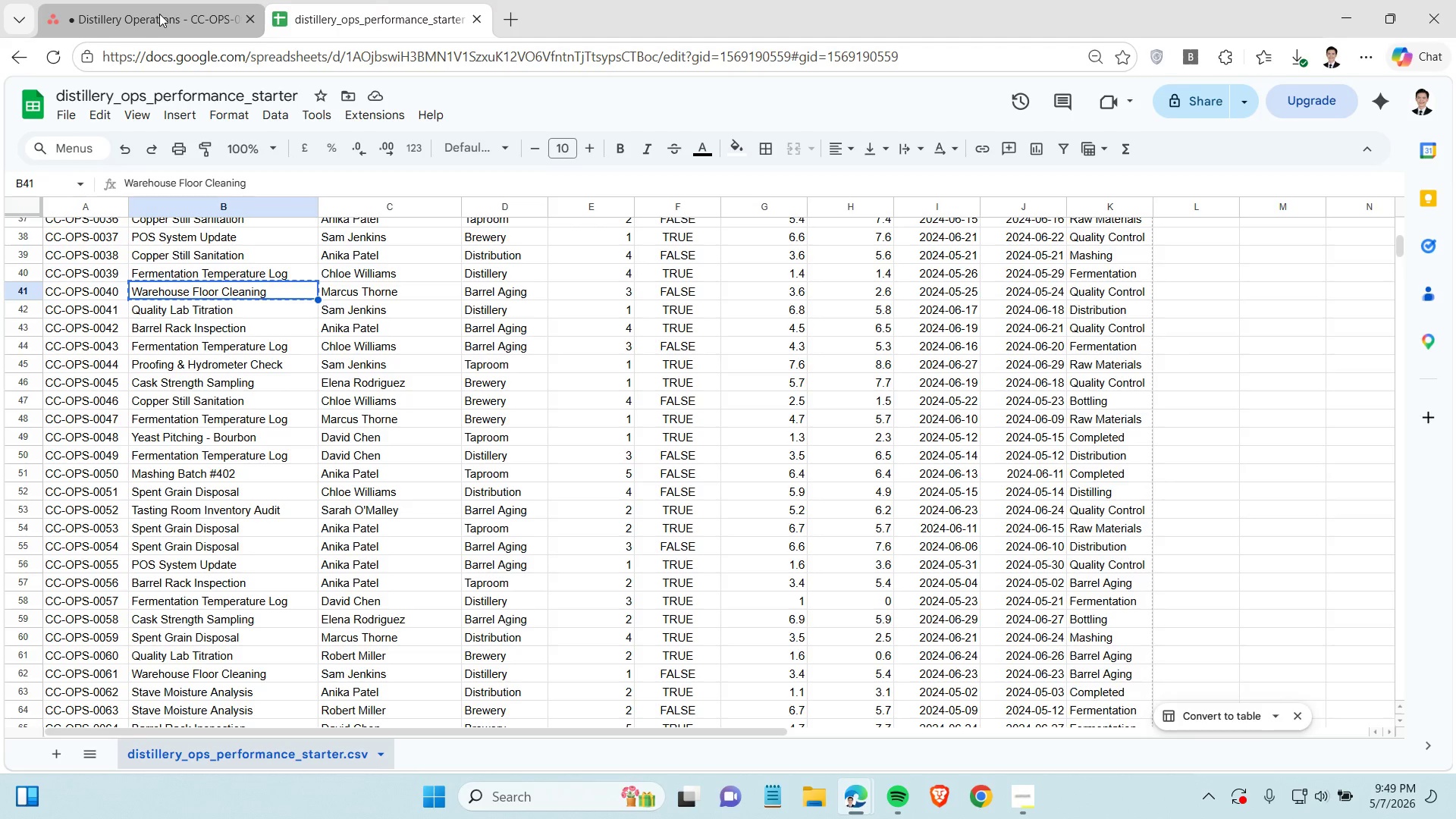 
left_click([159, 14])
 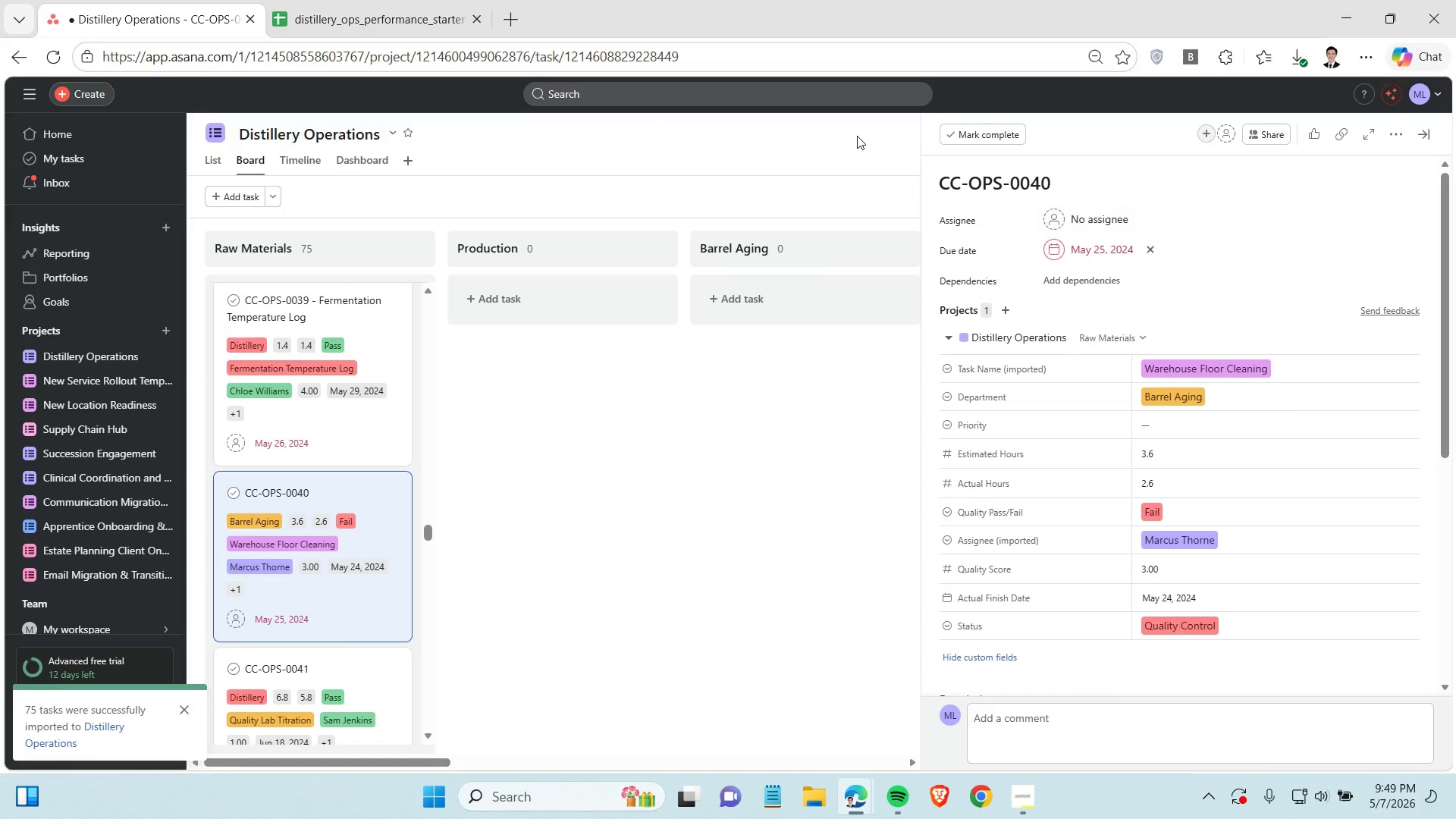 
left_click([1108, 185])
 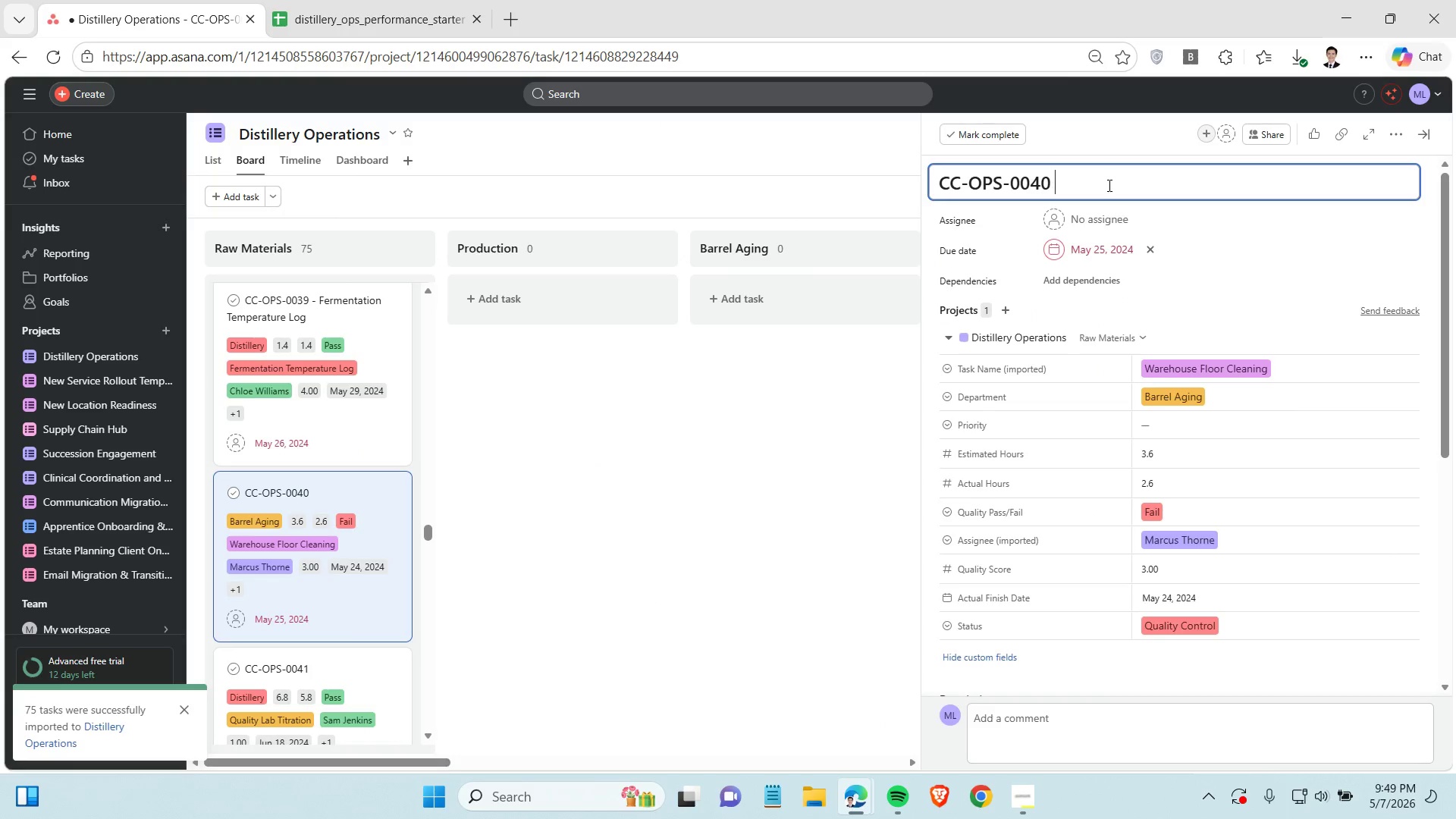 
key(Space)
 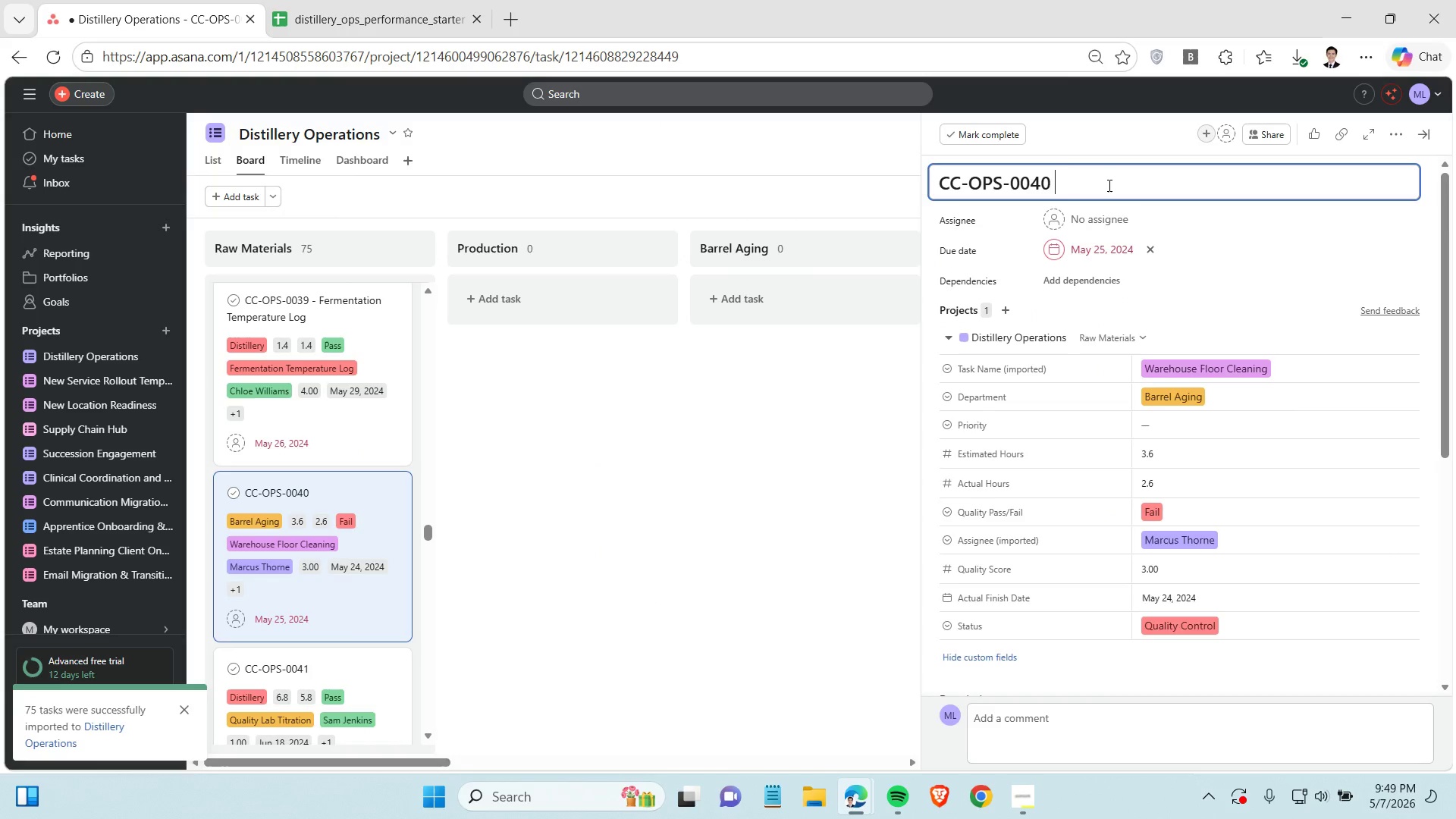 
key(Control+ControlLeft)
 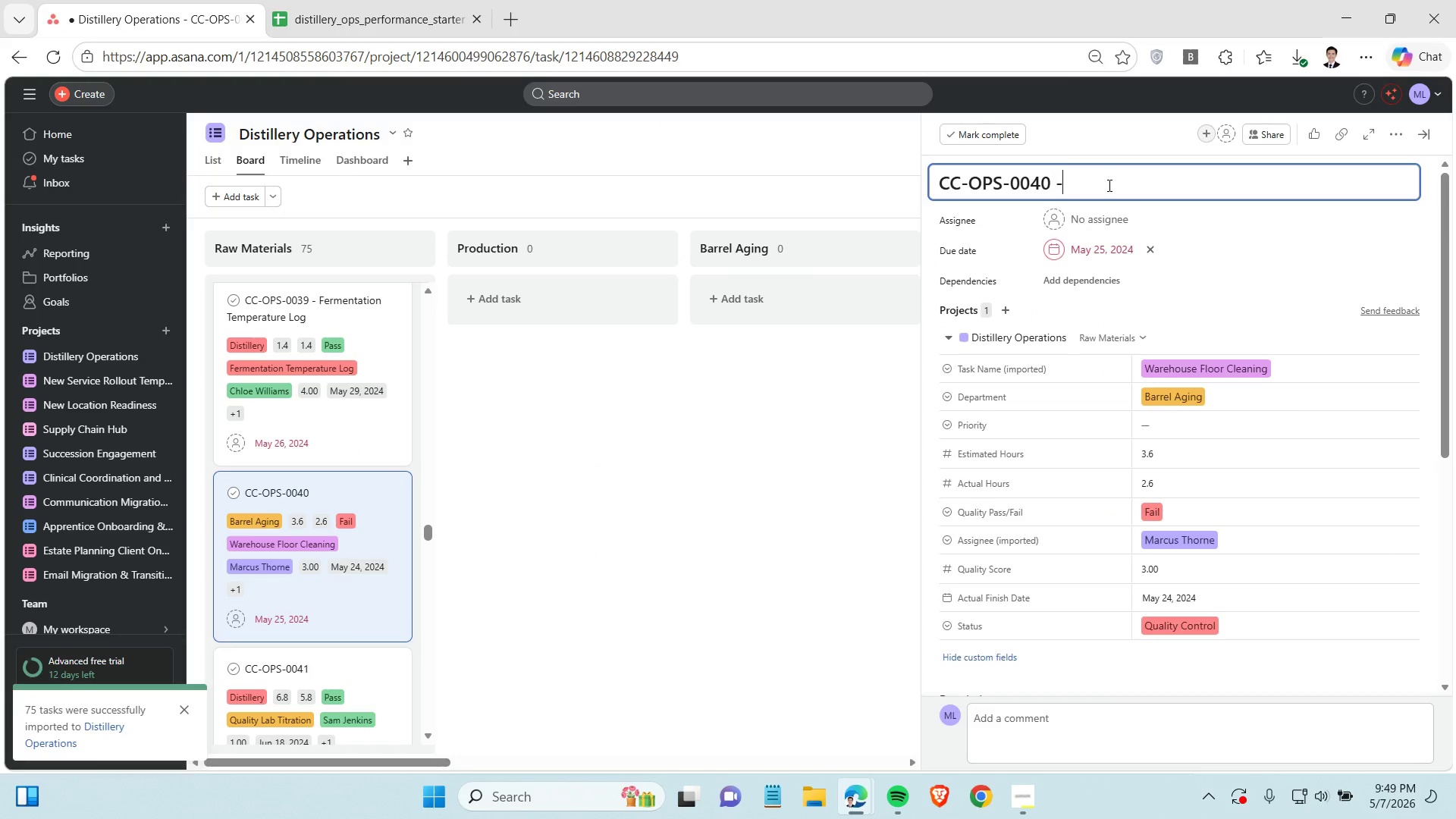 
key(Minus)
 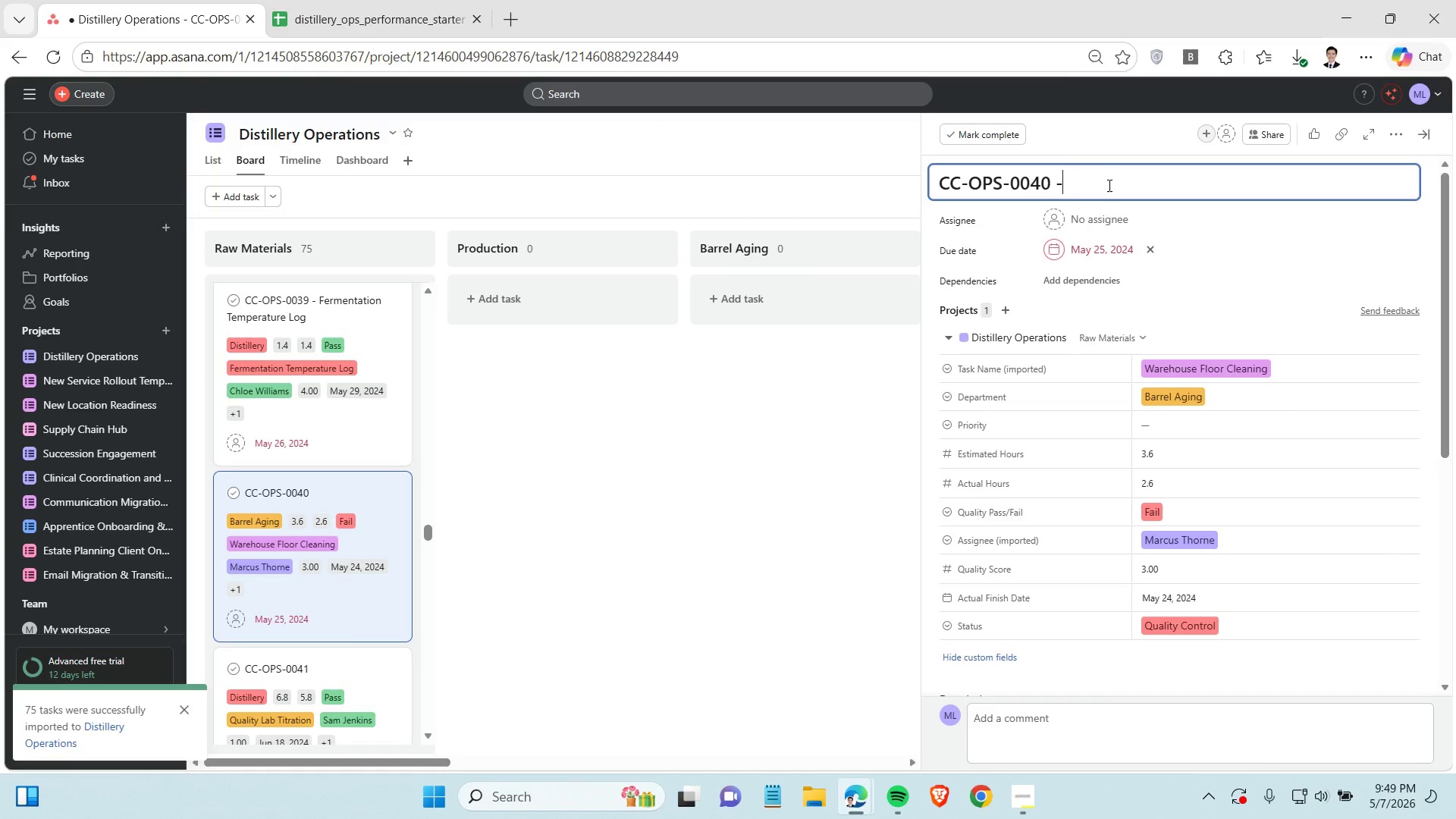 
key(Space)
 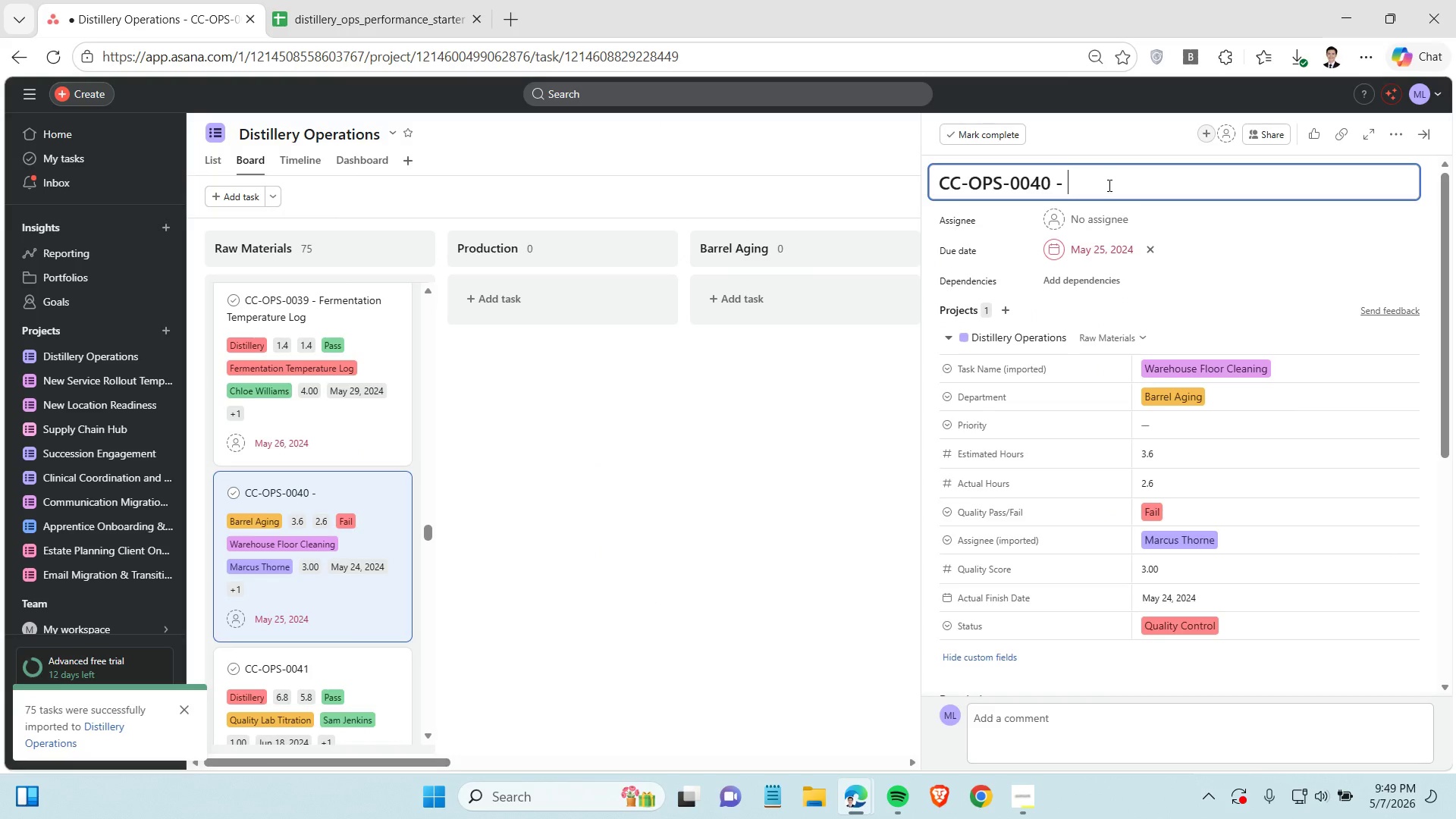 
key(Control+ControlLeft)
 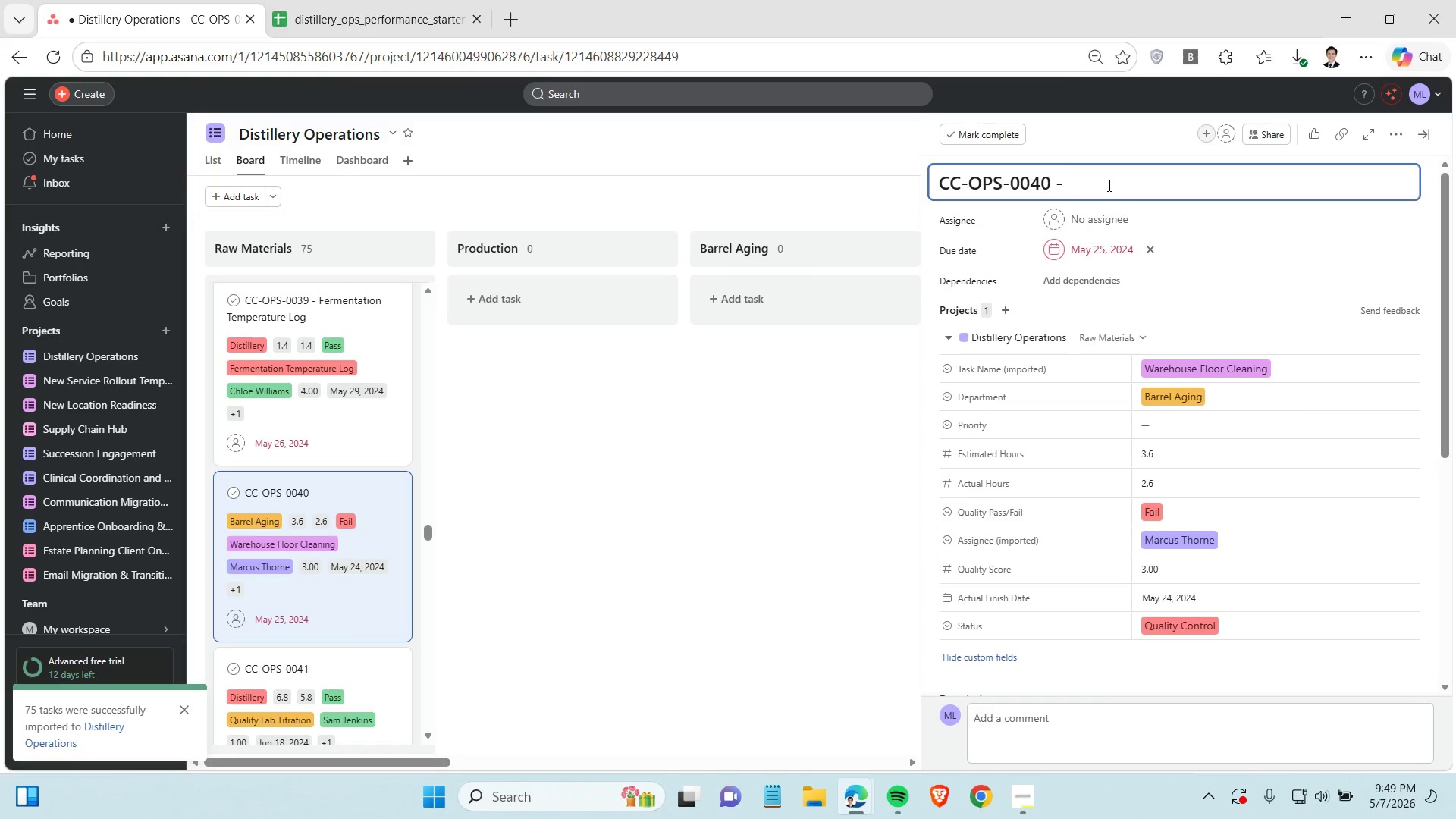 
key(Control+V)
 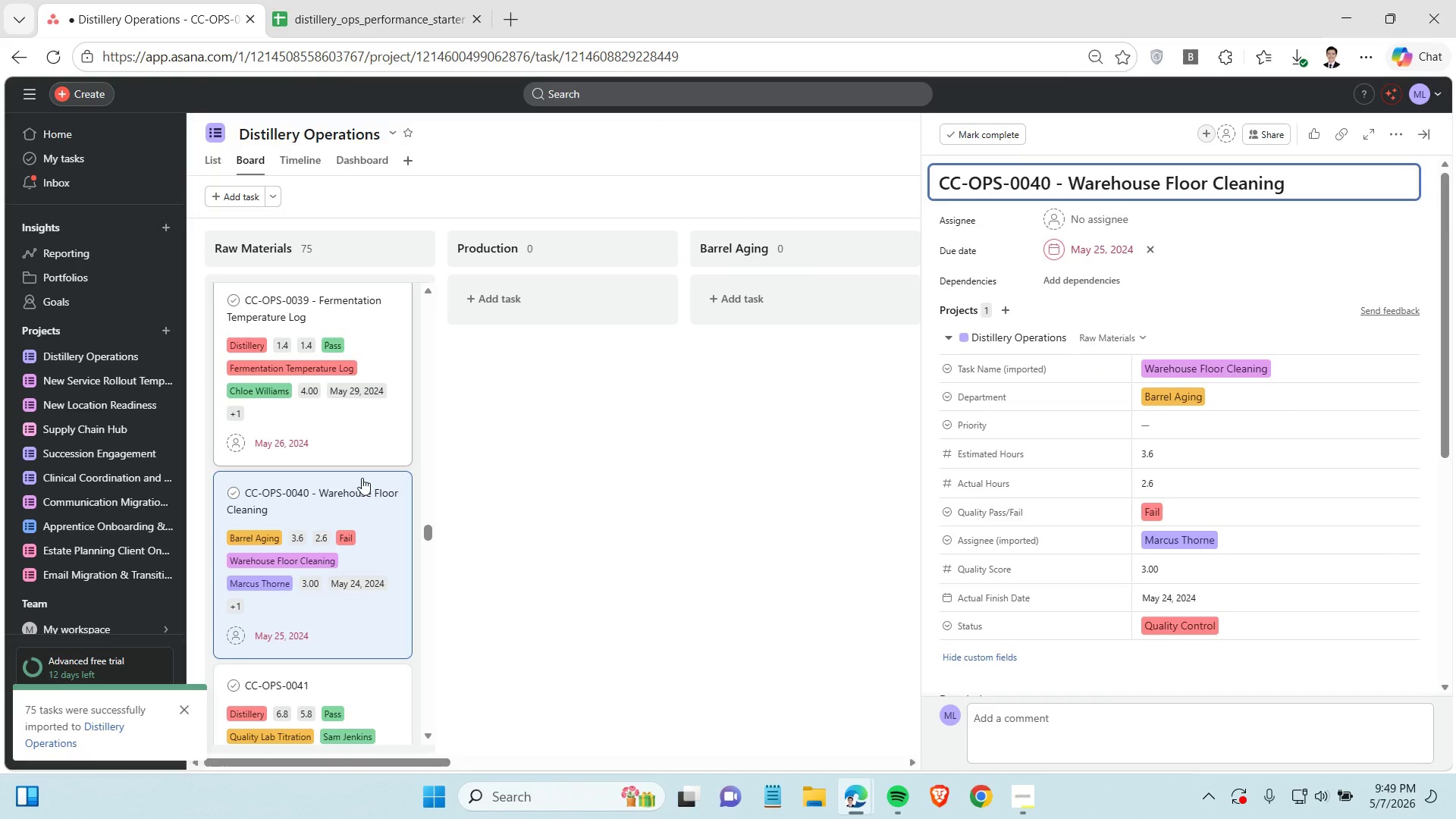 
scroll: coordinate [346, 471], scroll_direction: down, amount: 2.0
 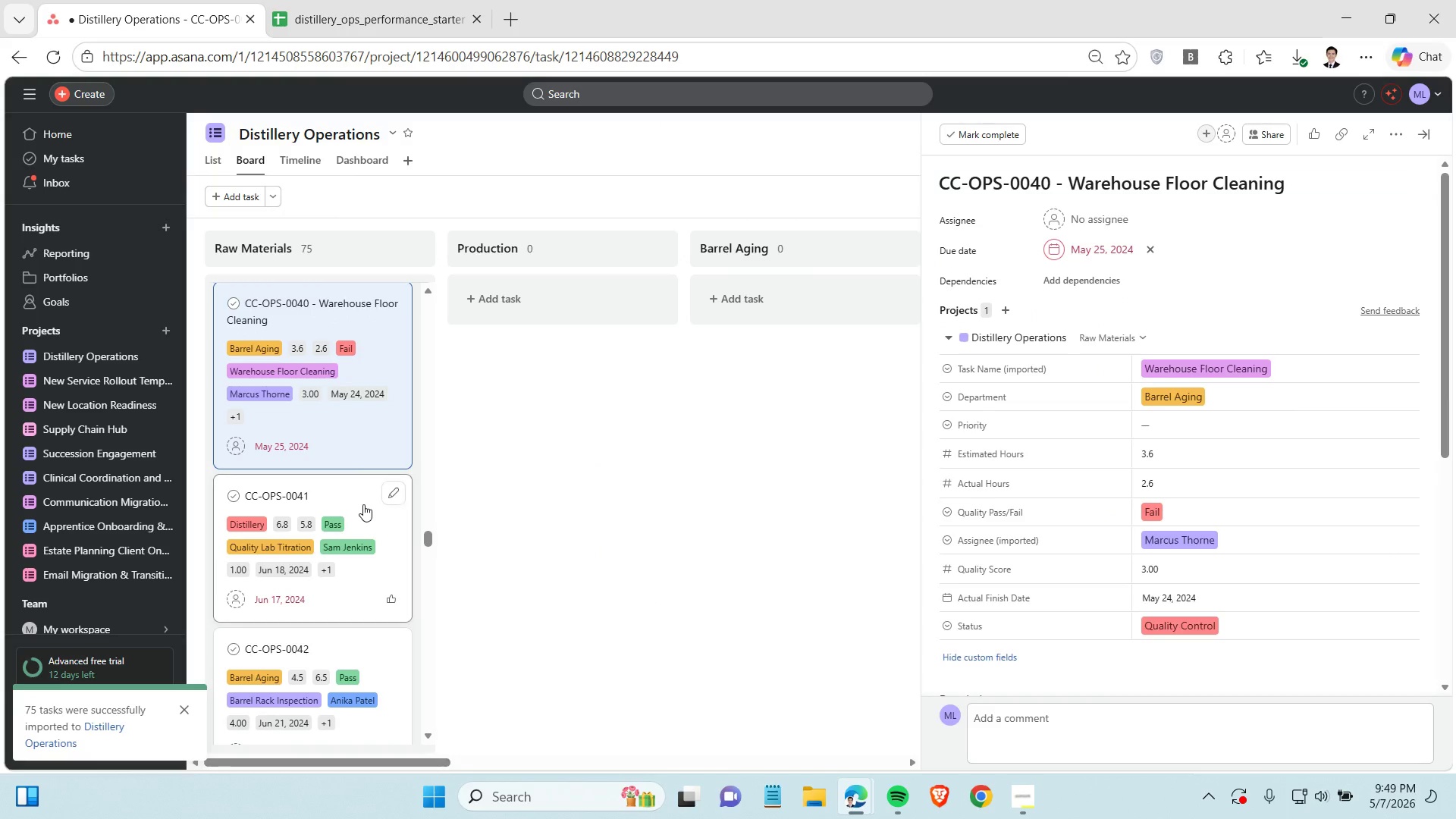 
left_click([363, 504])
 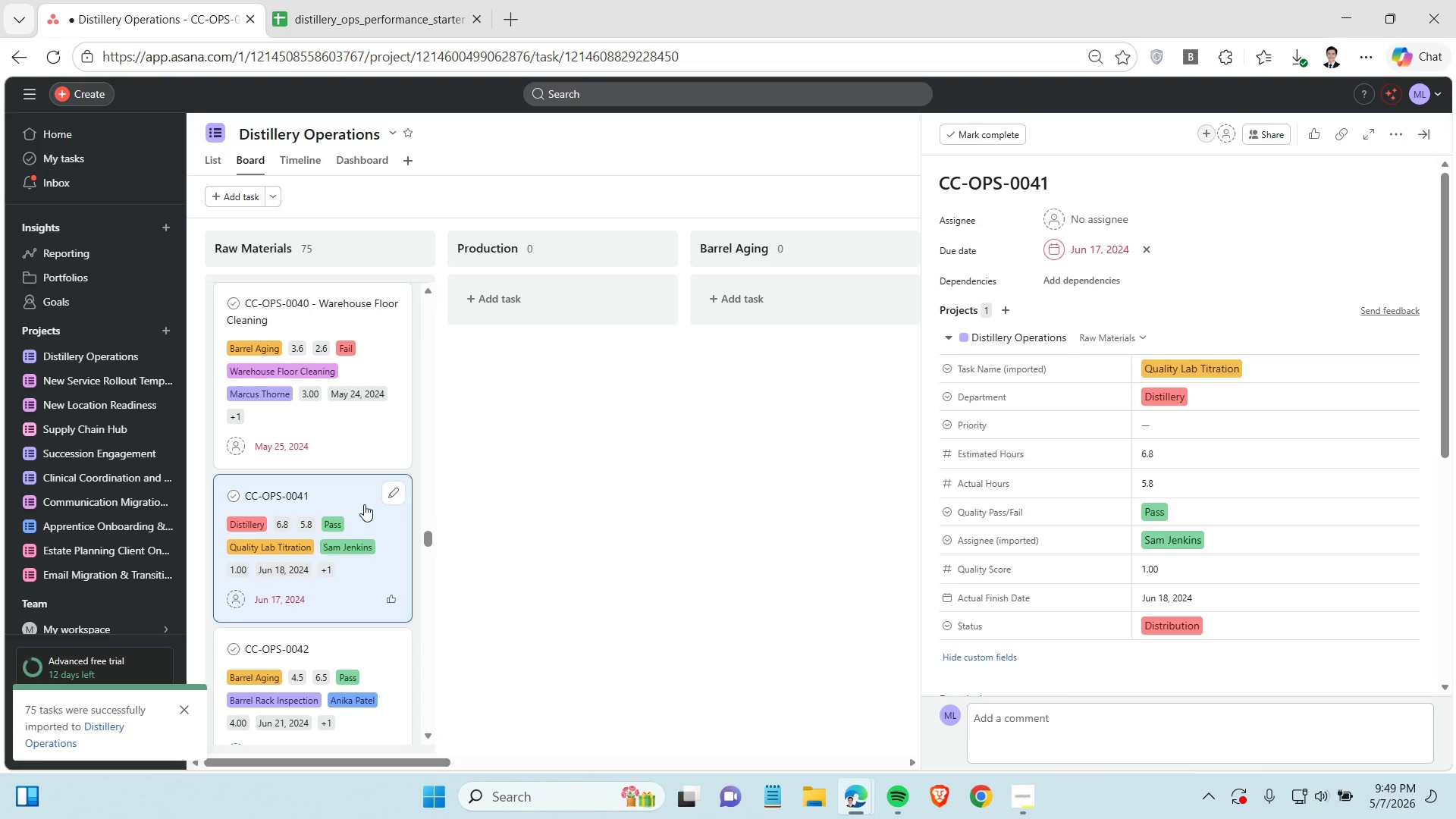 
wait(6.17)
 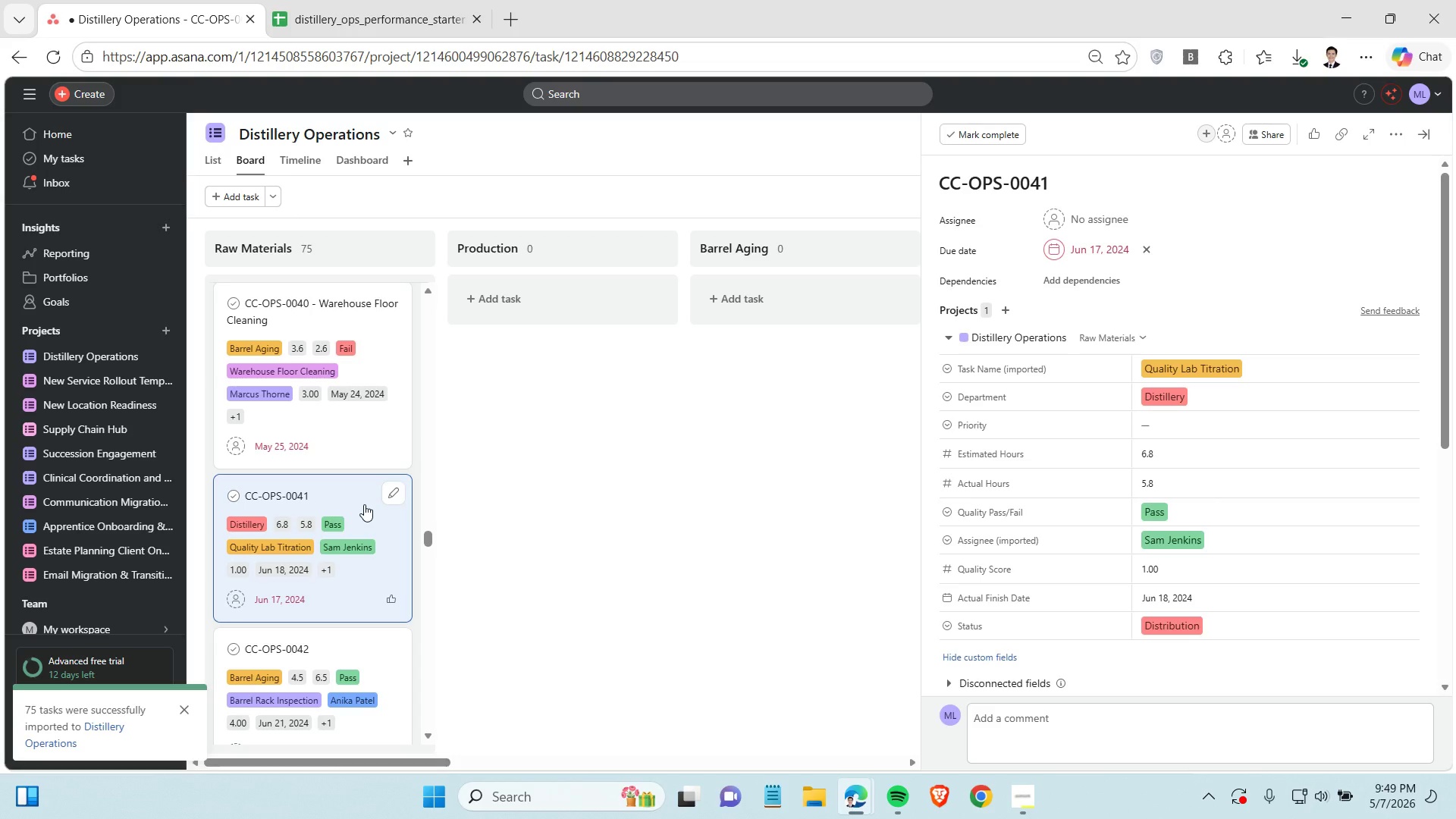 
left_click([341, 20])
 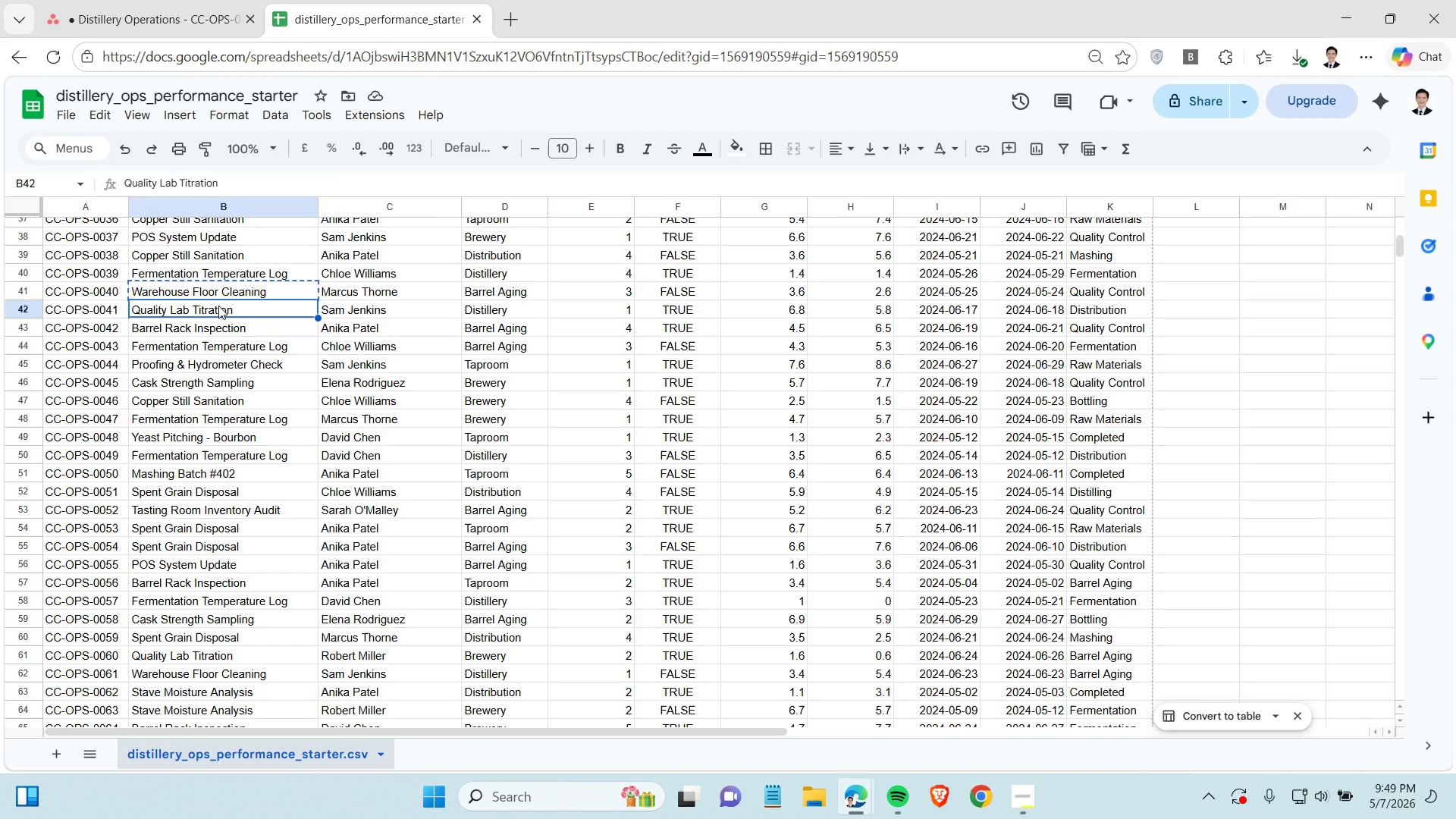 
key(Control+C)
 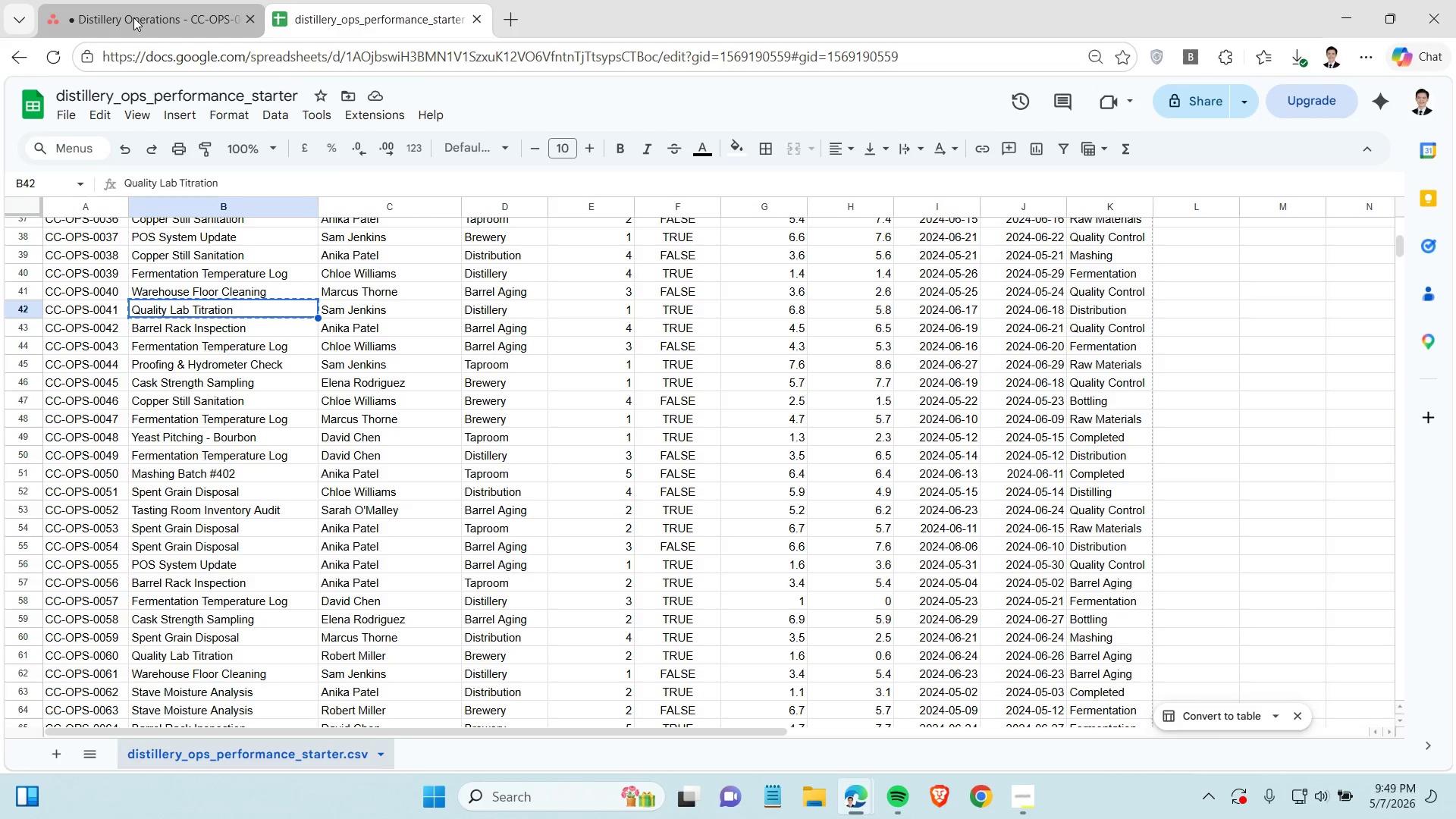 
left_click([133, 17])
 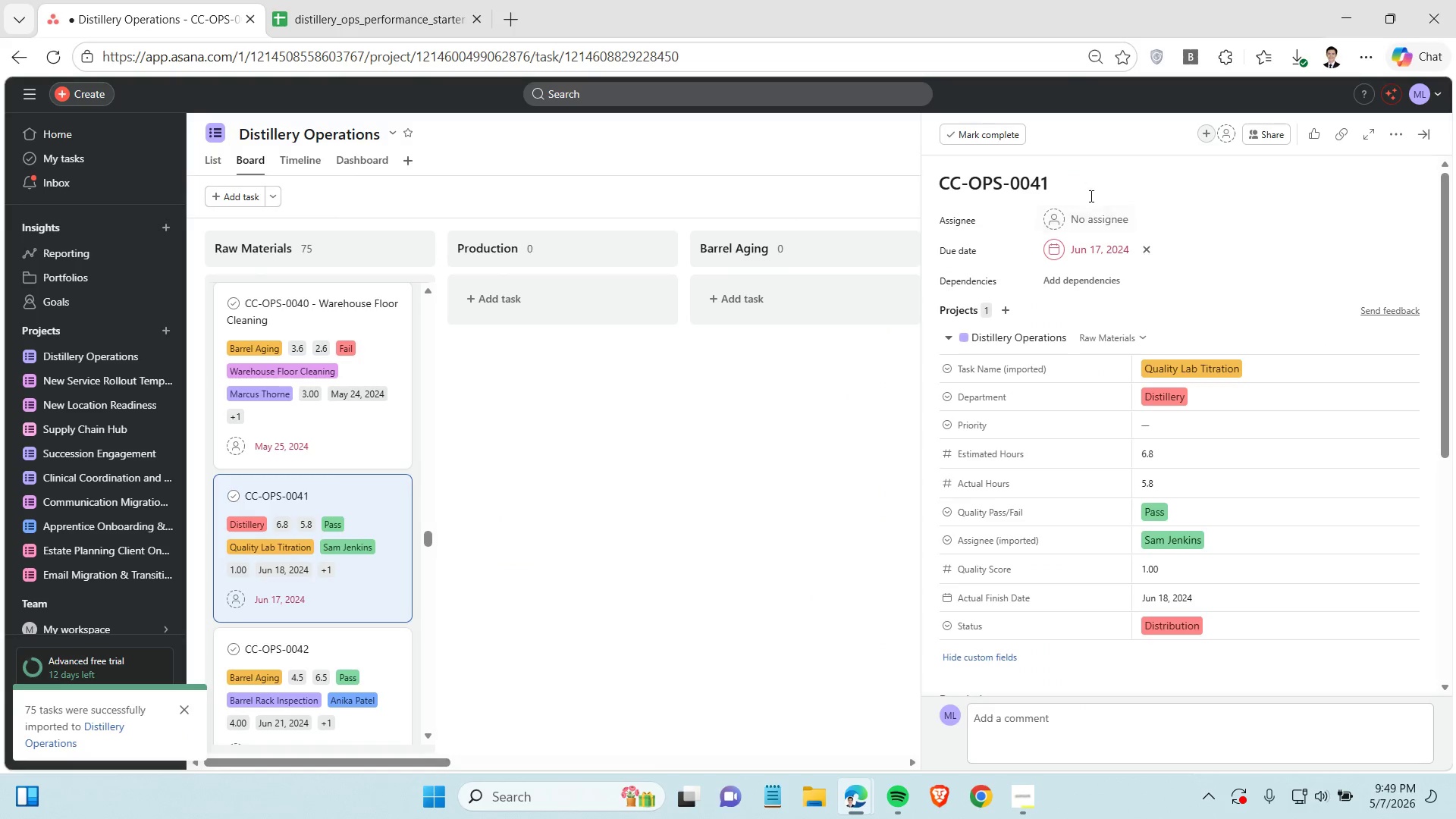 
left_click([1090, 188])
 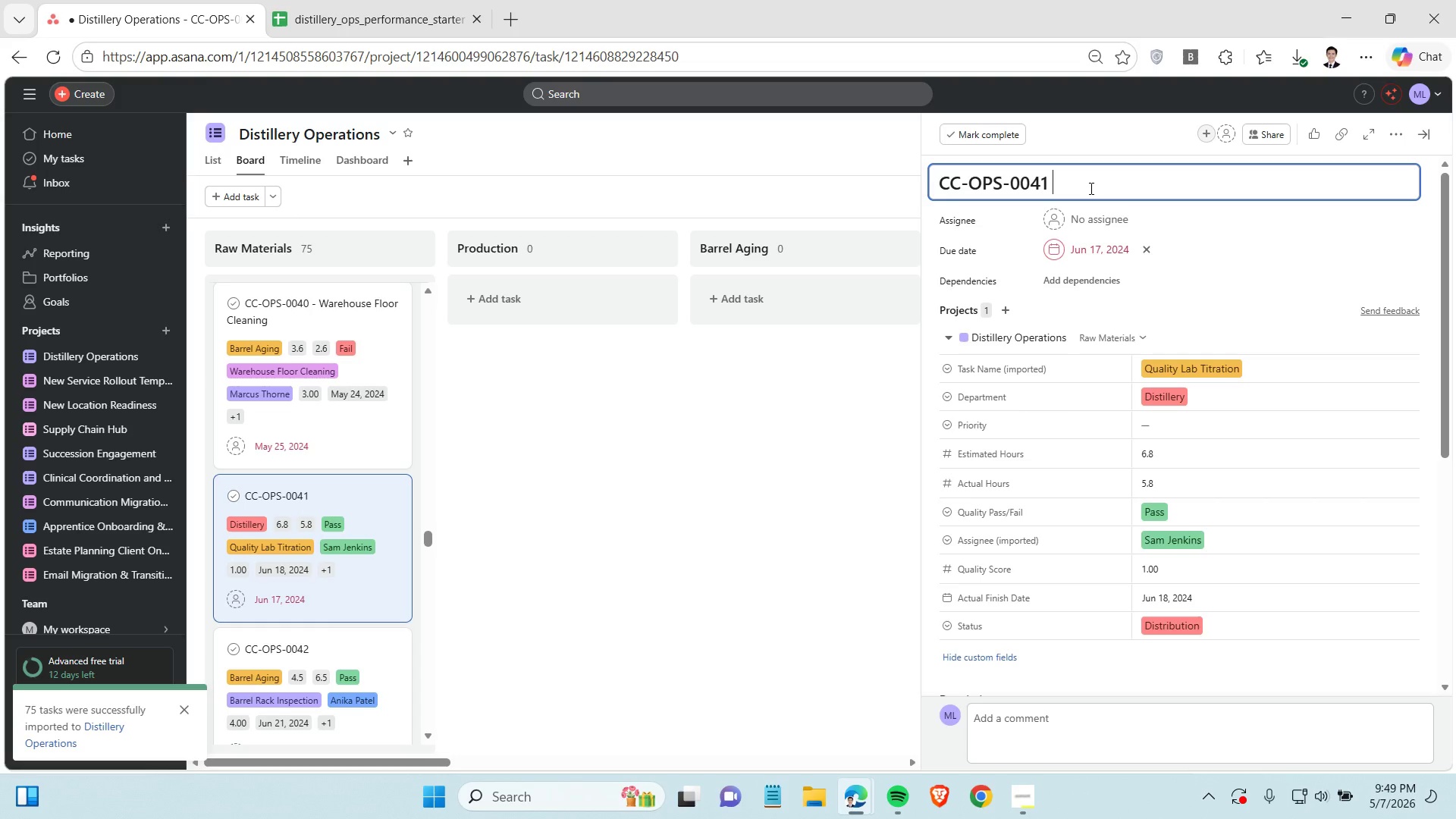 
key(Space)
 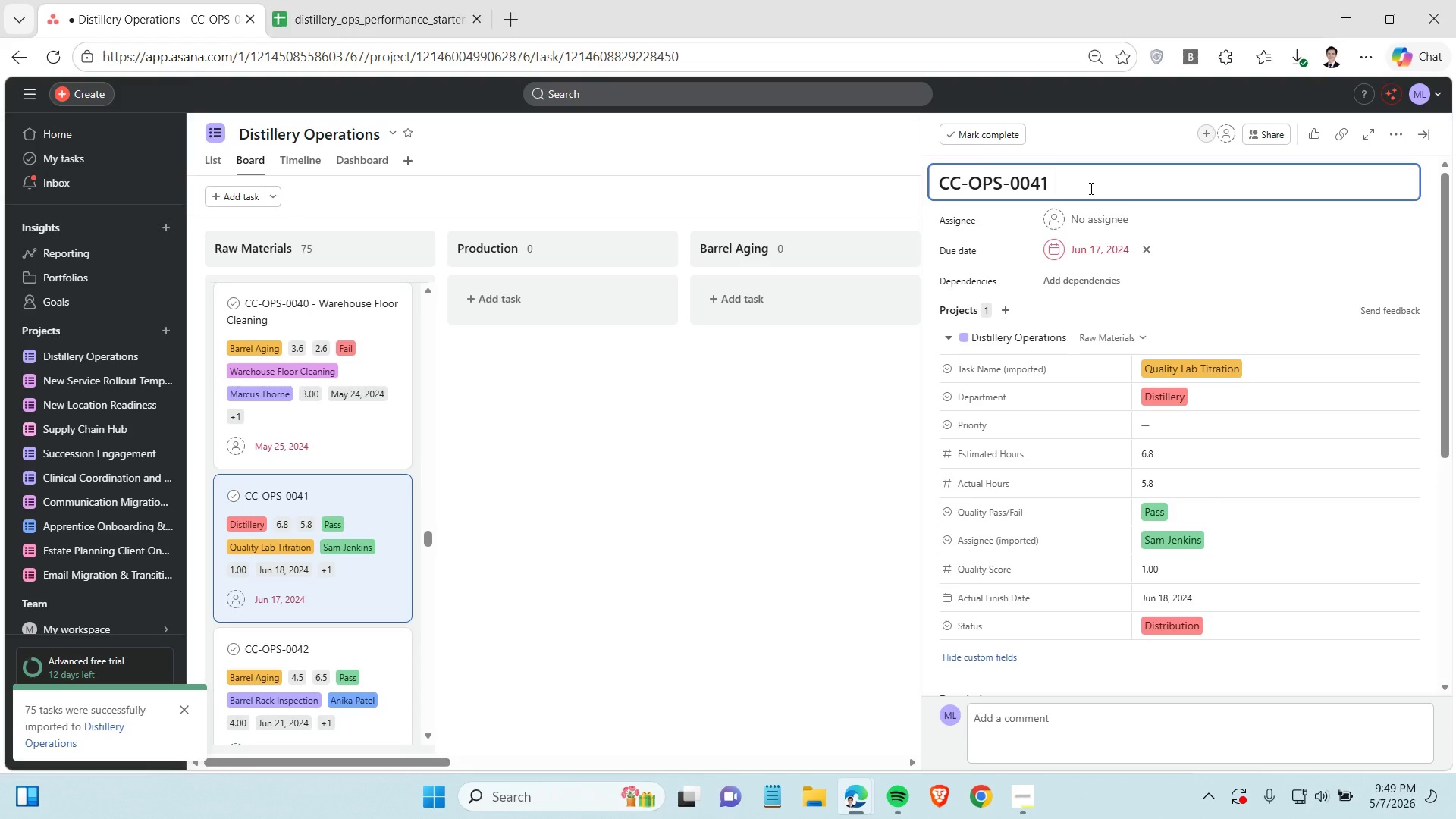 
key(Minus)
 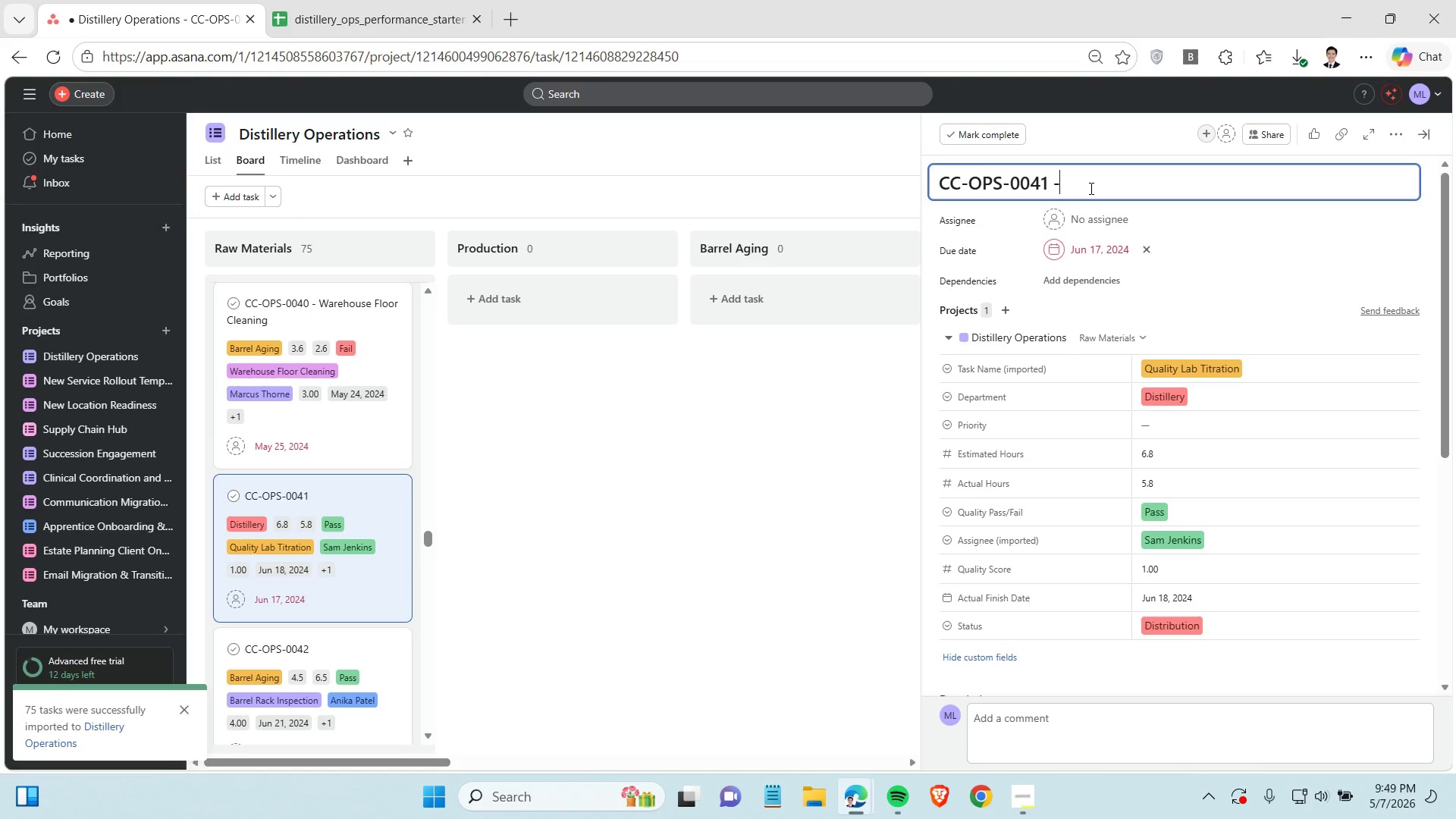 
key(Control+ControlLeft)
 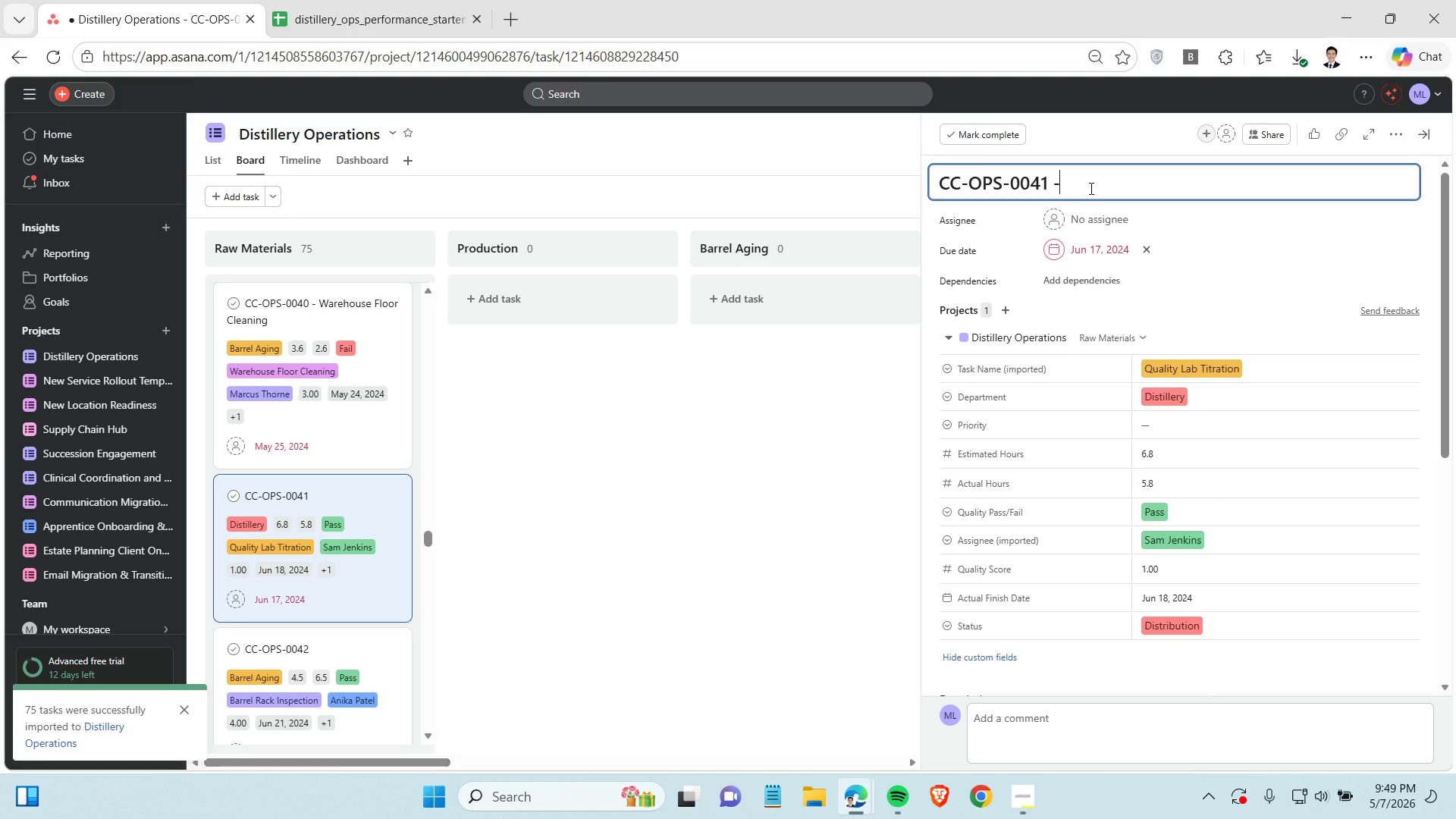 
key(Control+Space)
 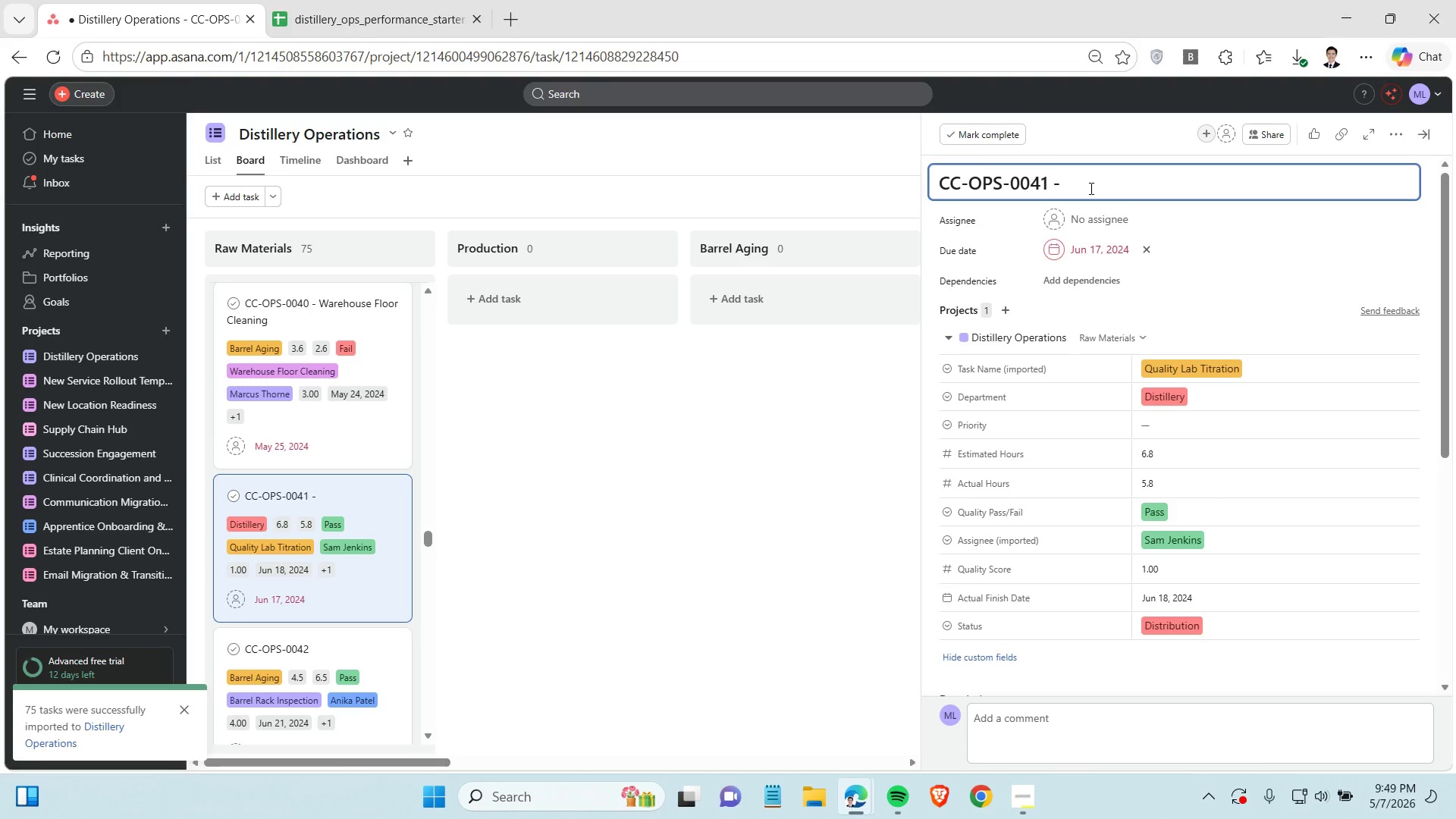 
key(Space)
 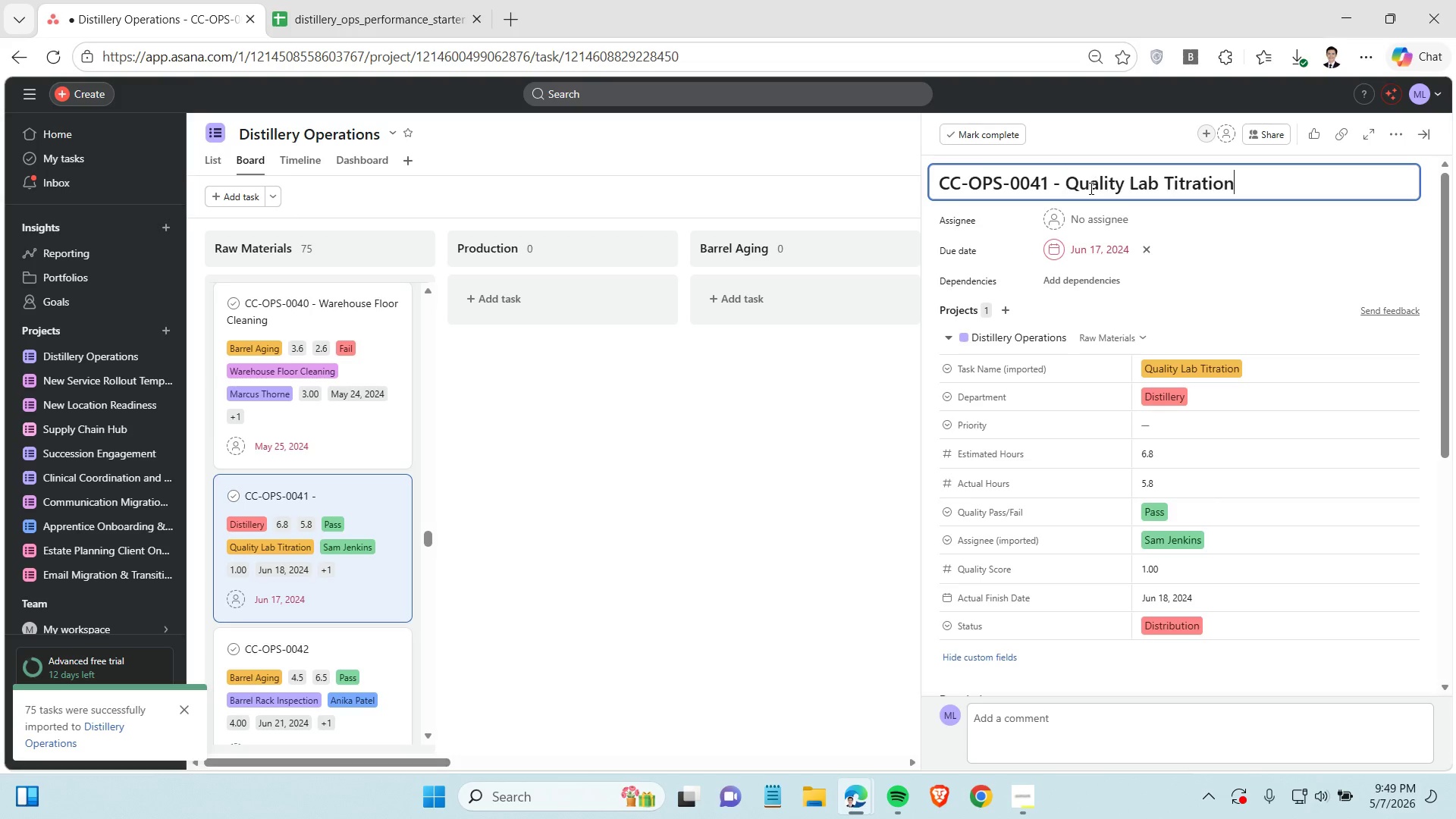 
key(Control+ControlLeft)
 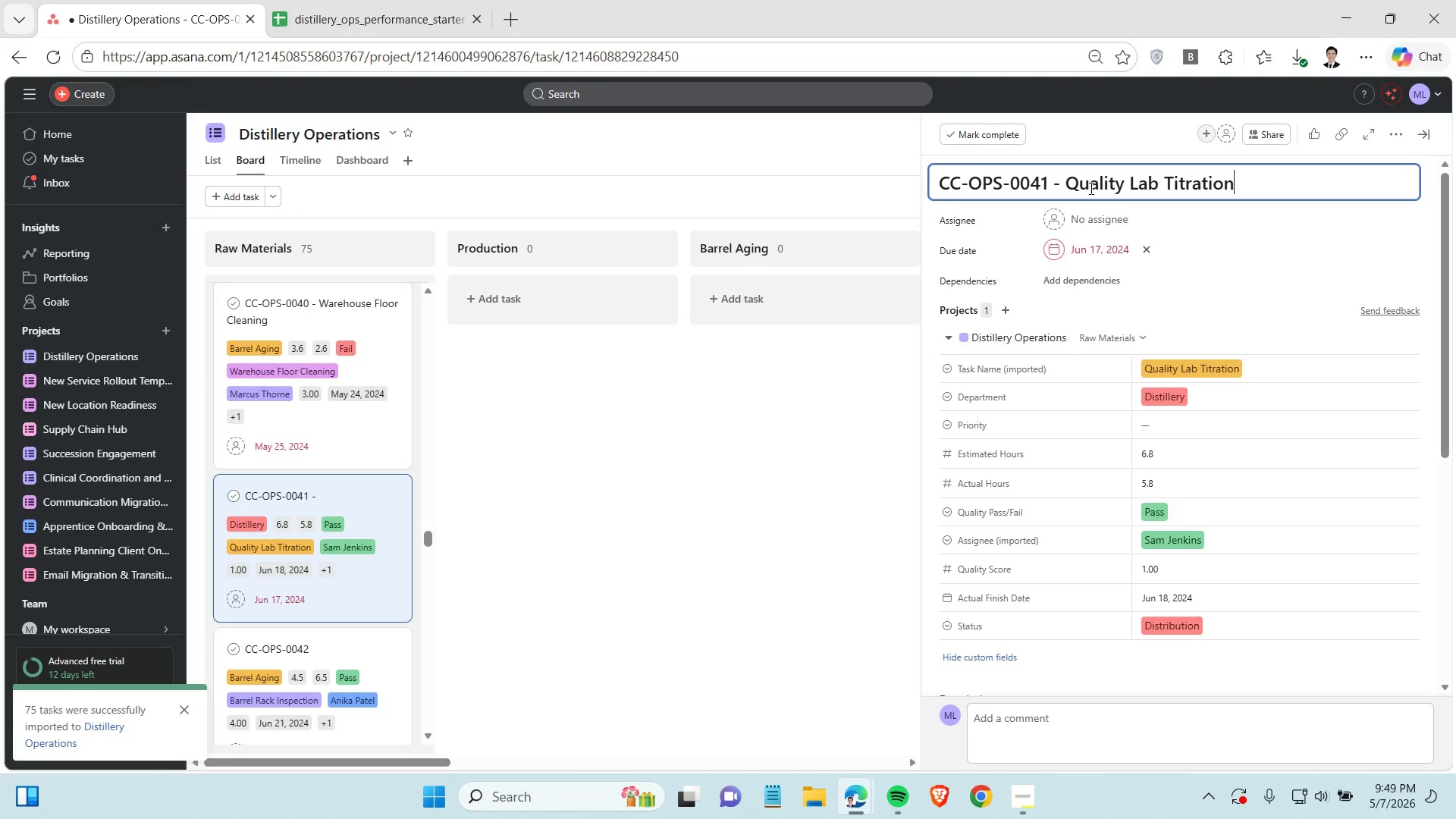 
key(Control+V)
 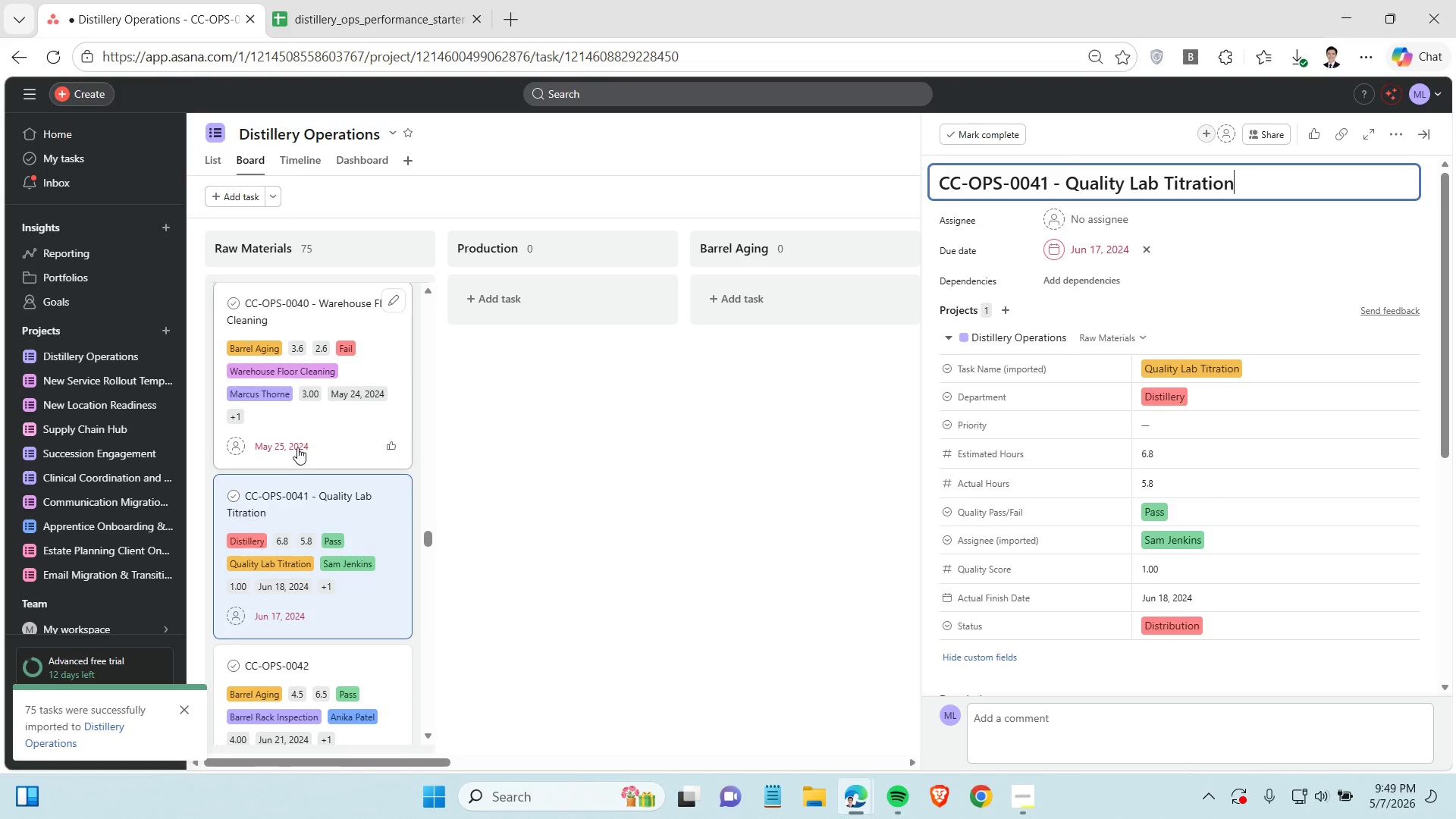 
scroll: coordinate [297, 447], scroll_direction: down, amount: 3.0
 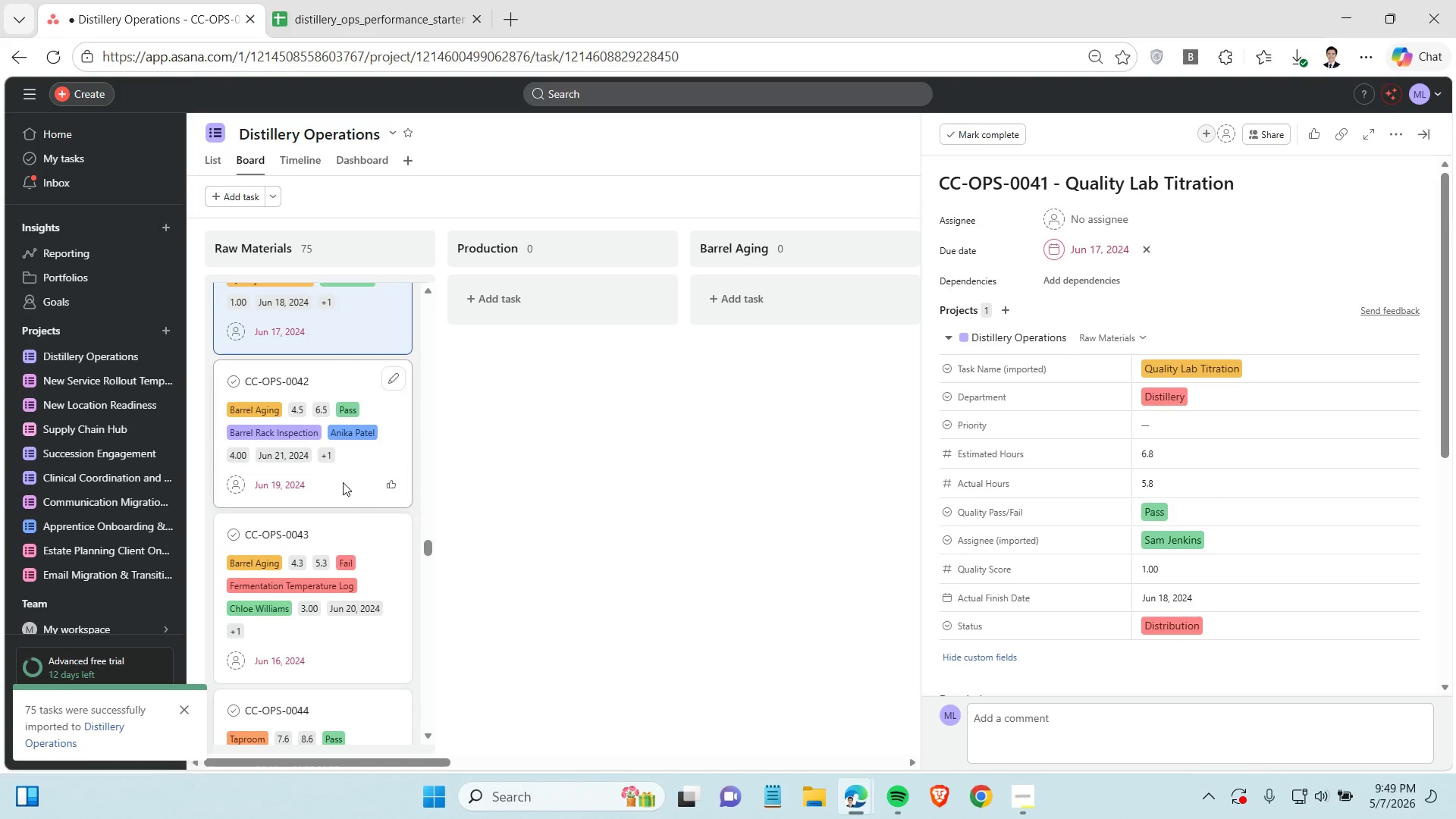 
left_click([343, 482])
 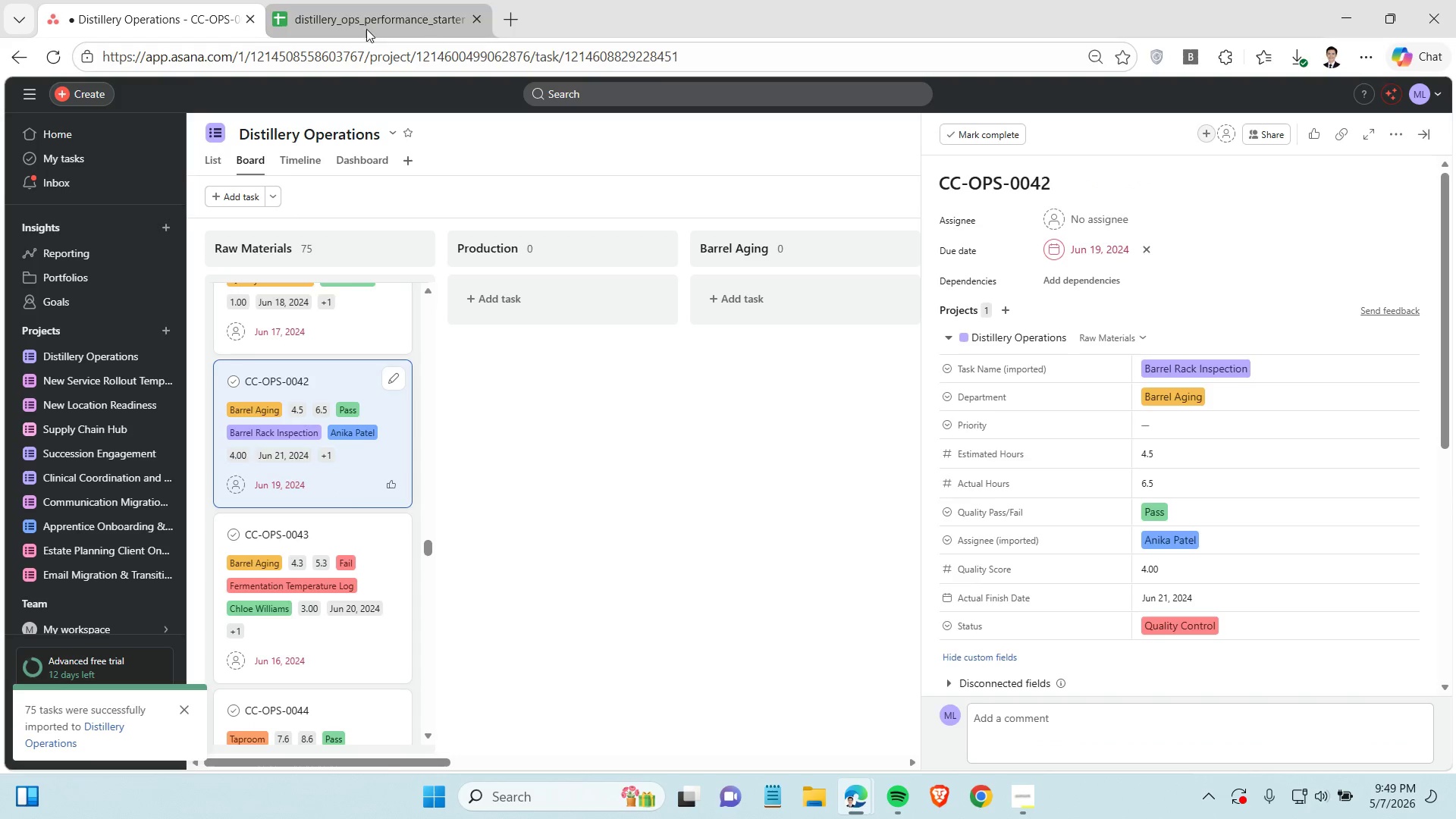 
left_click([366, 24])
 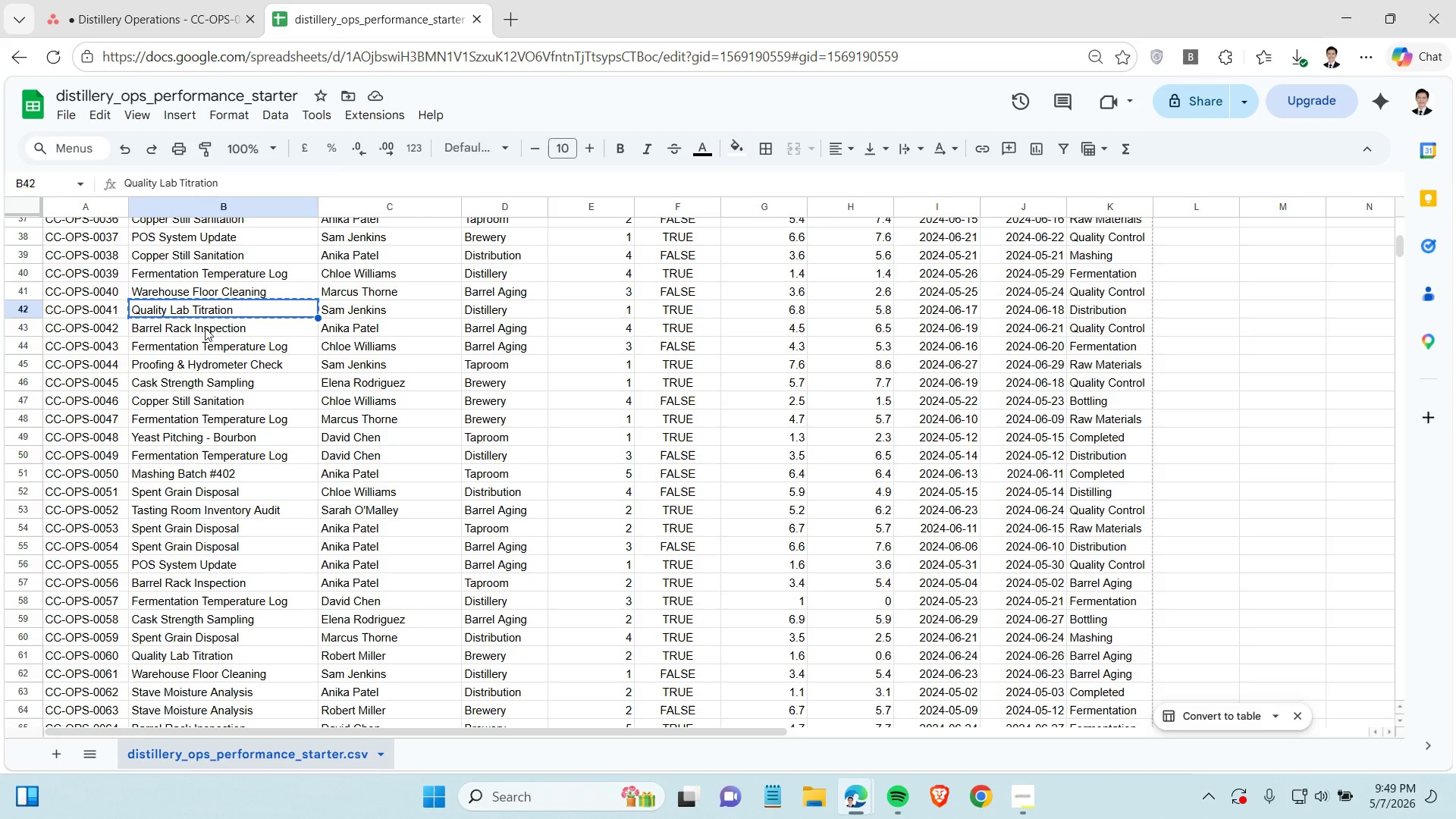 
left_click([205, 328])
 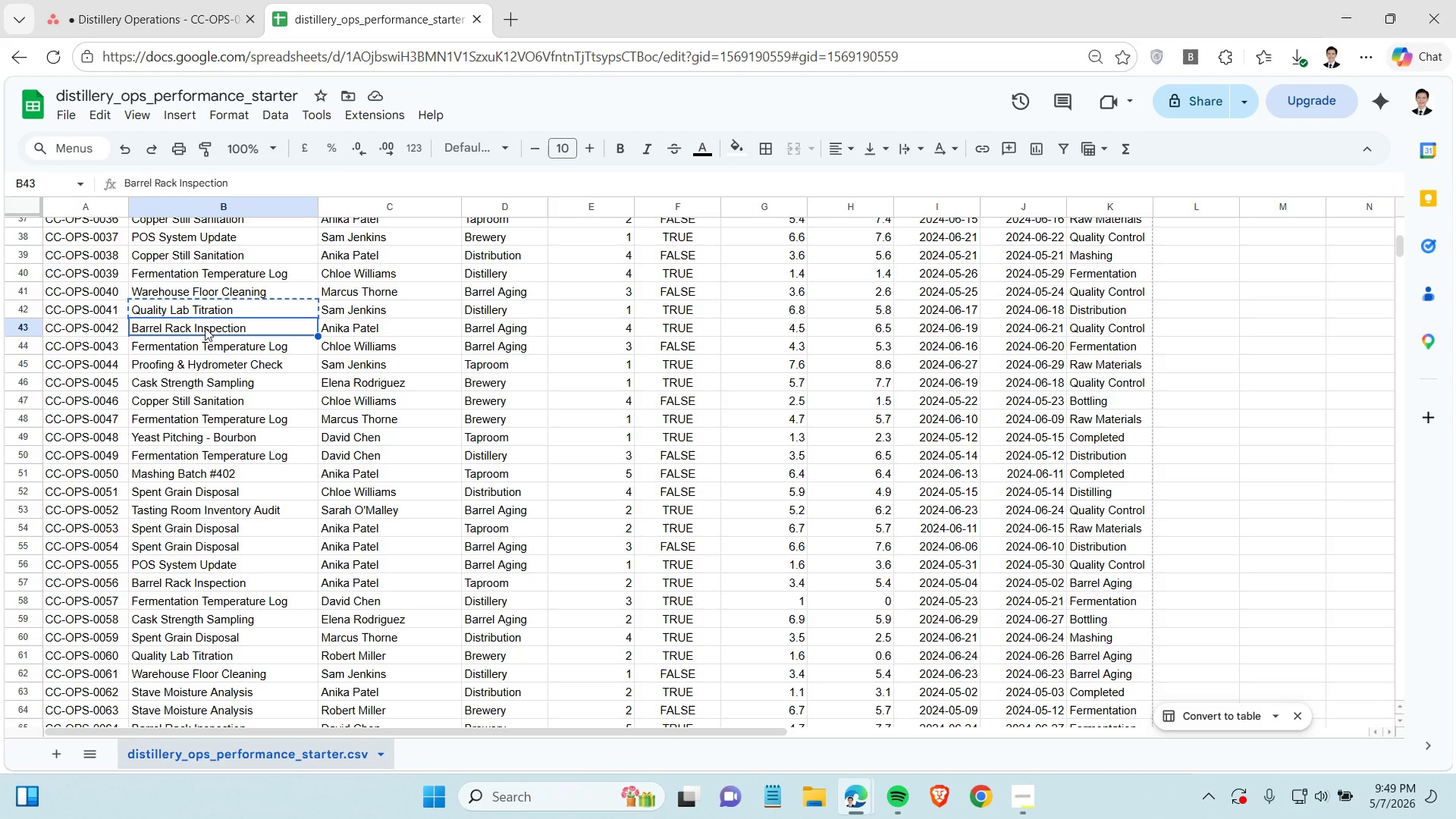 
key(Control+C)
 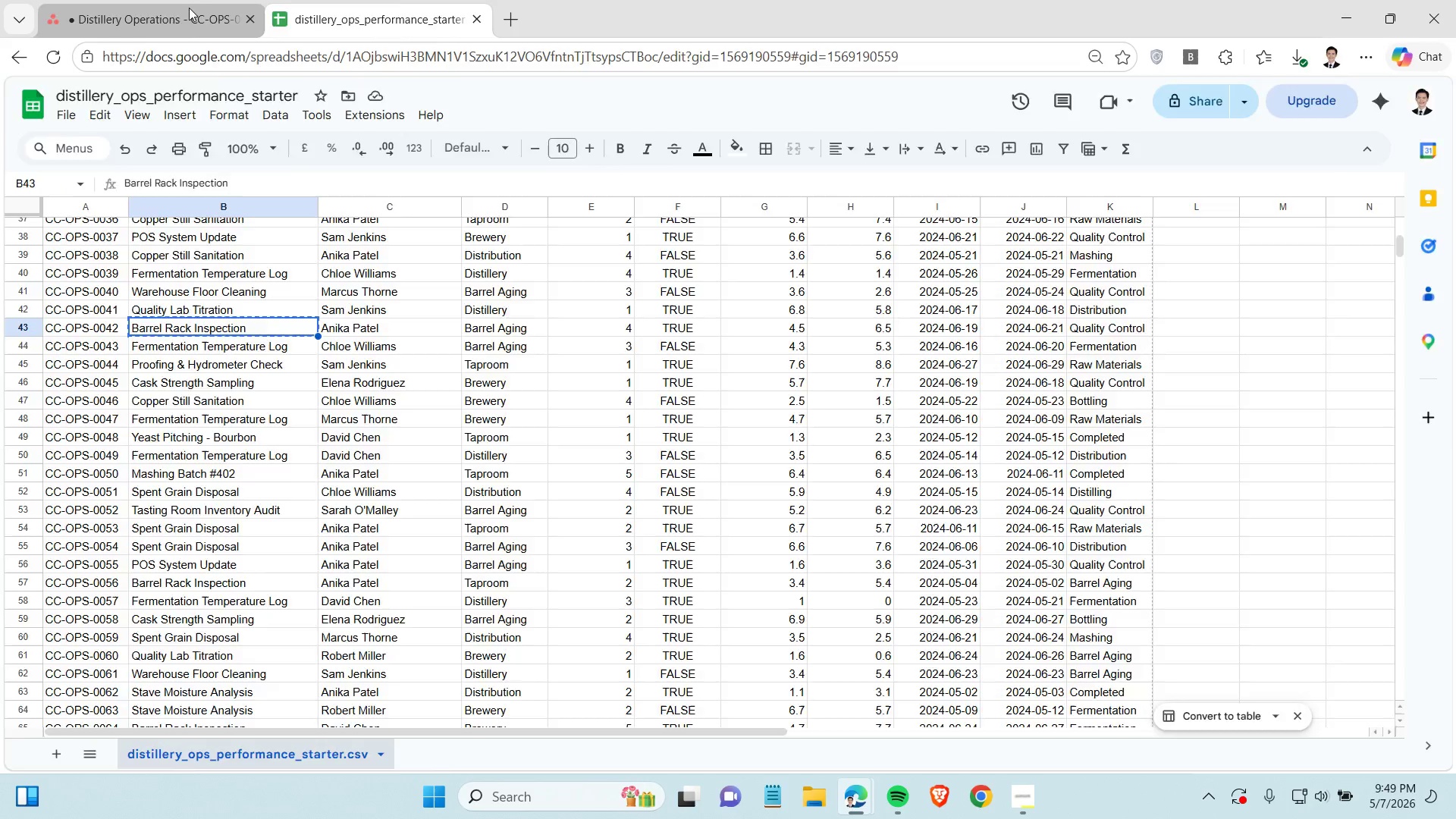 
left_click([189, 8])
 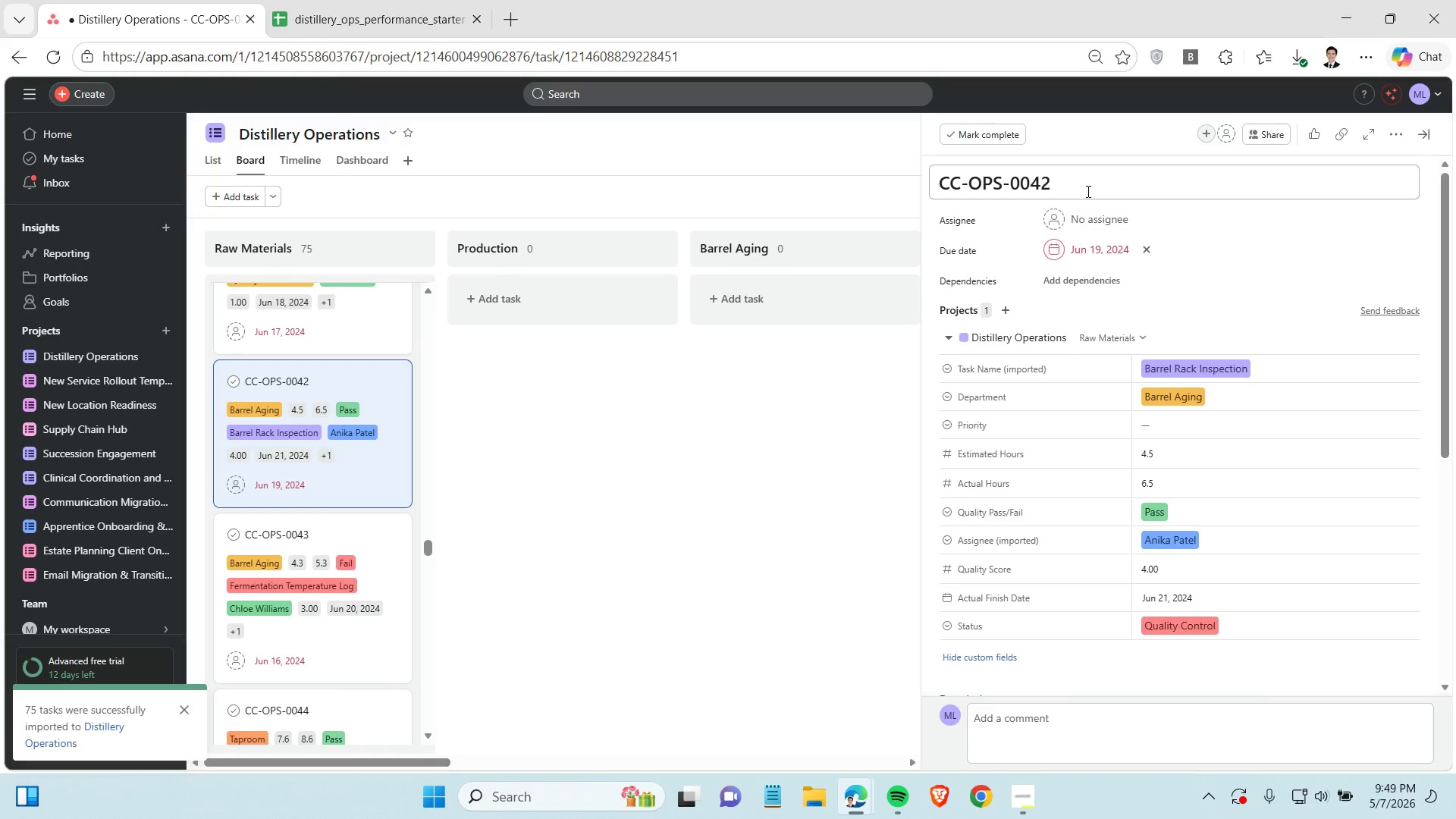 
left_click([1087, 191])
 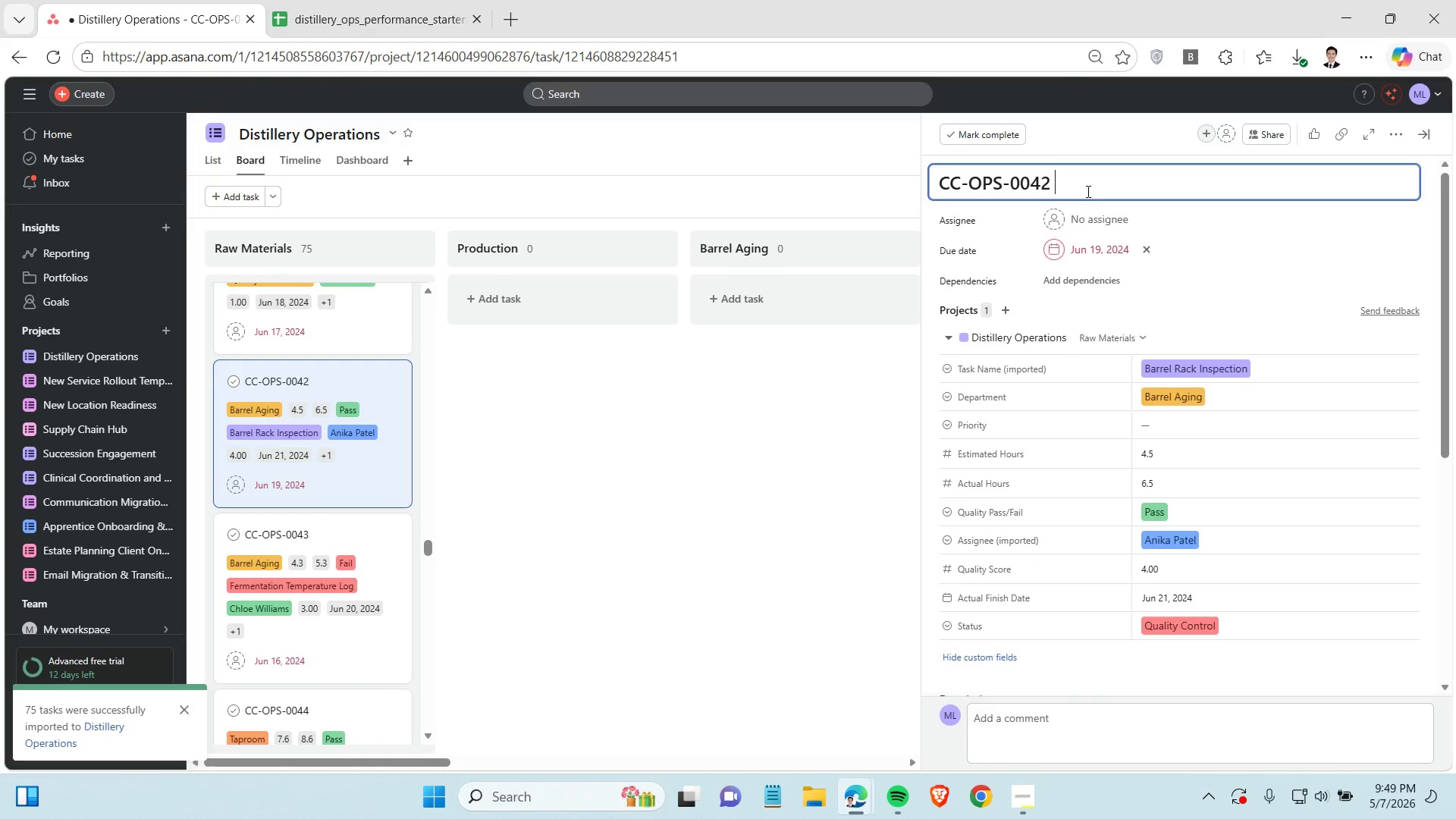 
key(Space)
 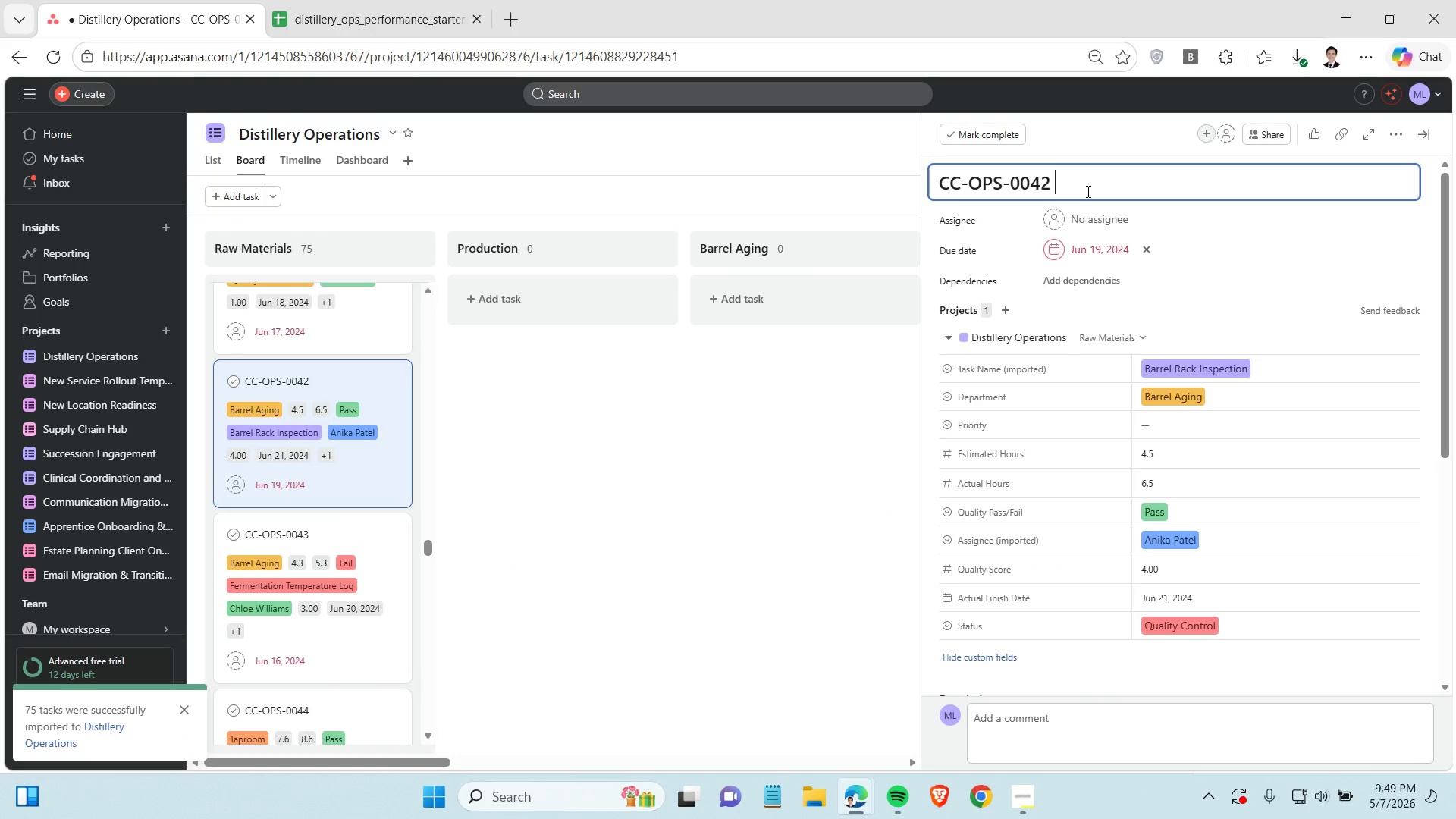 
key(Minus)
 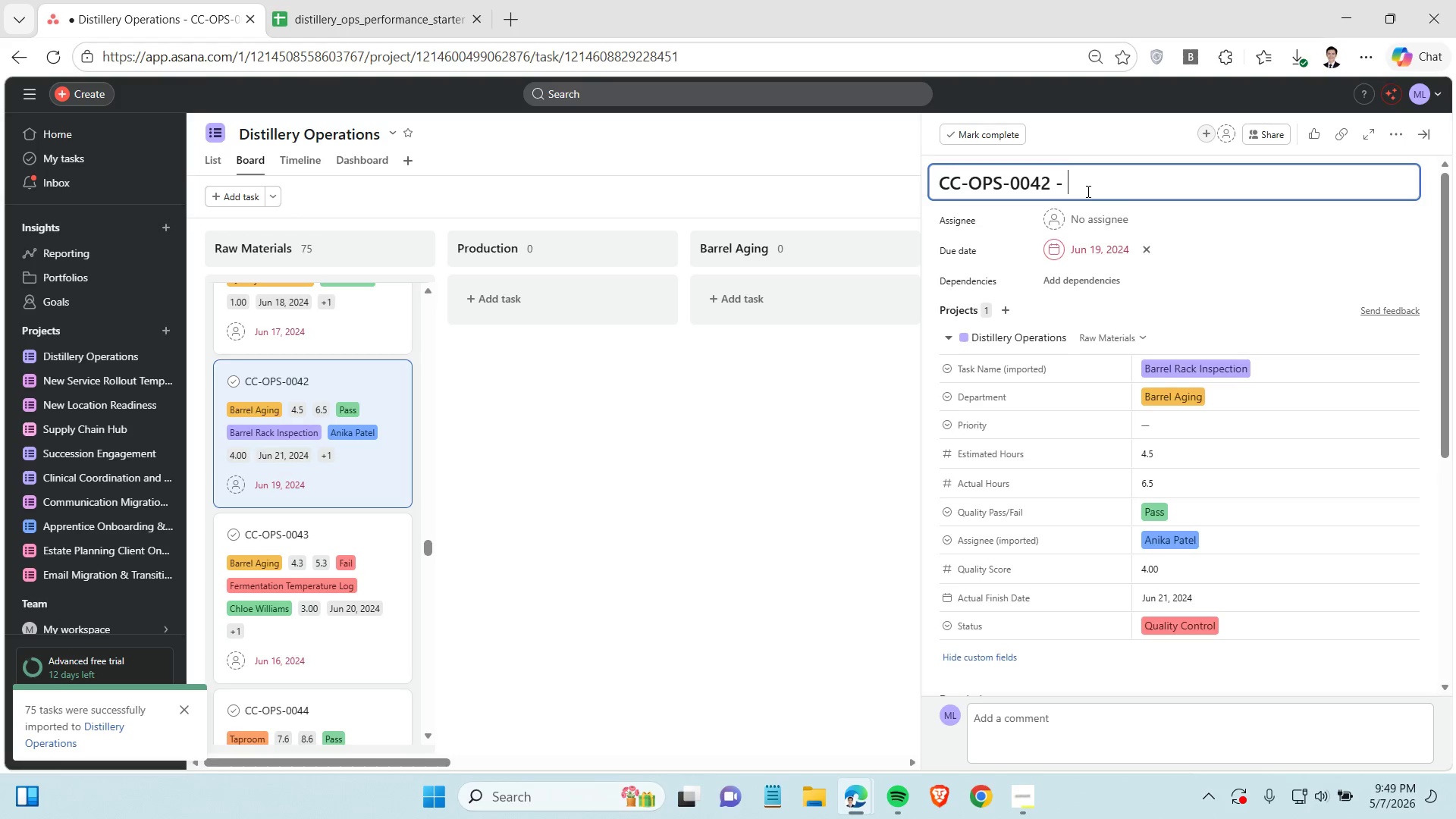 
key(Space)
 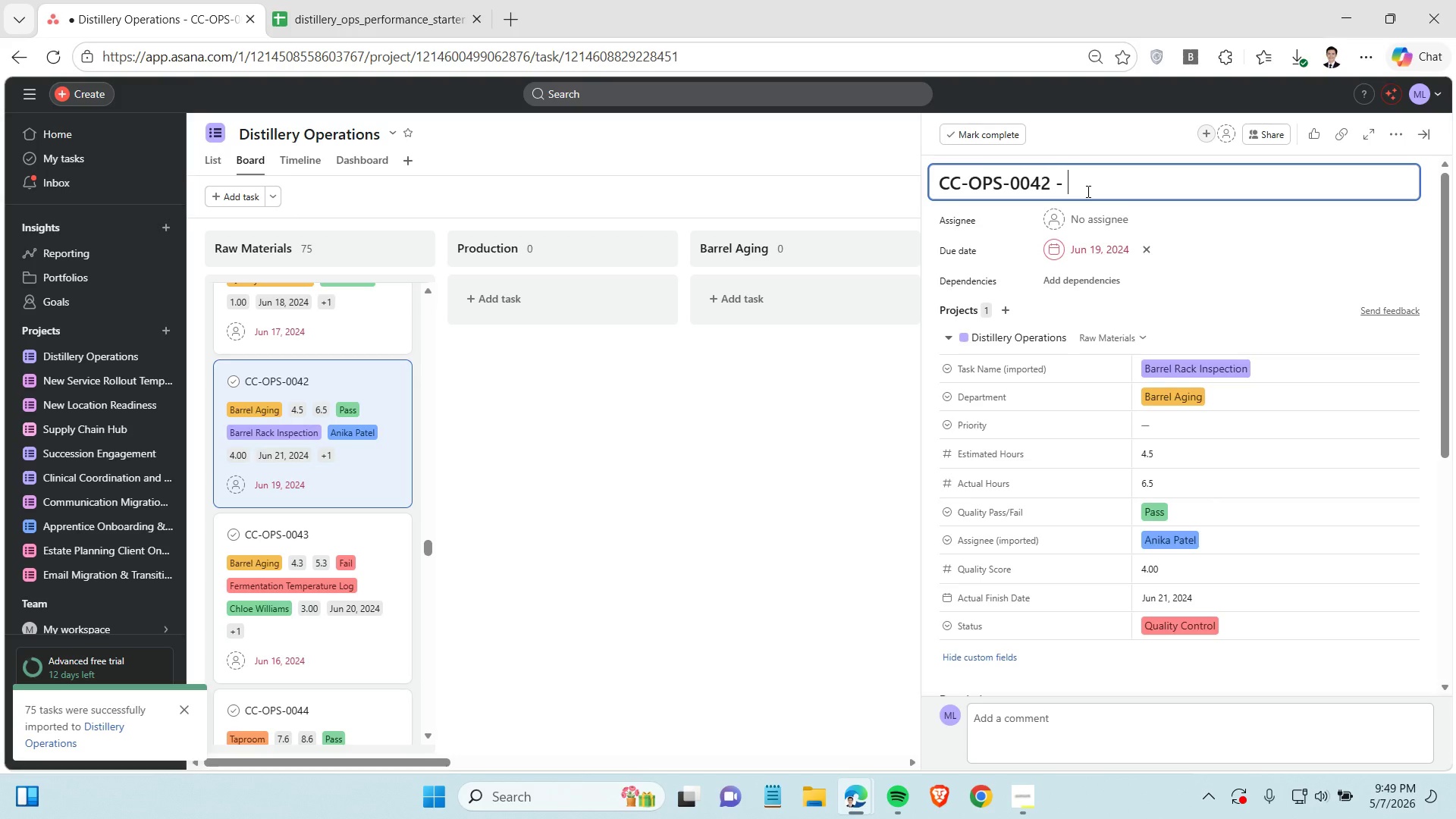 
key(Control+ControlLeft)
 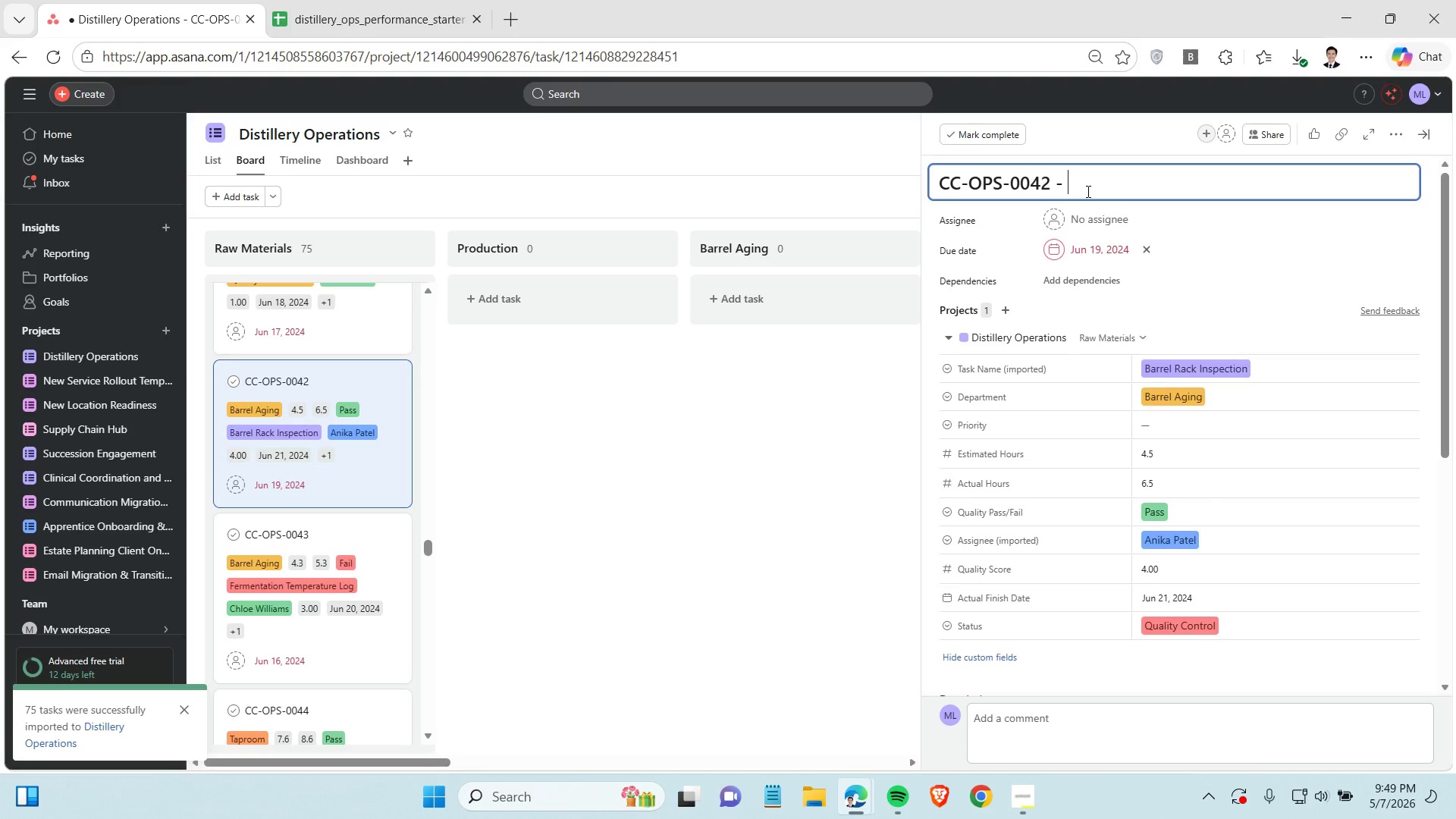 
key(Control+V)
 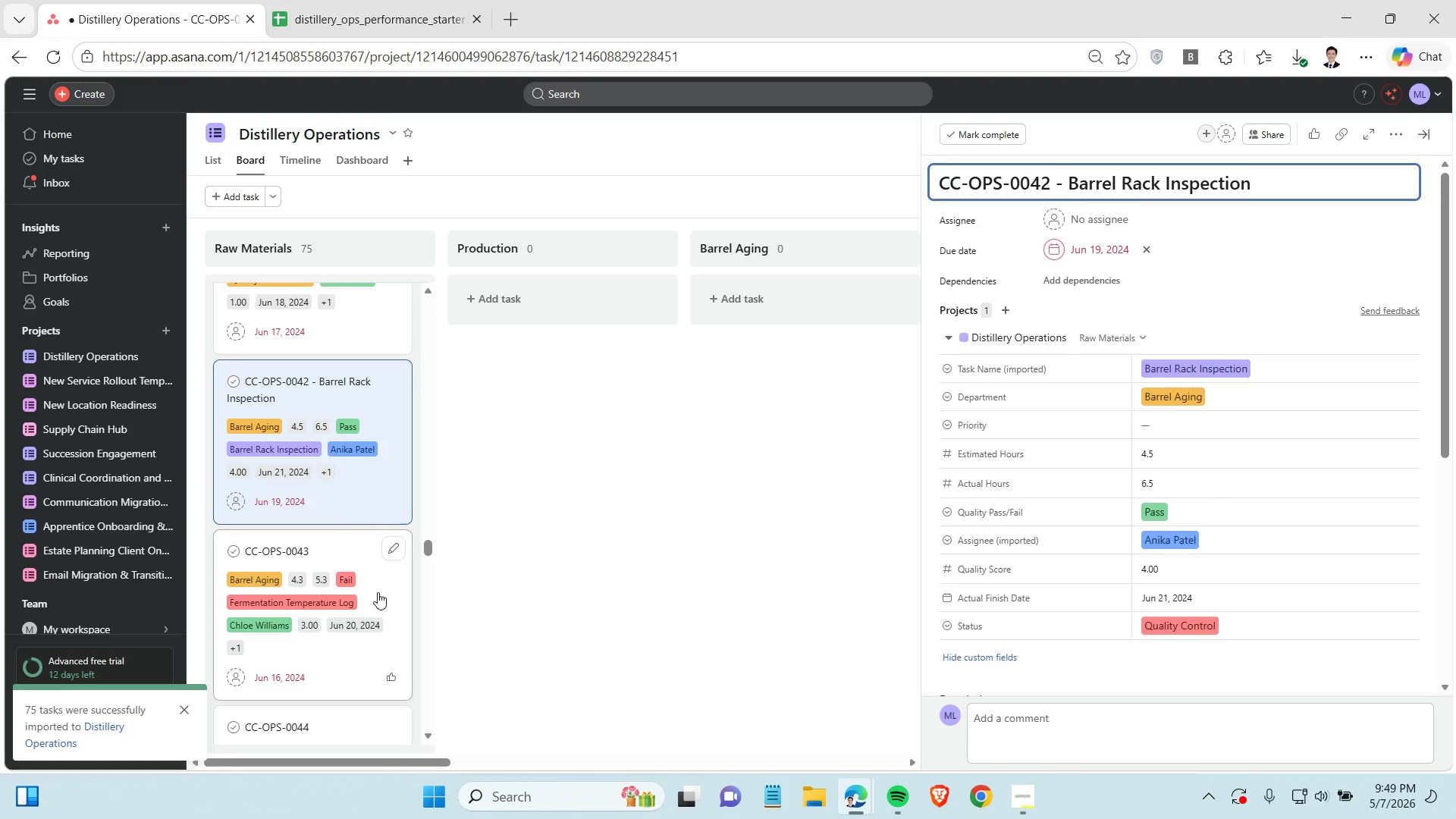 
left_click([378, 591])
 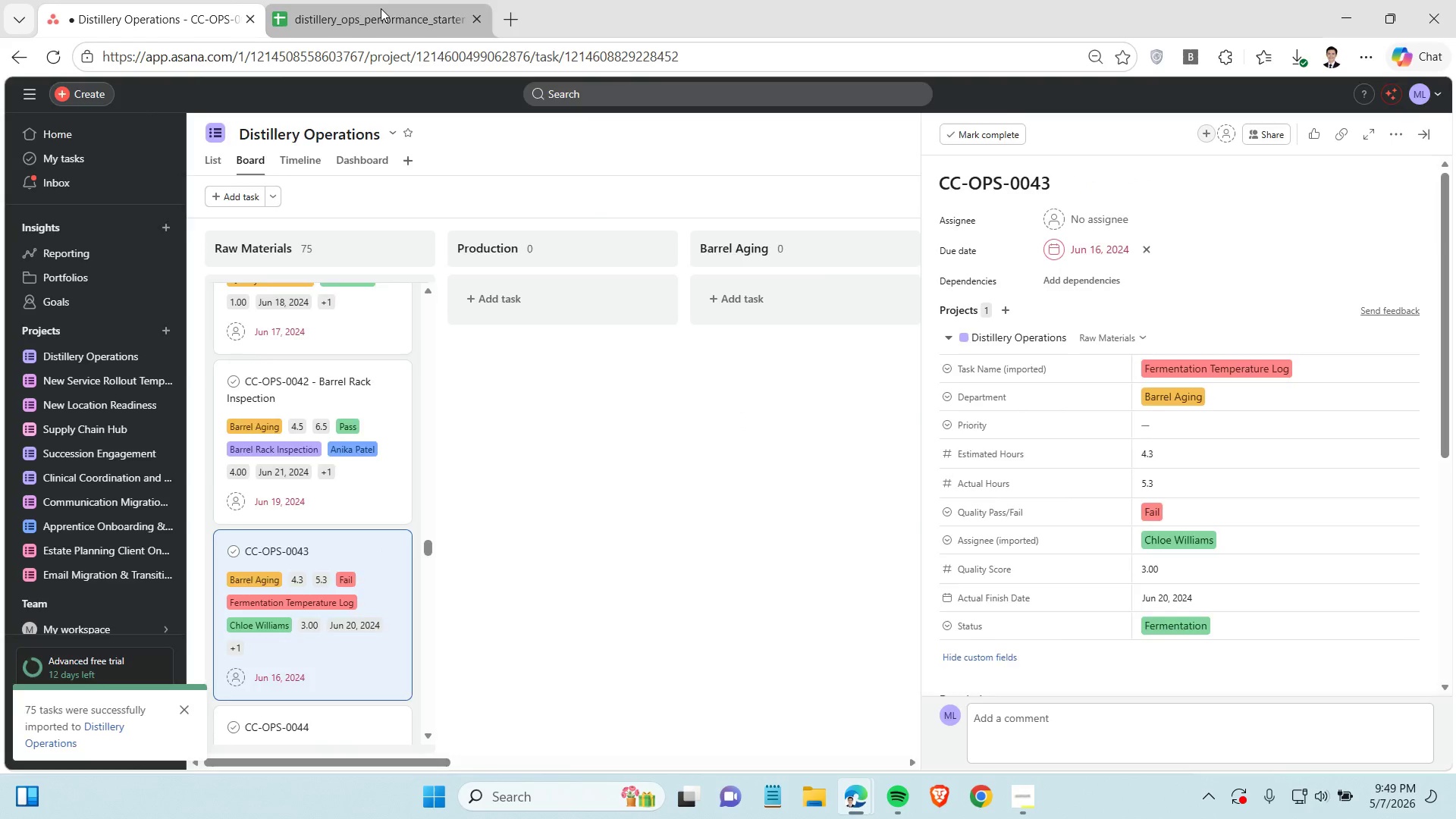 
left_click([381, 8])
 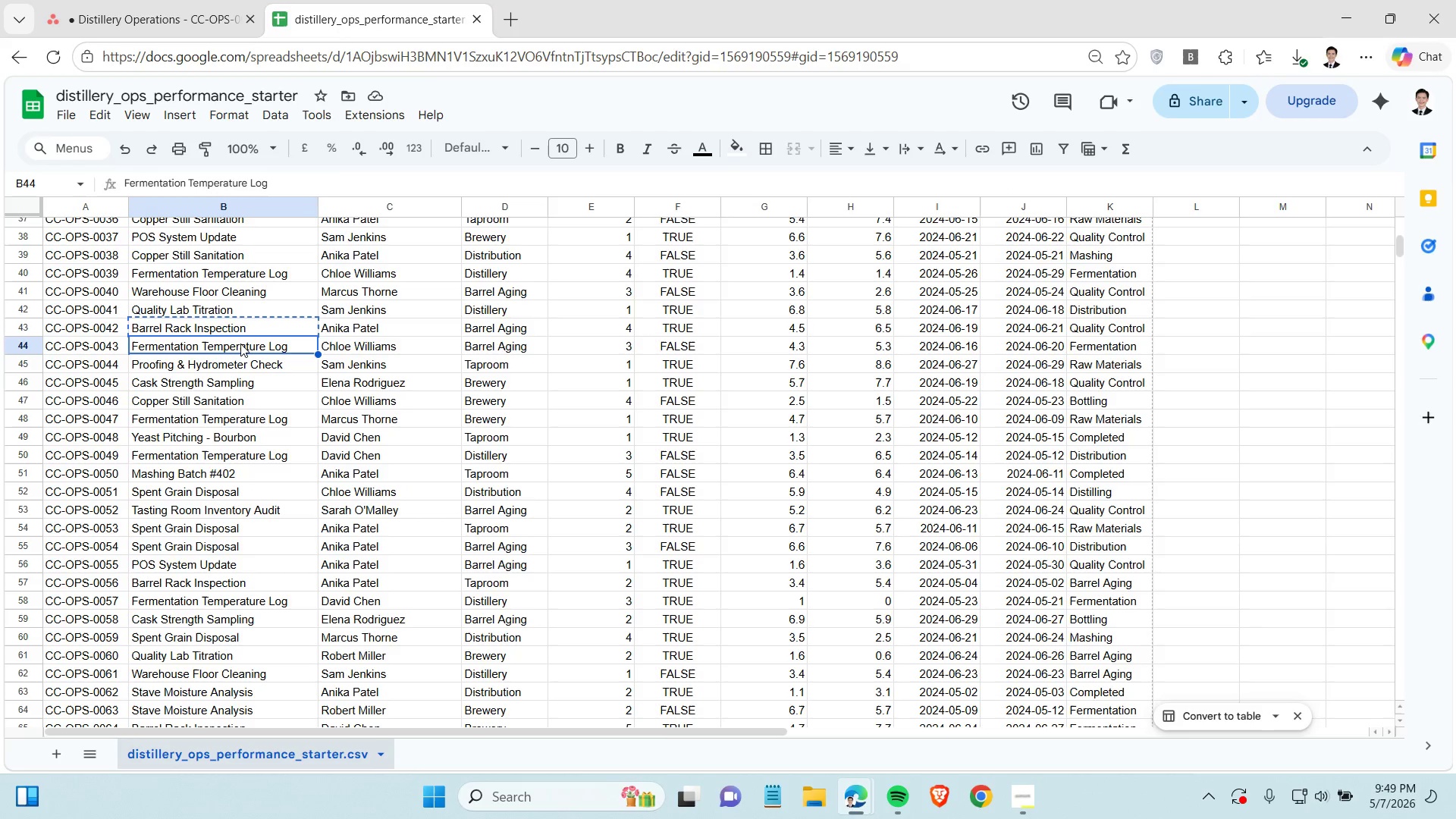 
key(Control+C)
 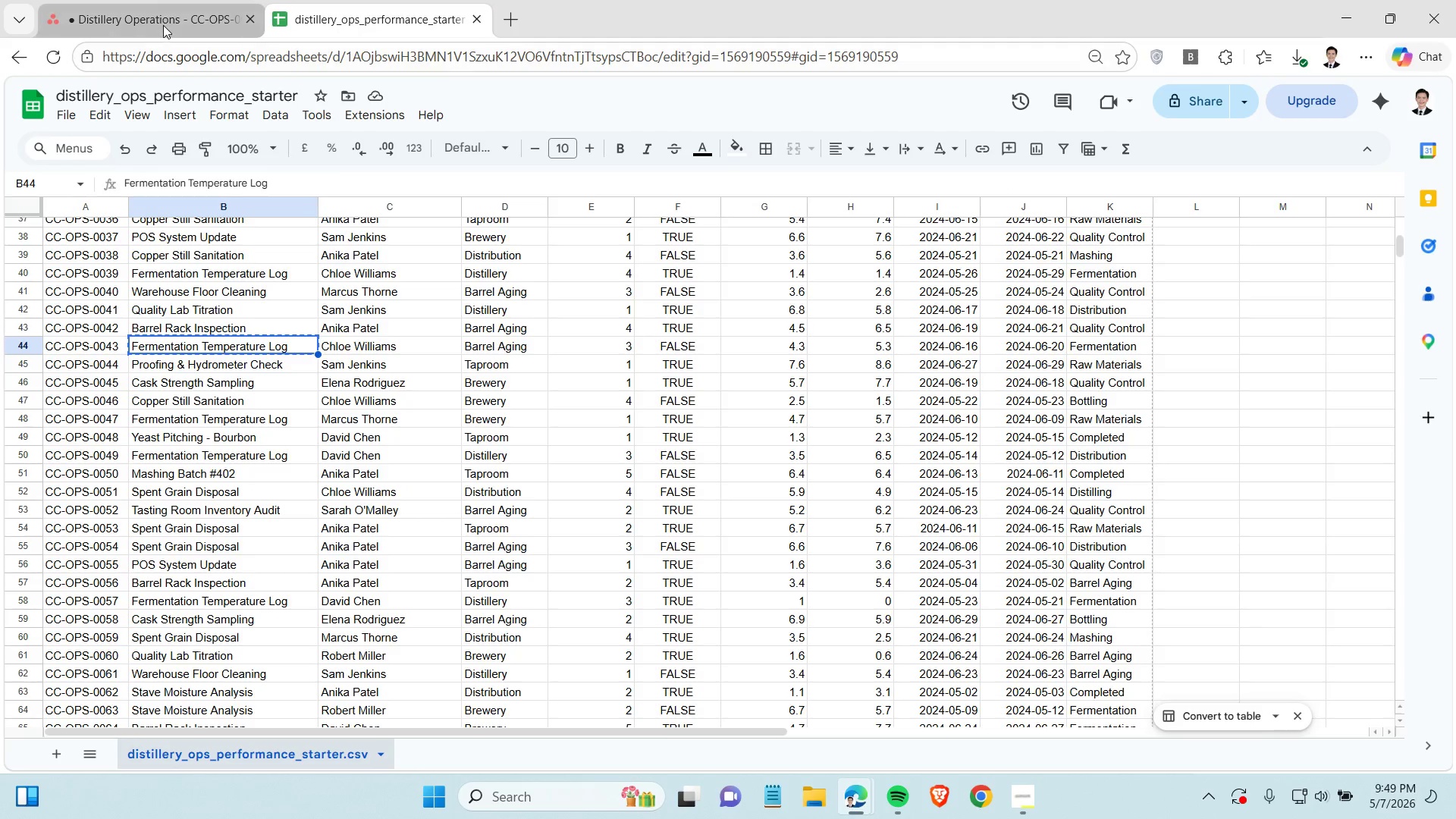 
left_click([163, 25])
 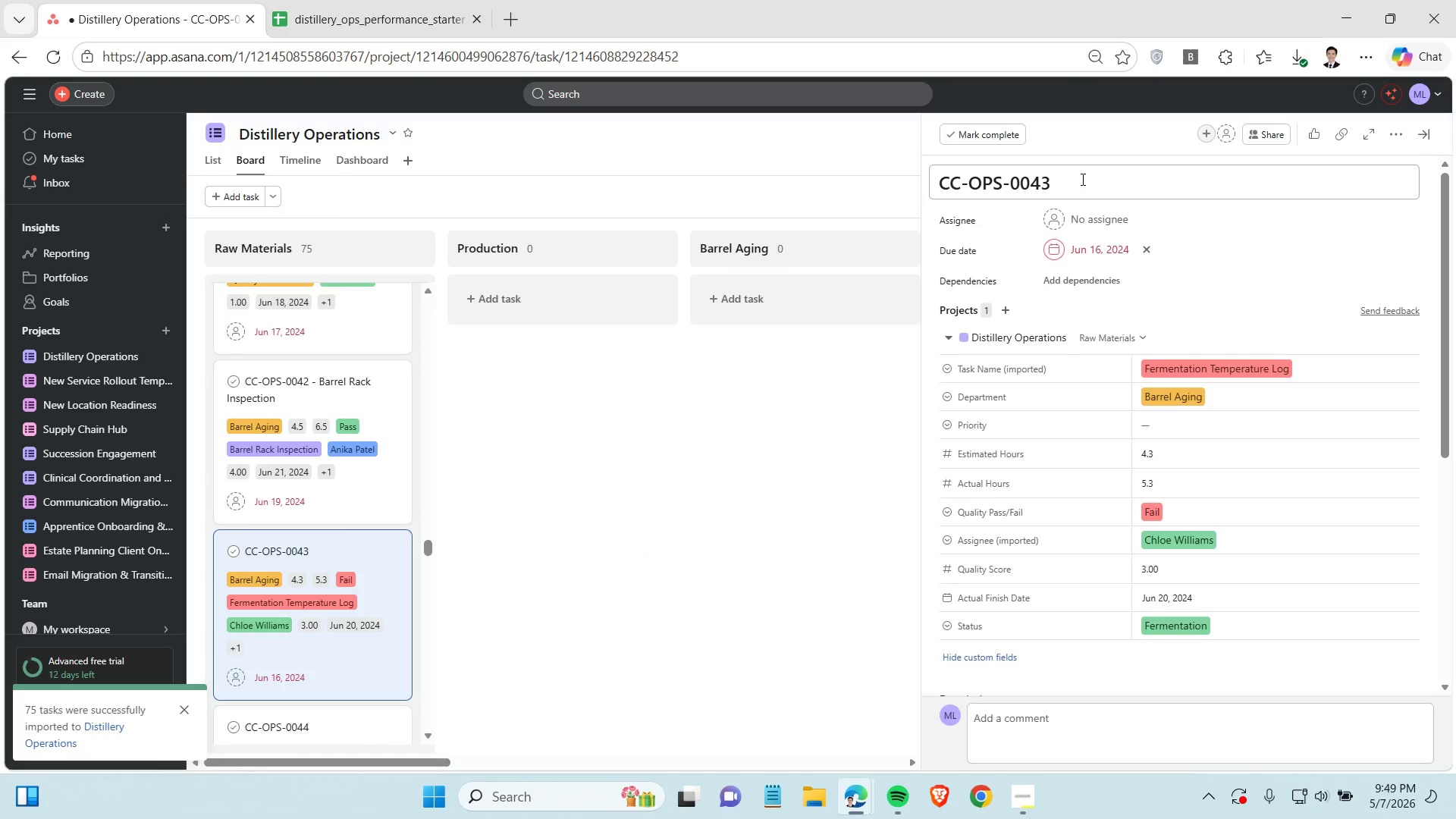 
left_click([1081, 179])
 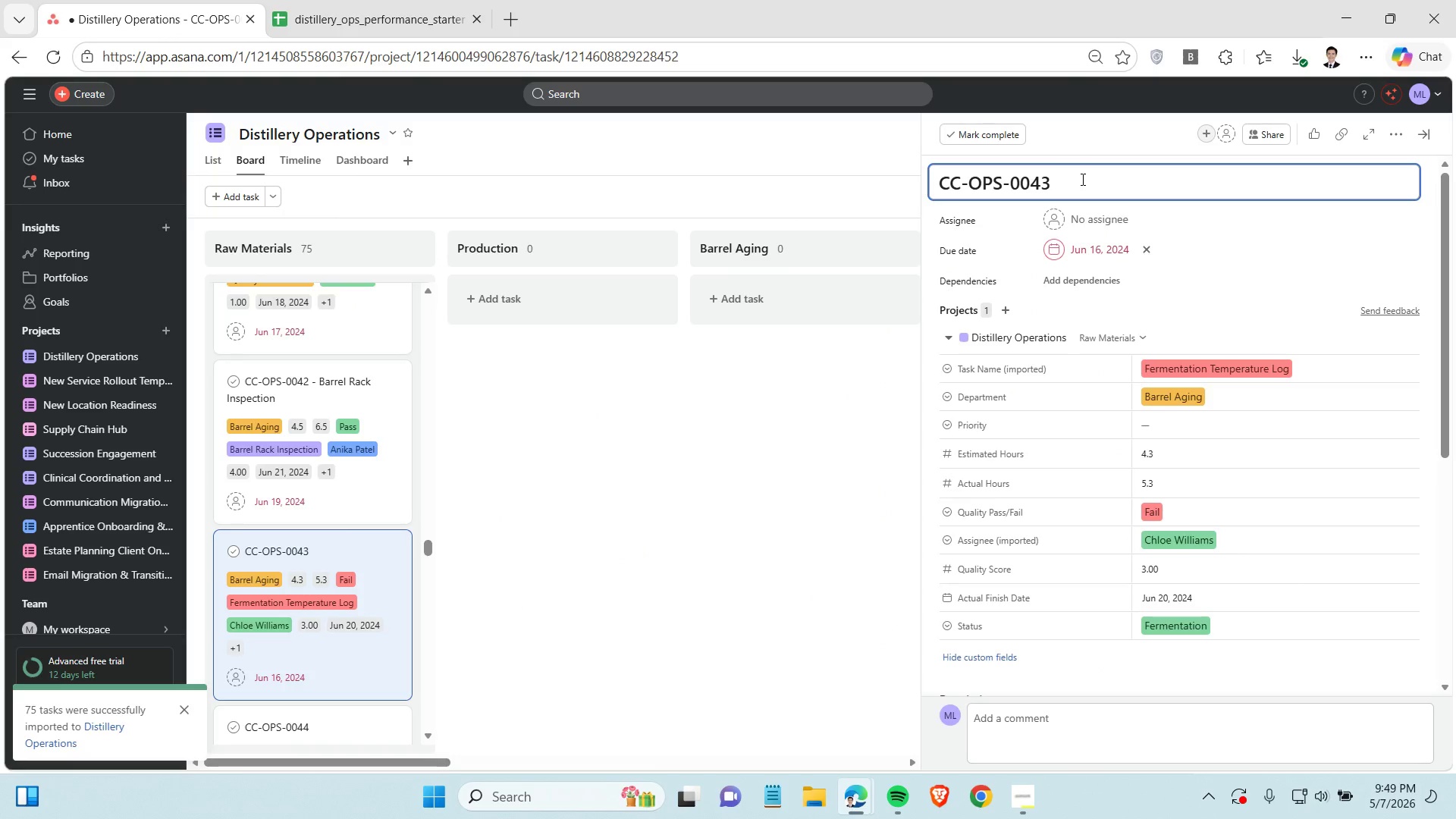 
key(Space)
 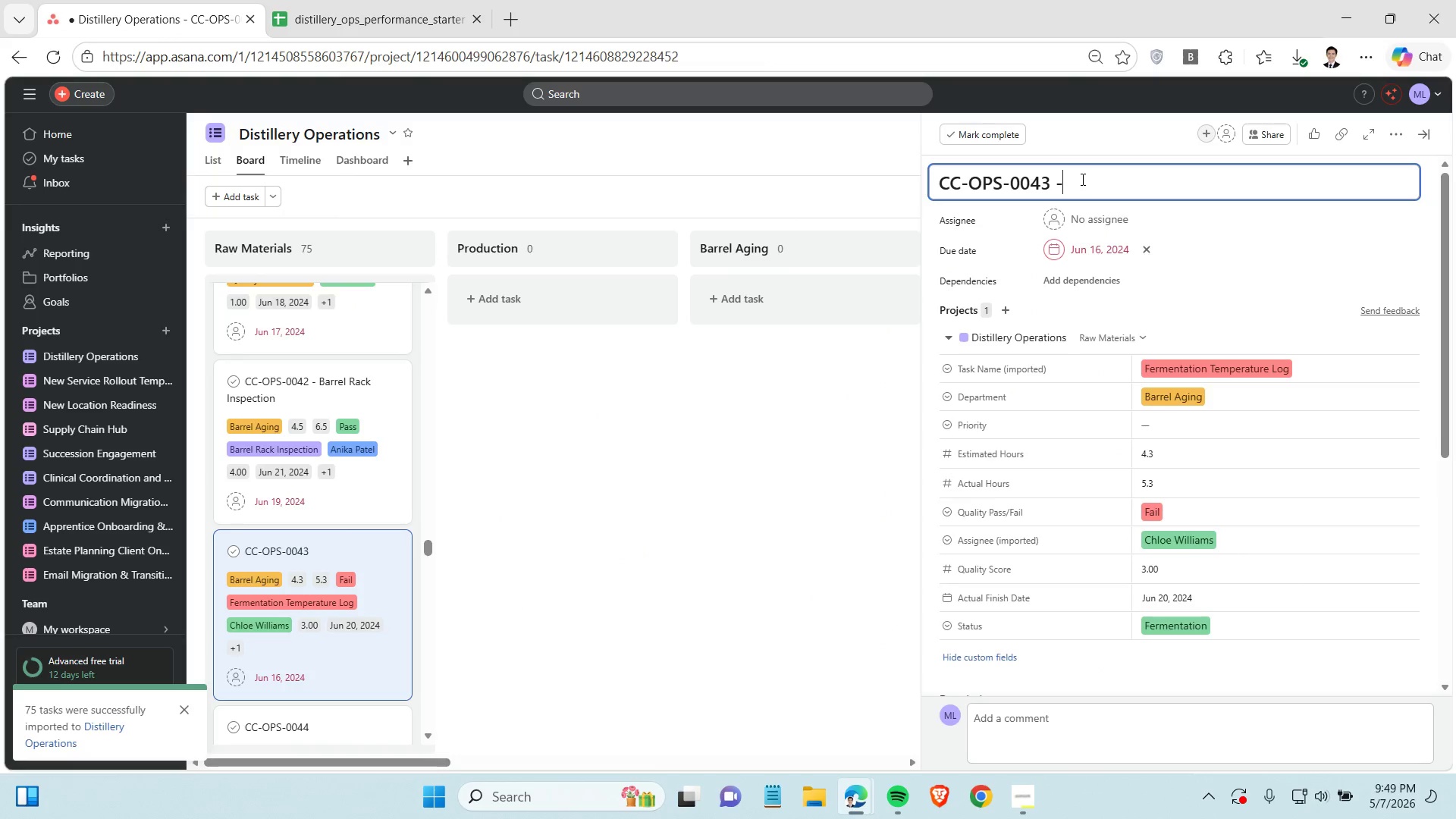 
key(Minus)
 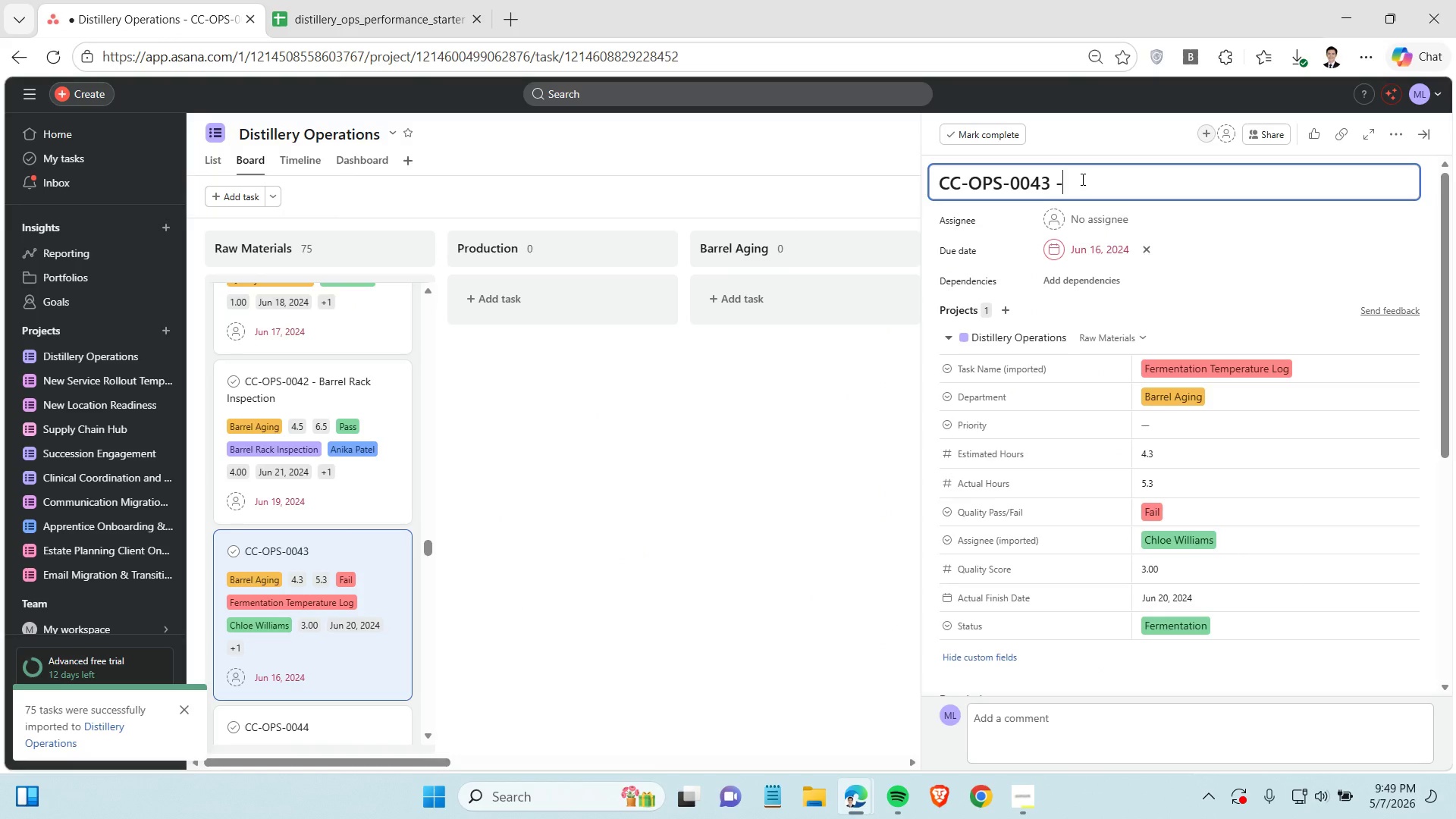 
key(Control+V)
 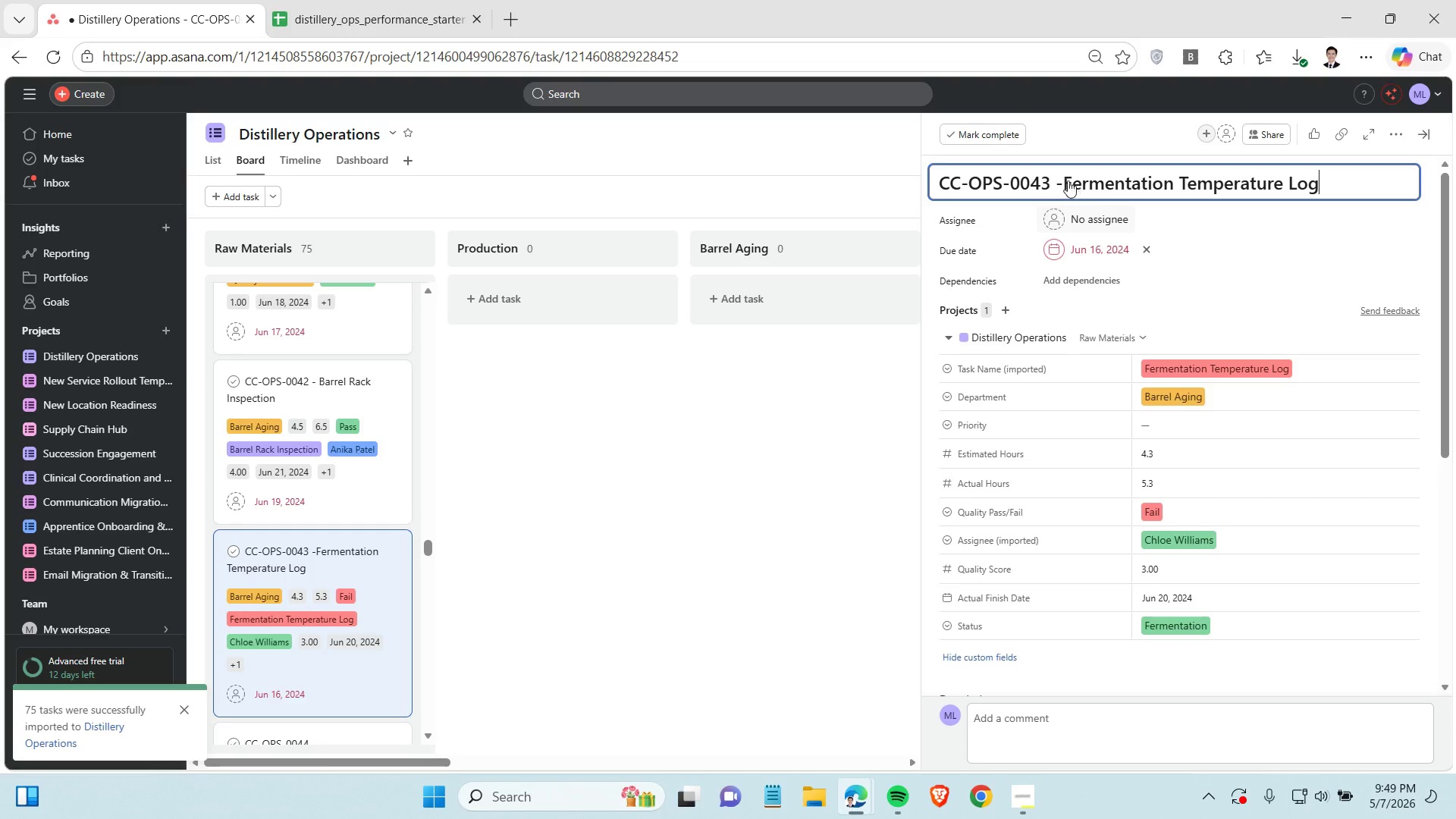 
left_click([1065, 180])
 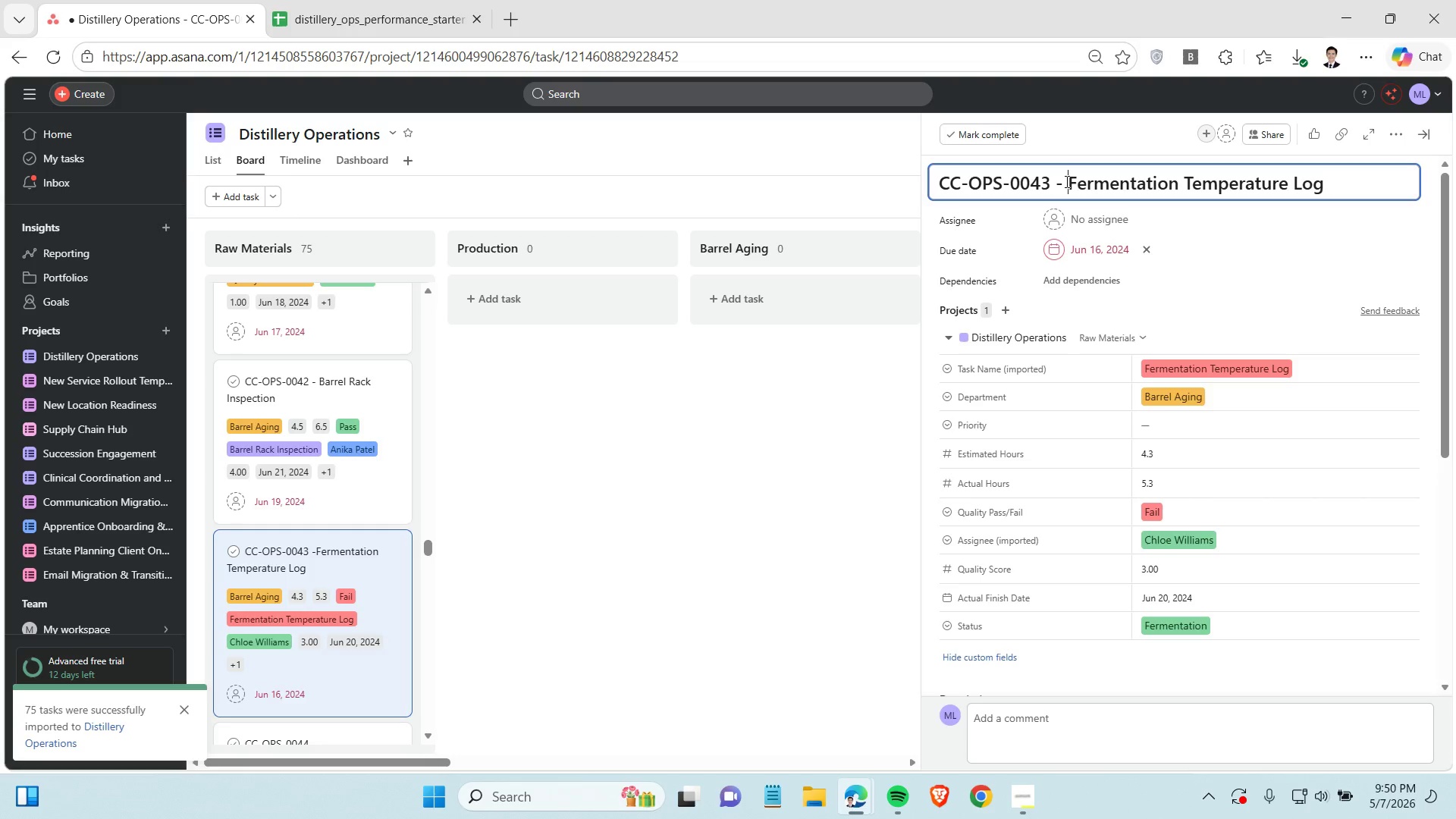 
key(Space)
 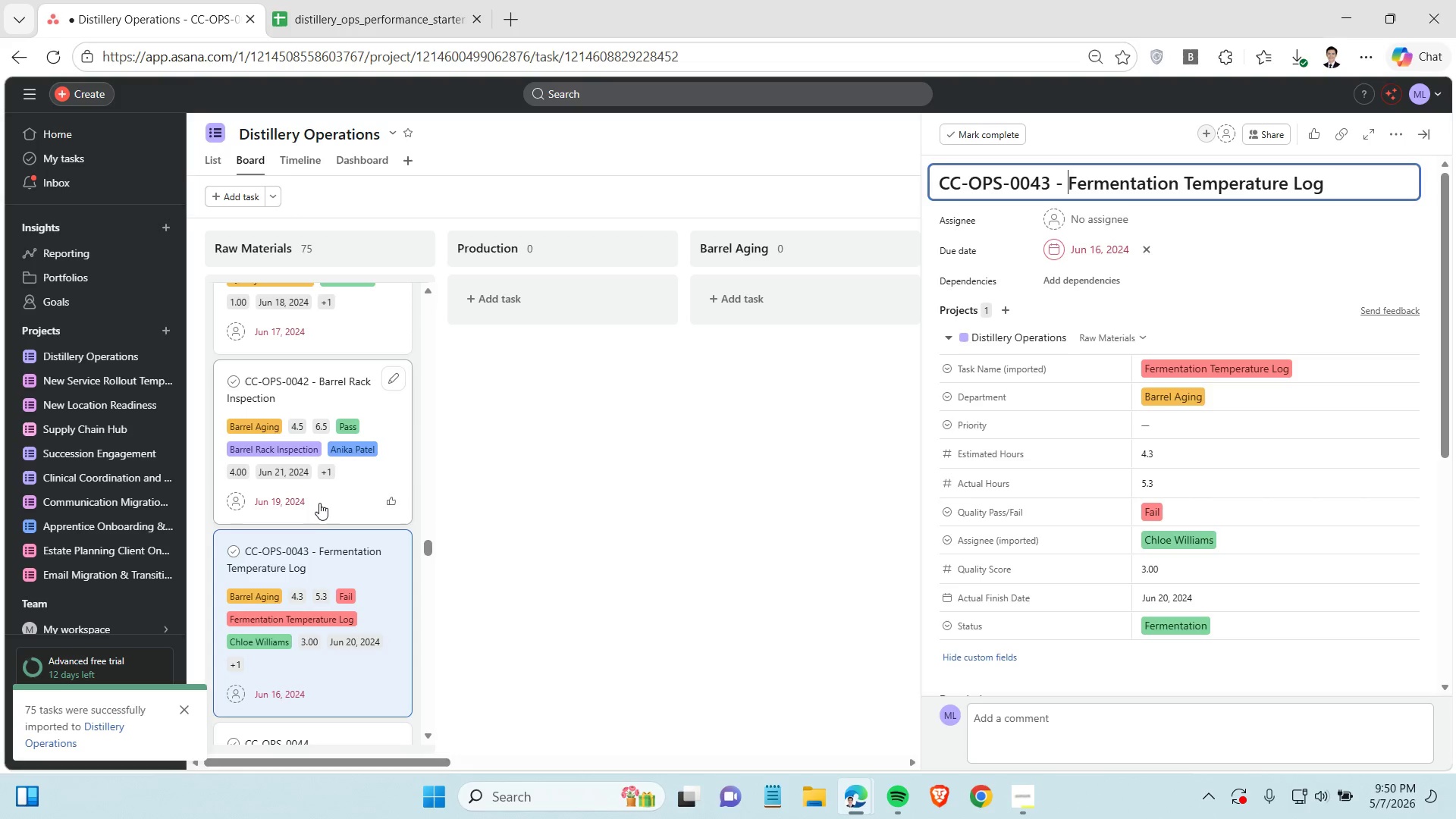 
scroll: coordinate [318, 501], scroll_direction: down, amount: 2.0
 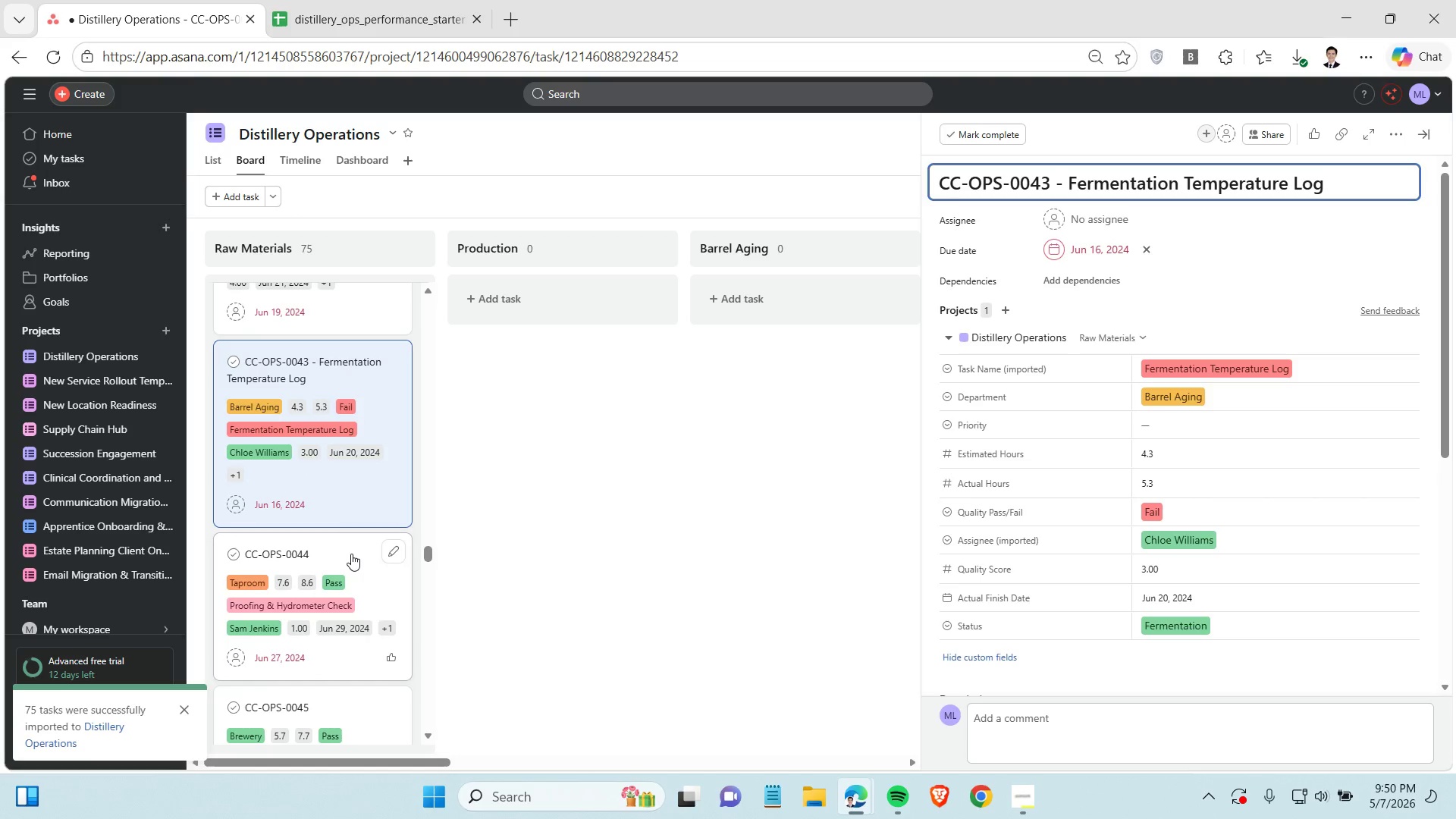 
left_click([352, 553])
 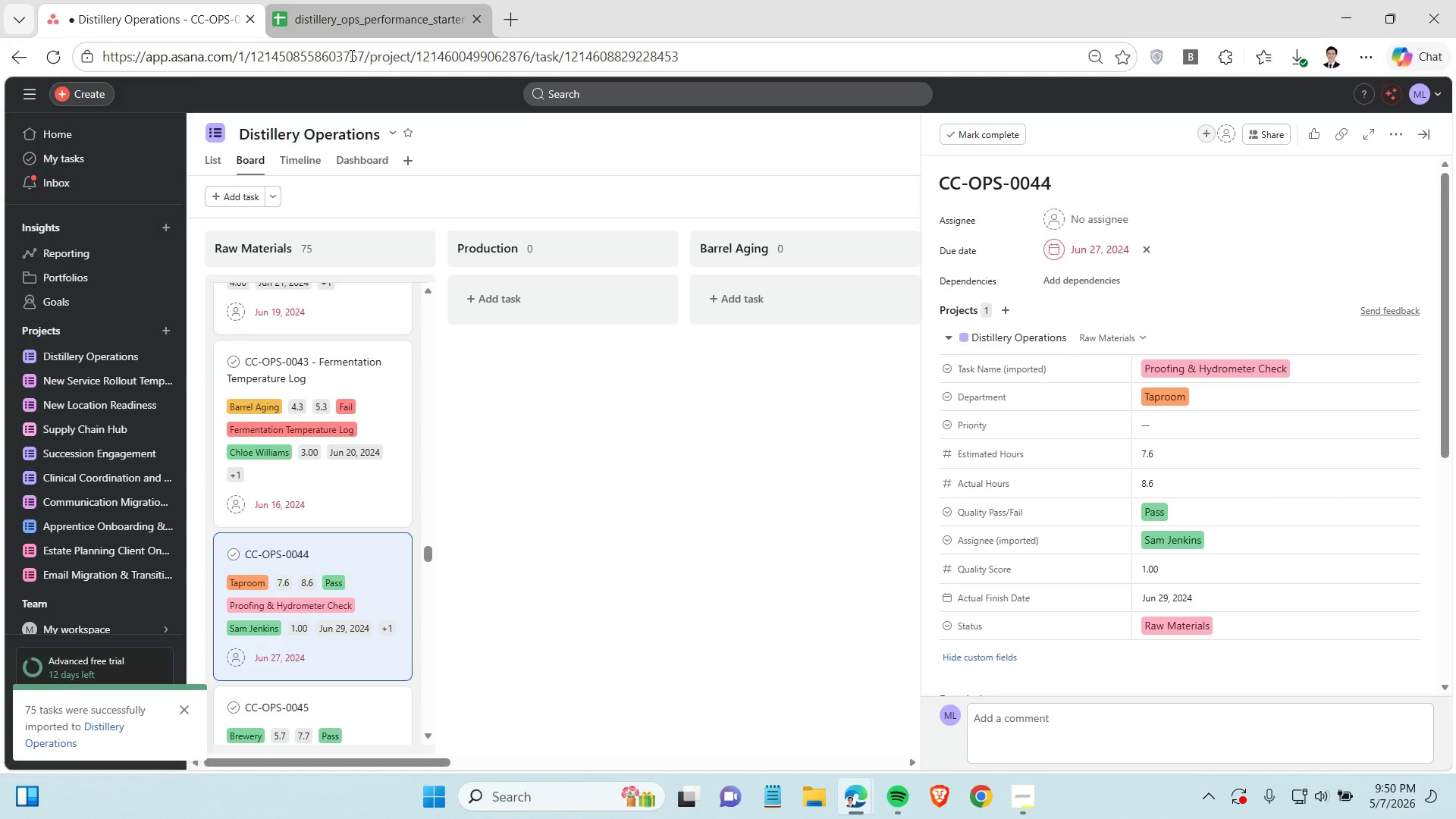 
left_click([248, 357])
 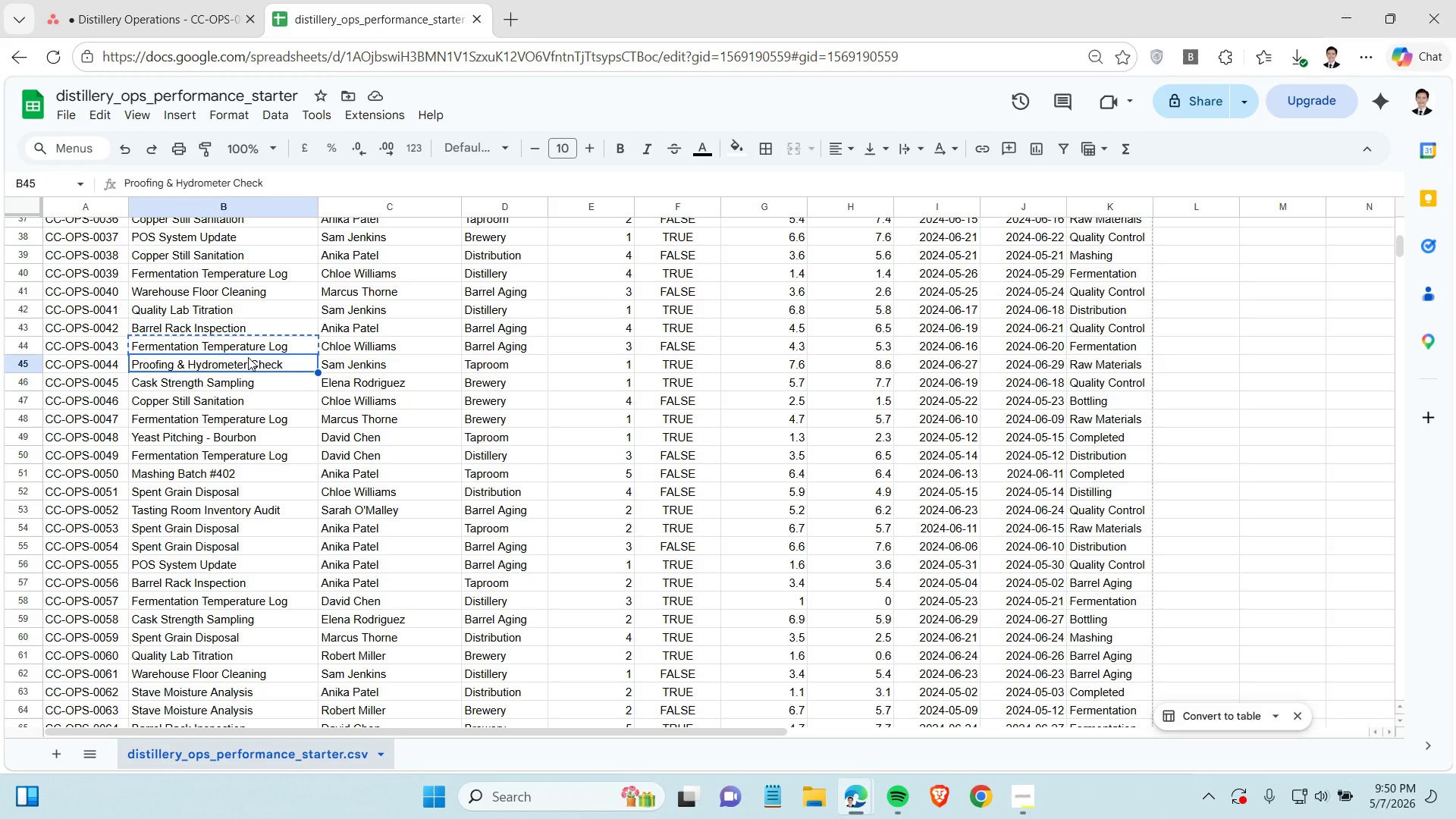 
key(Control+C)
 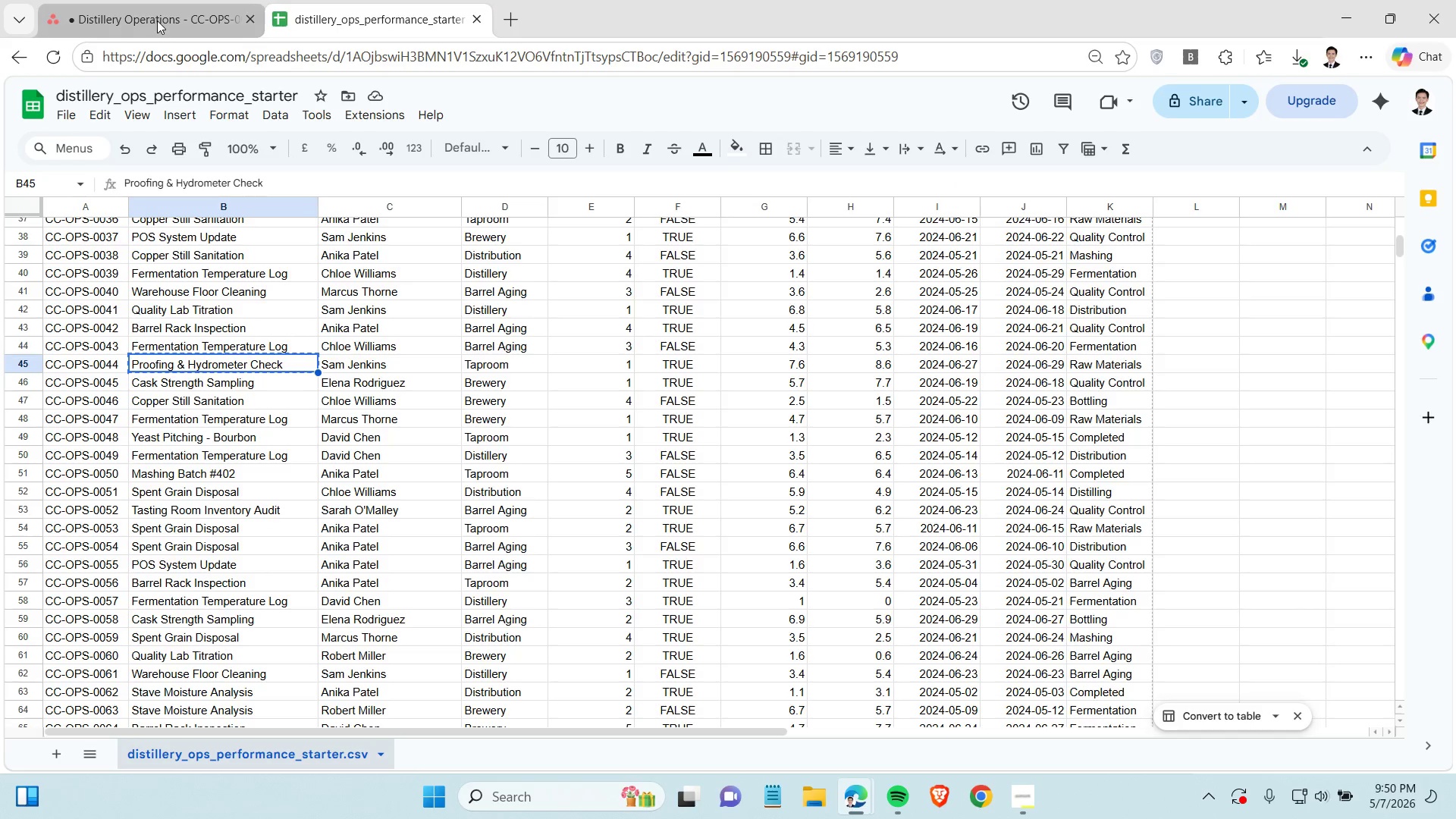 
left_click([157, 20])
 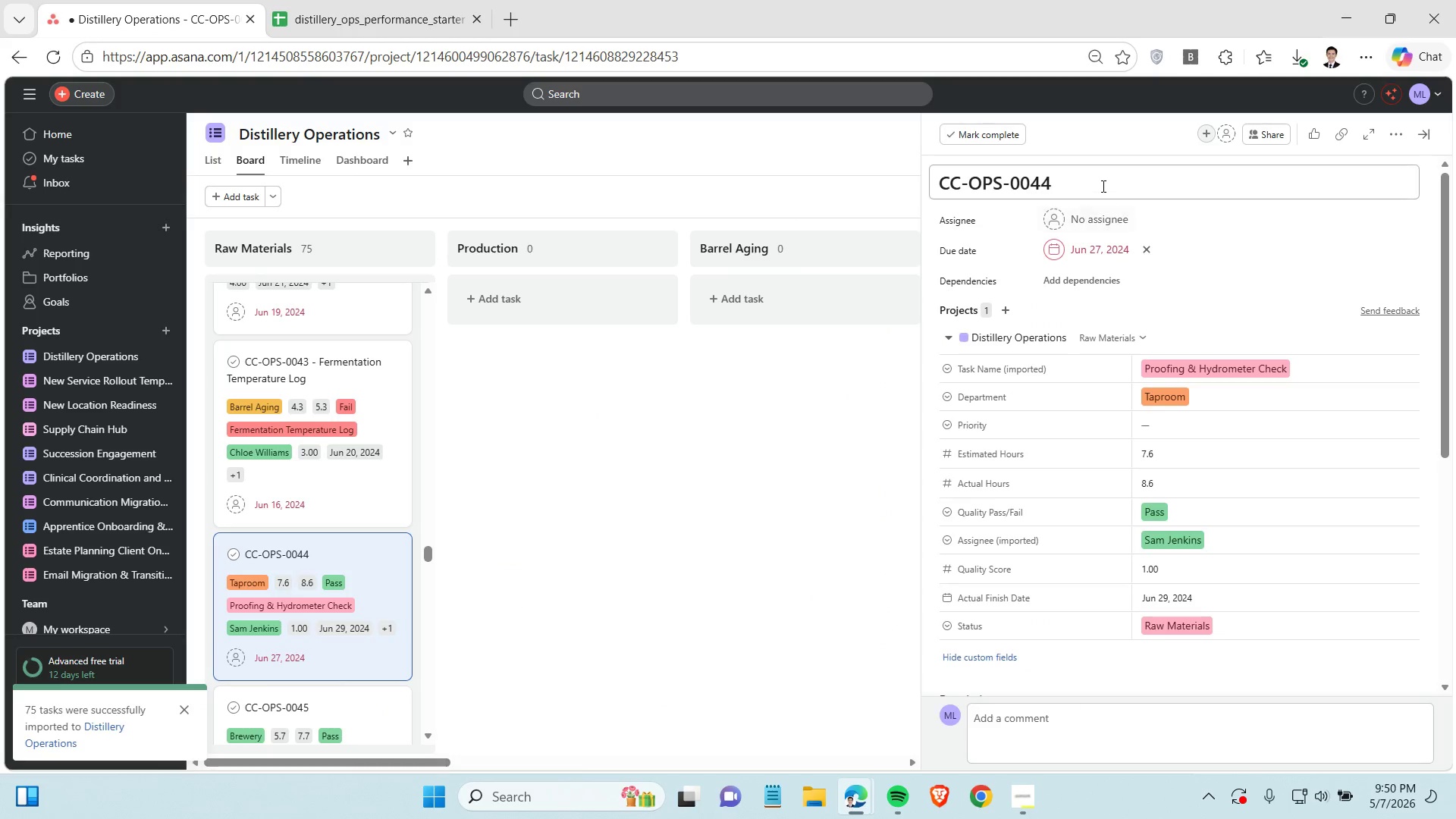 
double_click([1097, 177])
 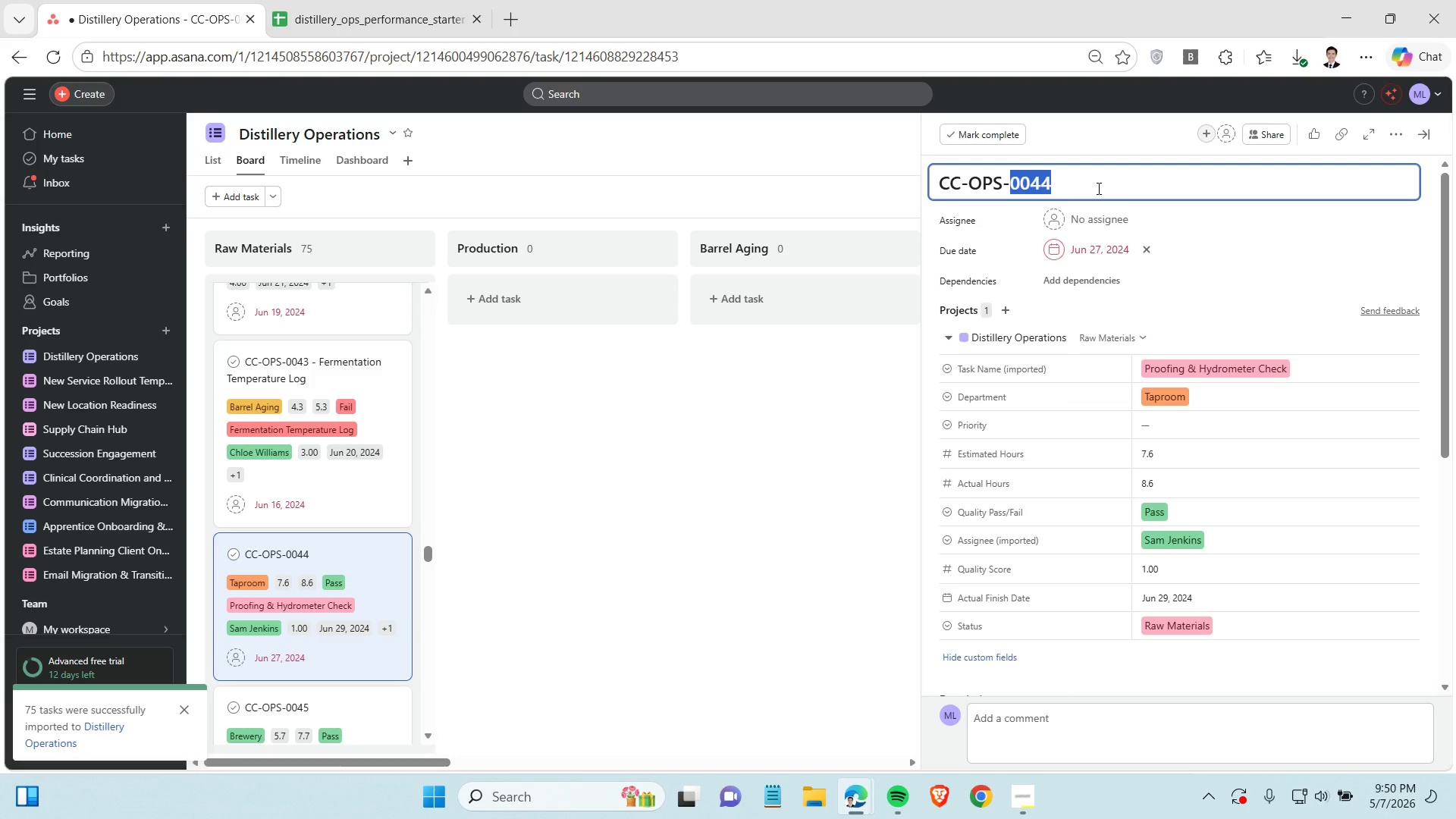 
left_click([1097, 188])
 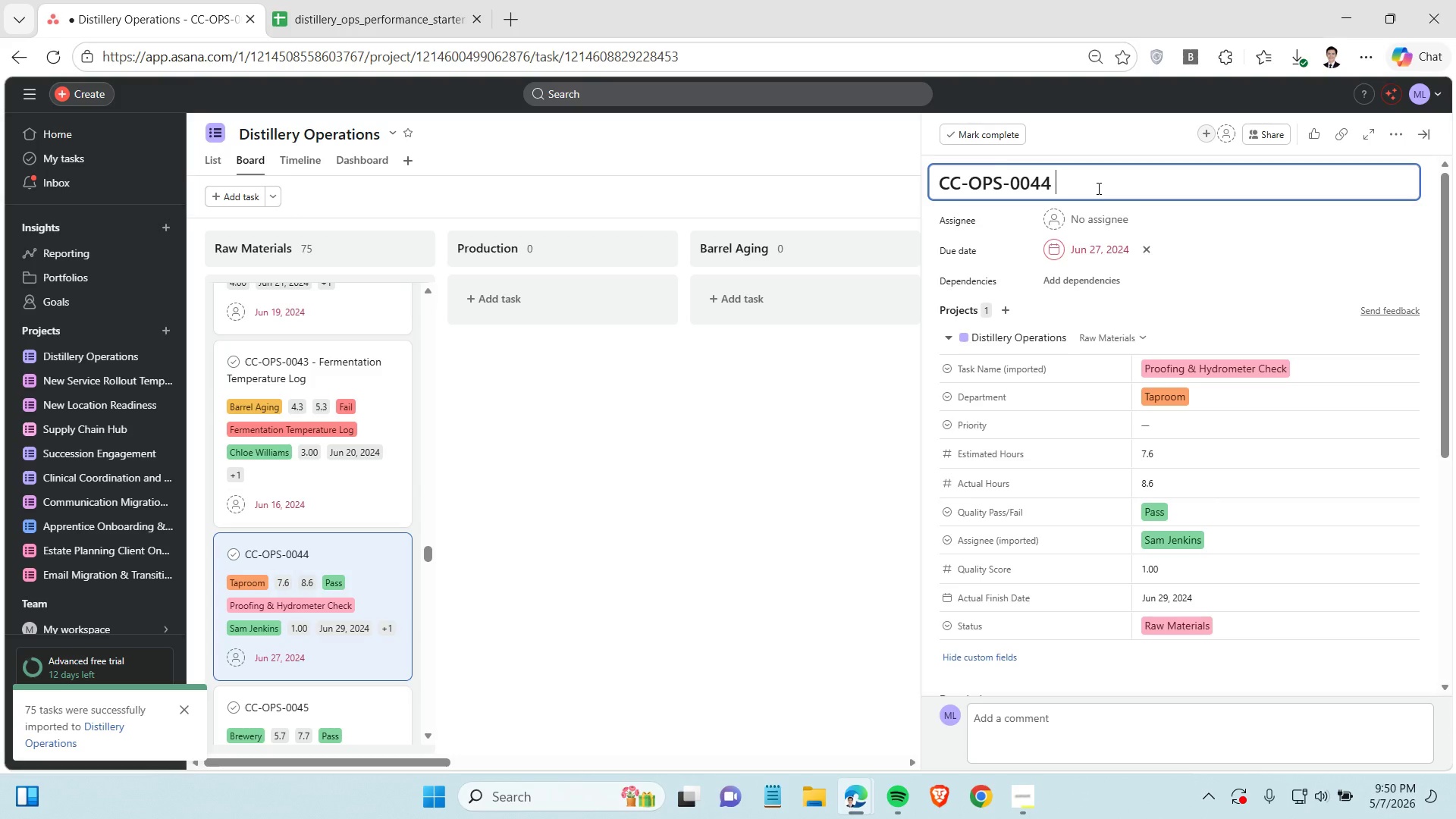 
key(Space)
 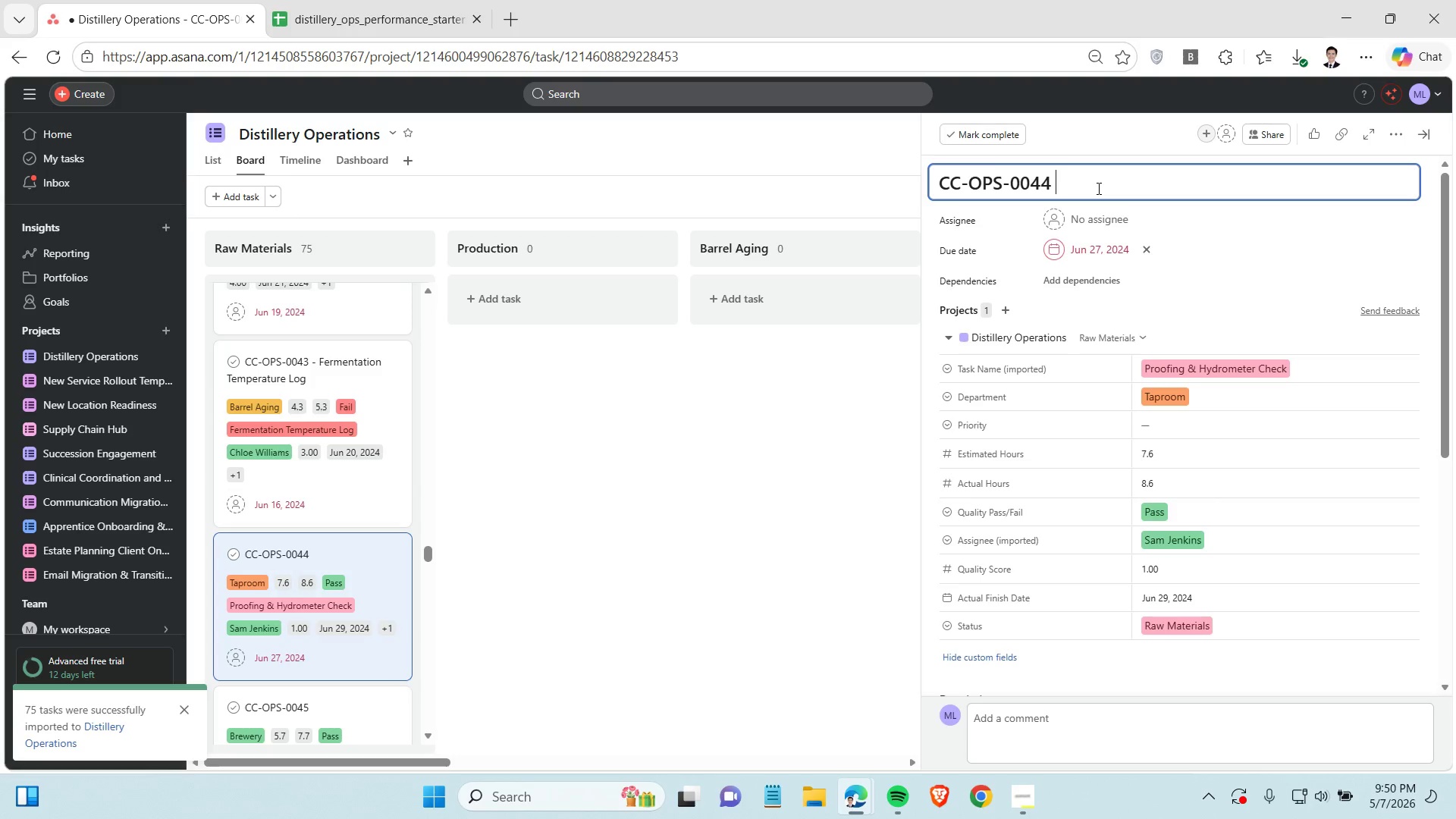 
key(Minus)
 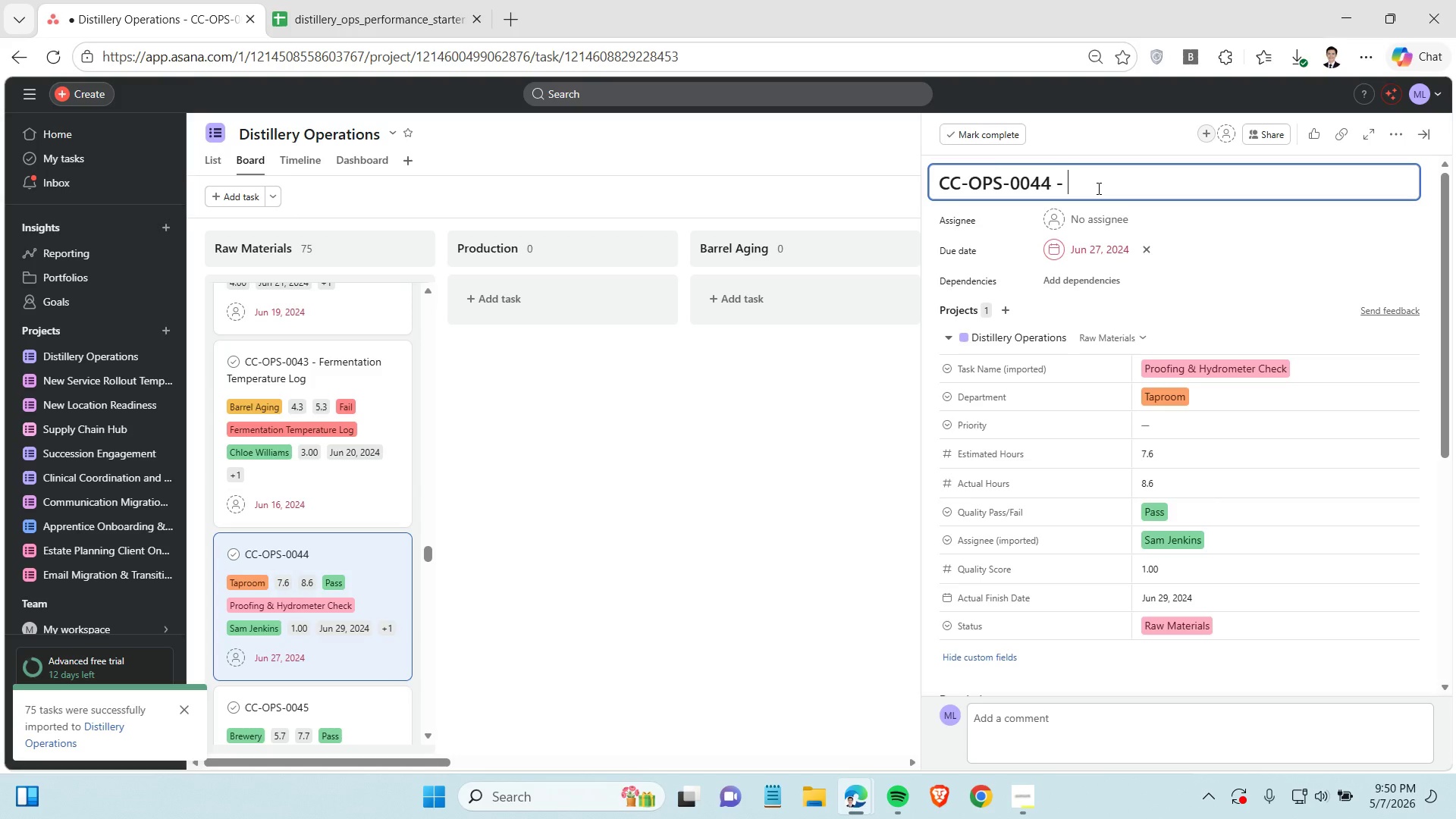 
key(Space)
 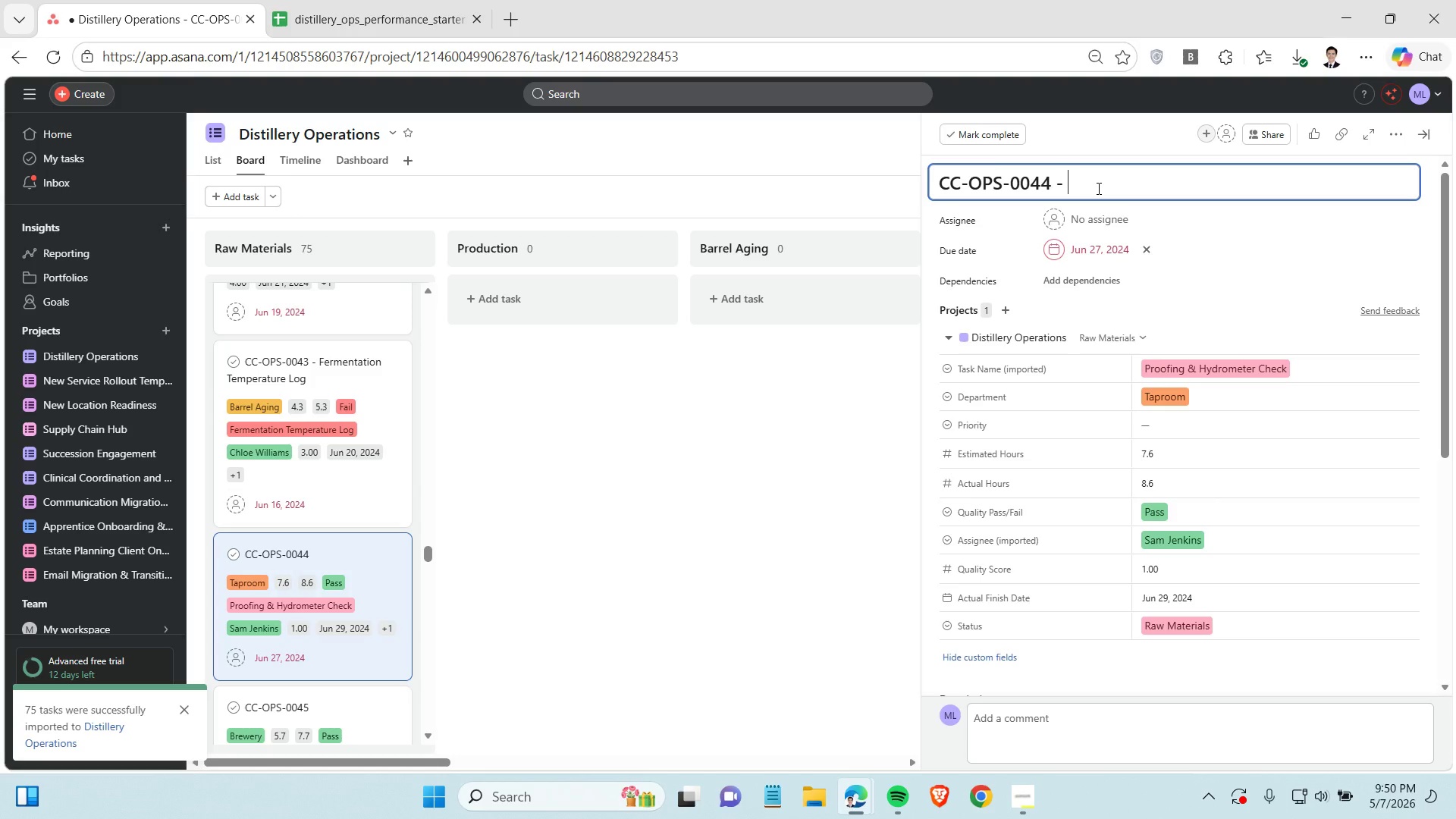 
key(Control+V)
 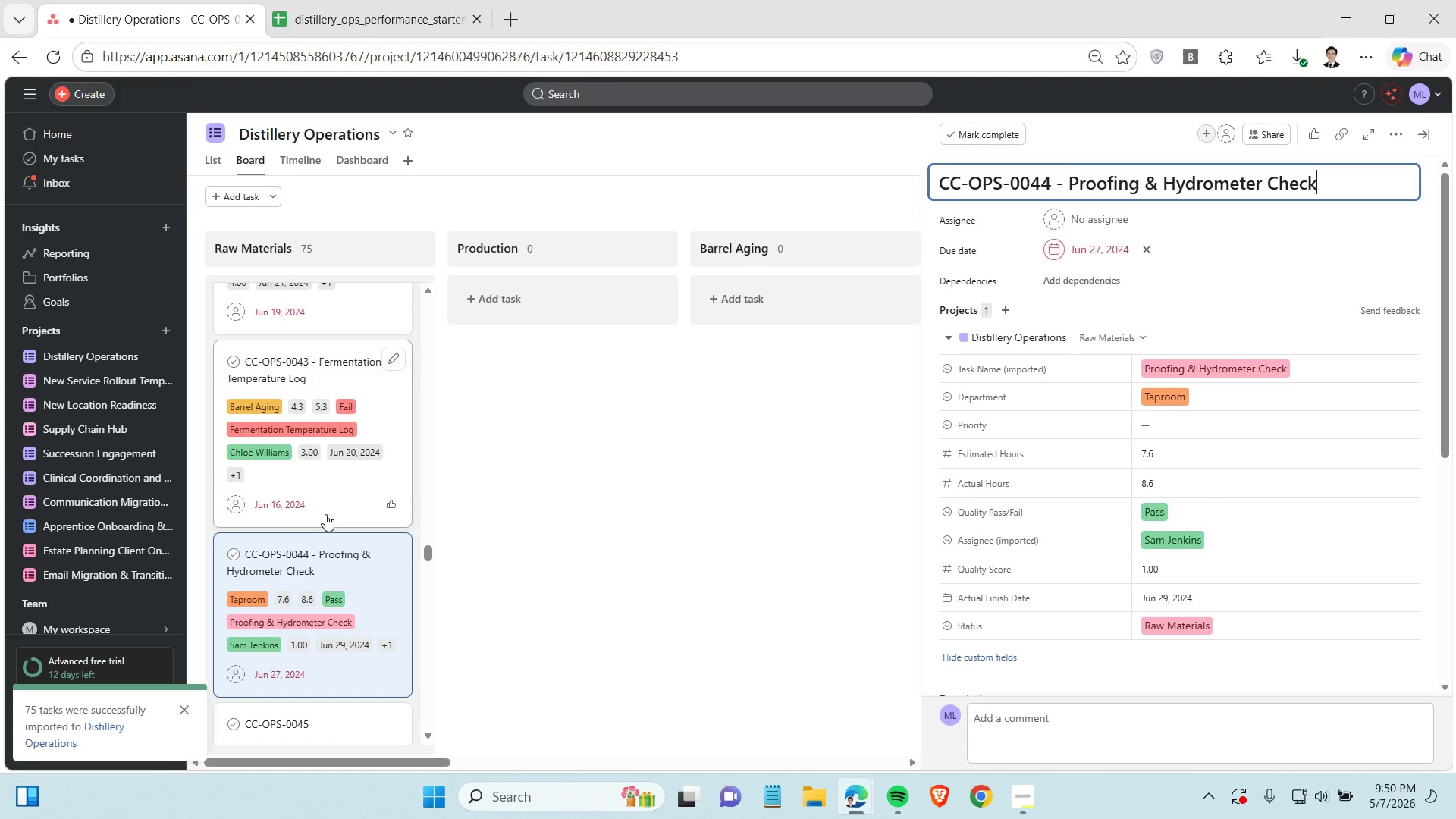 
scroll: coordinate [326, 514], scroll_direction: down, amount: 3.0
 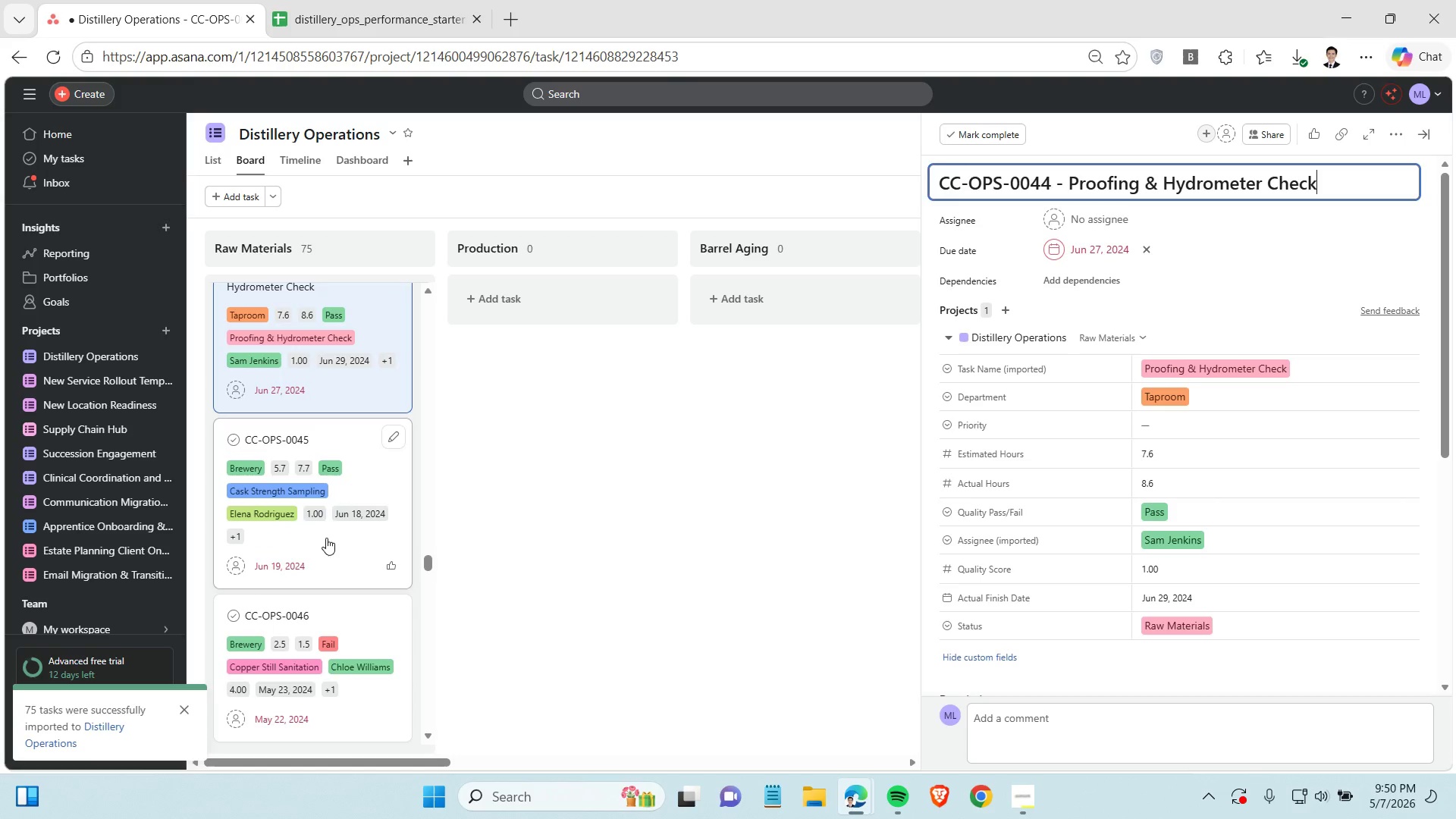 
left_click([326, 538])
 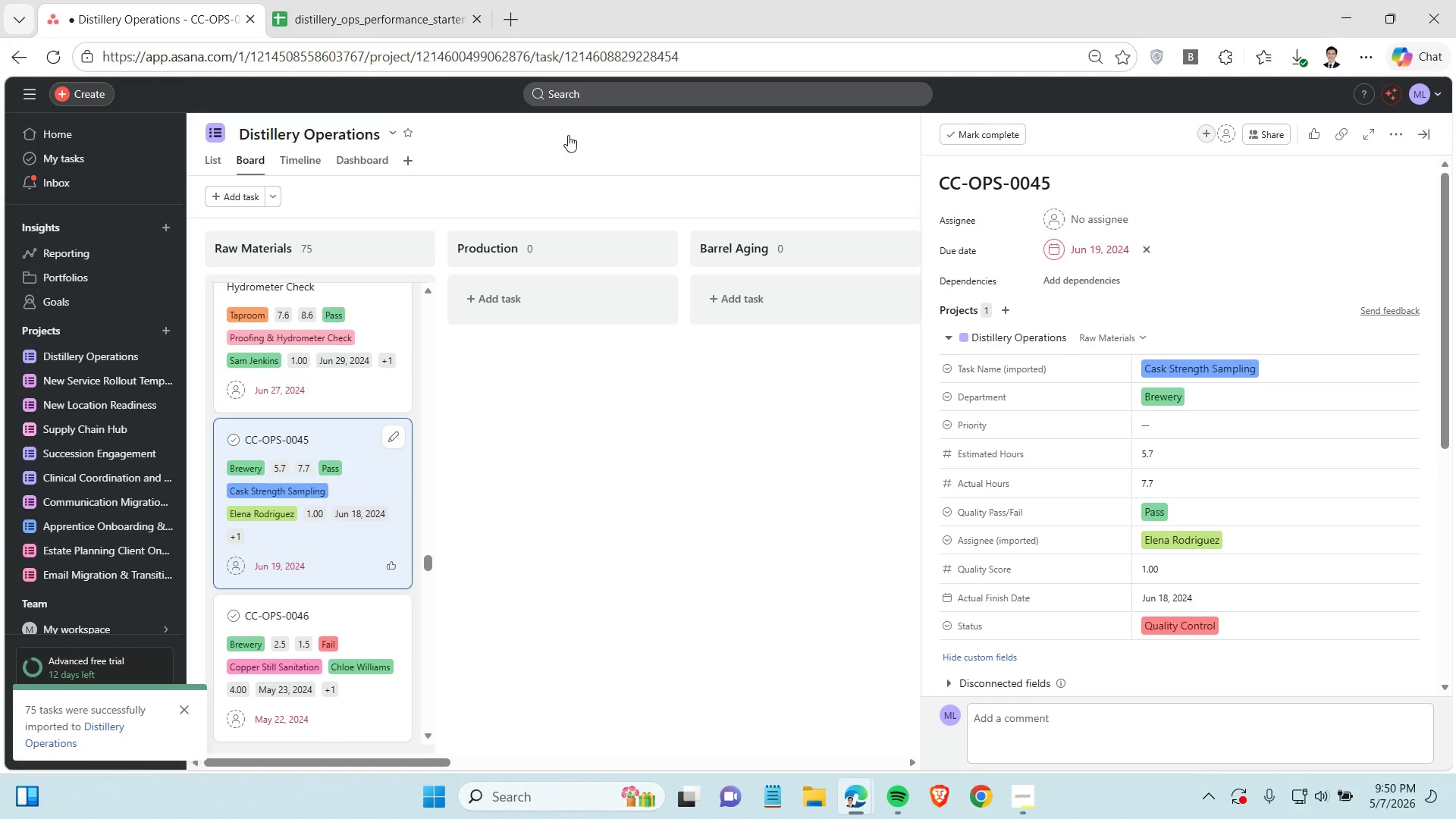 
left_click([368, 15])
 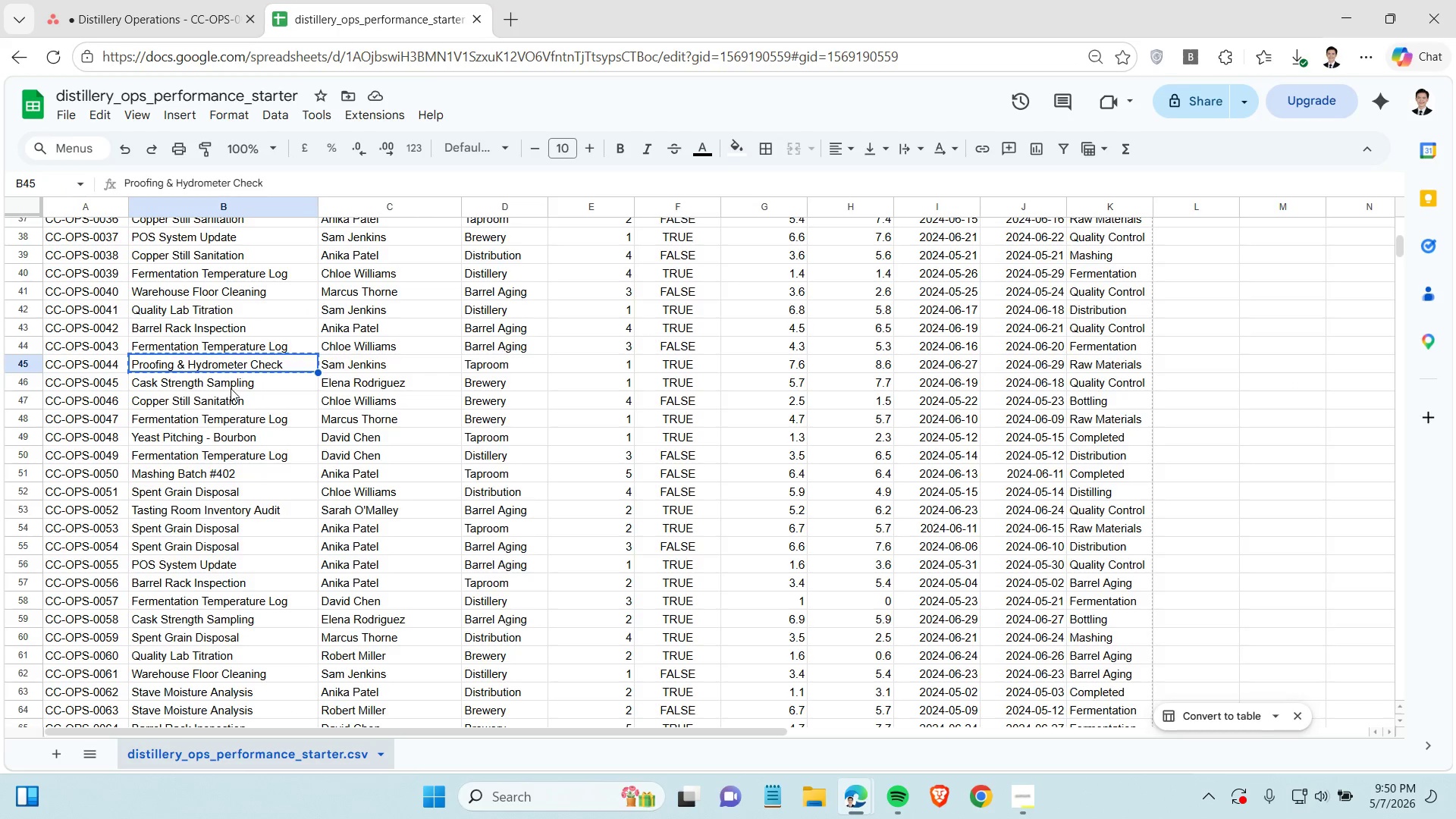 
left_click([231, 388])
 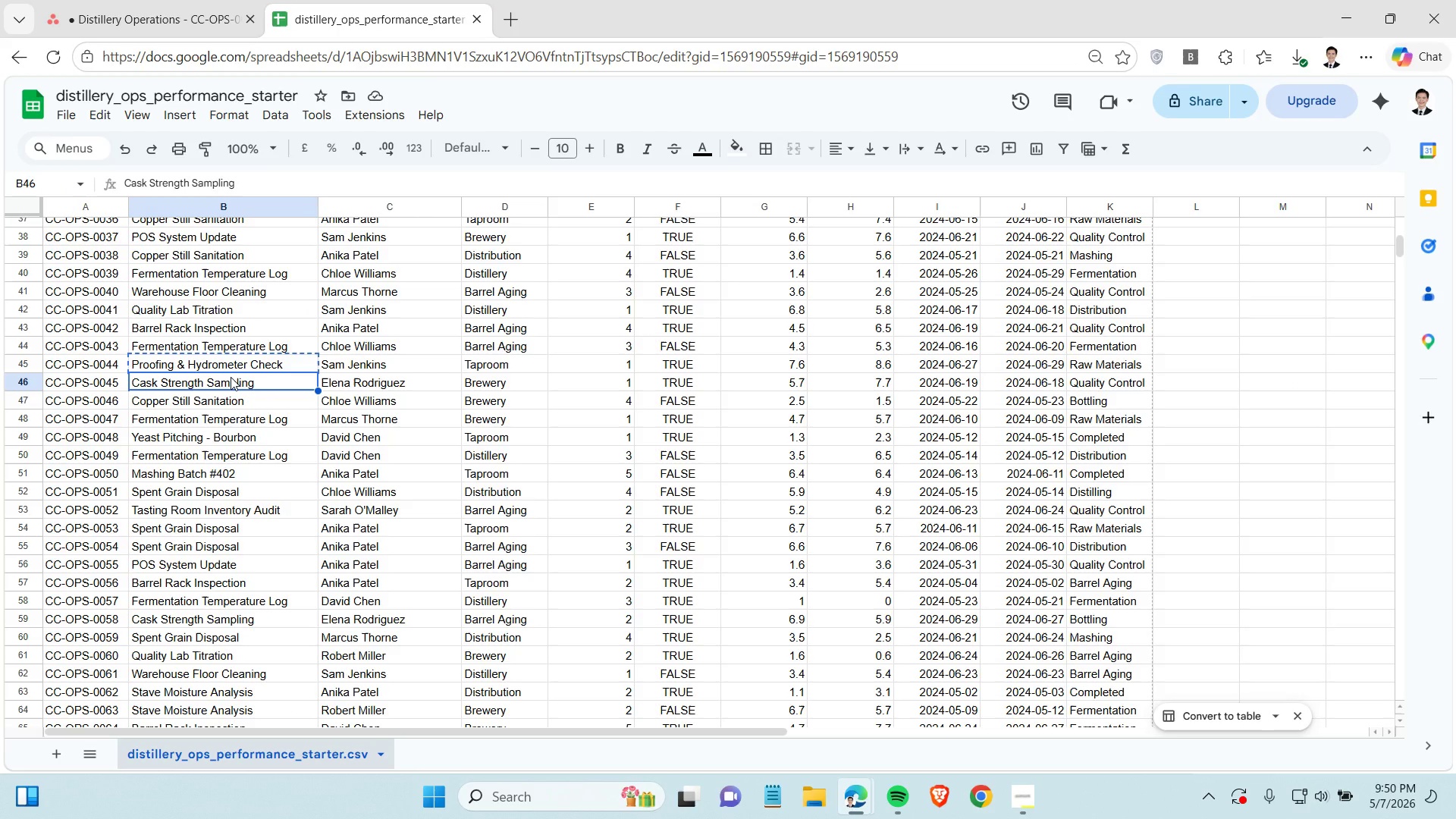 
key(Control+C)
 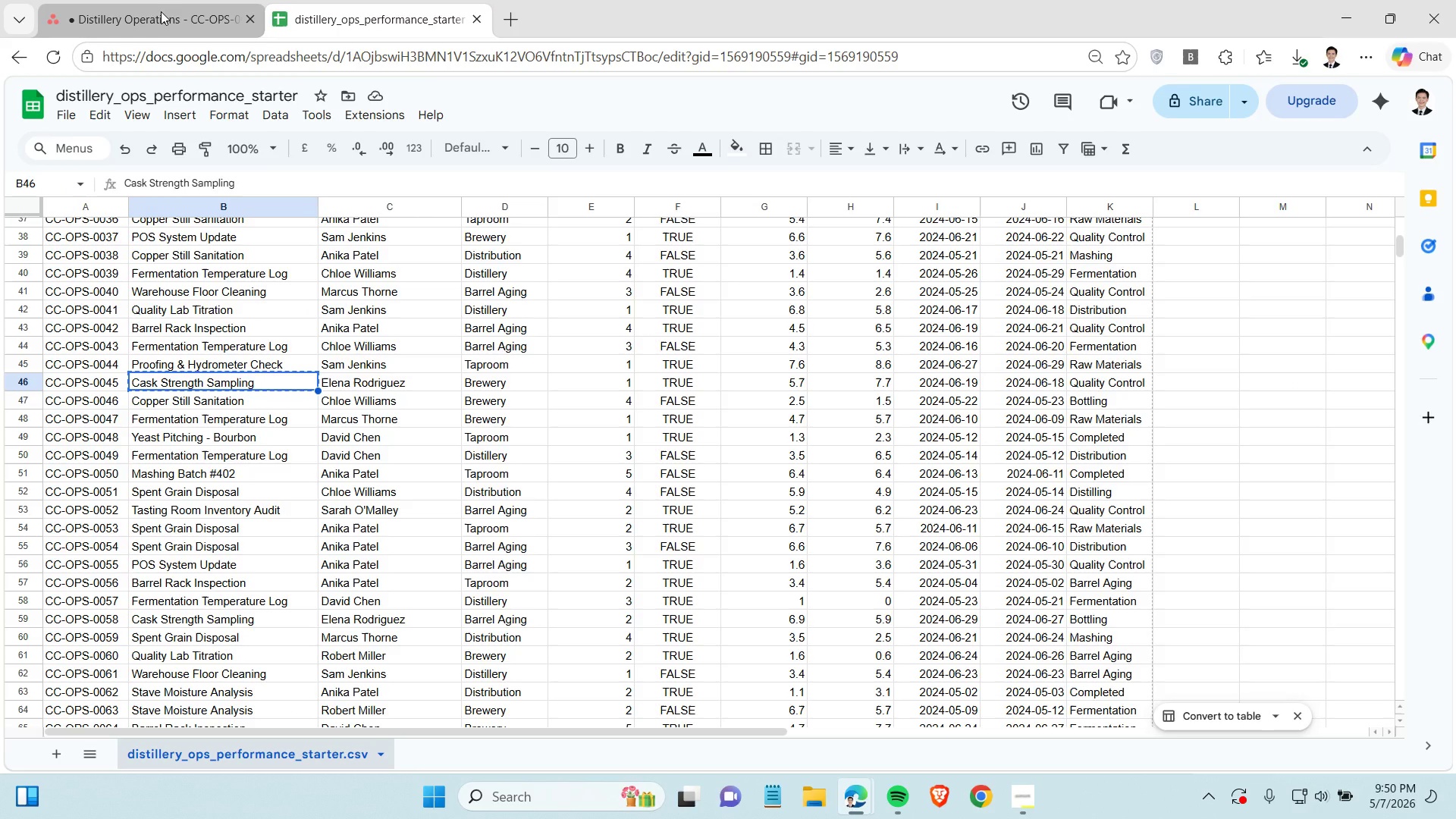 
left_click([161, 11])
 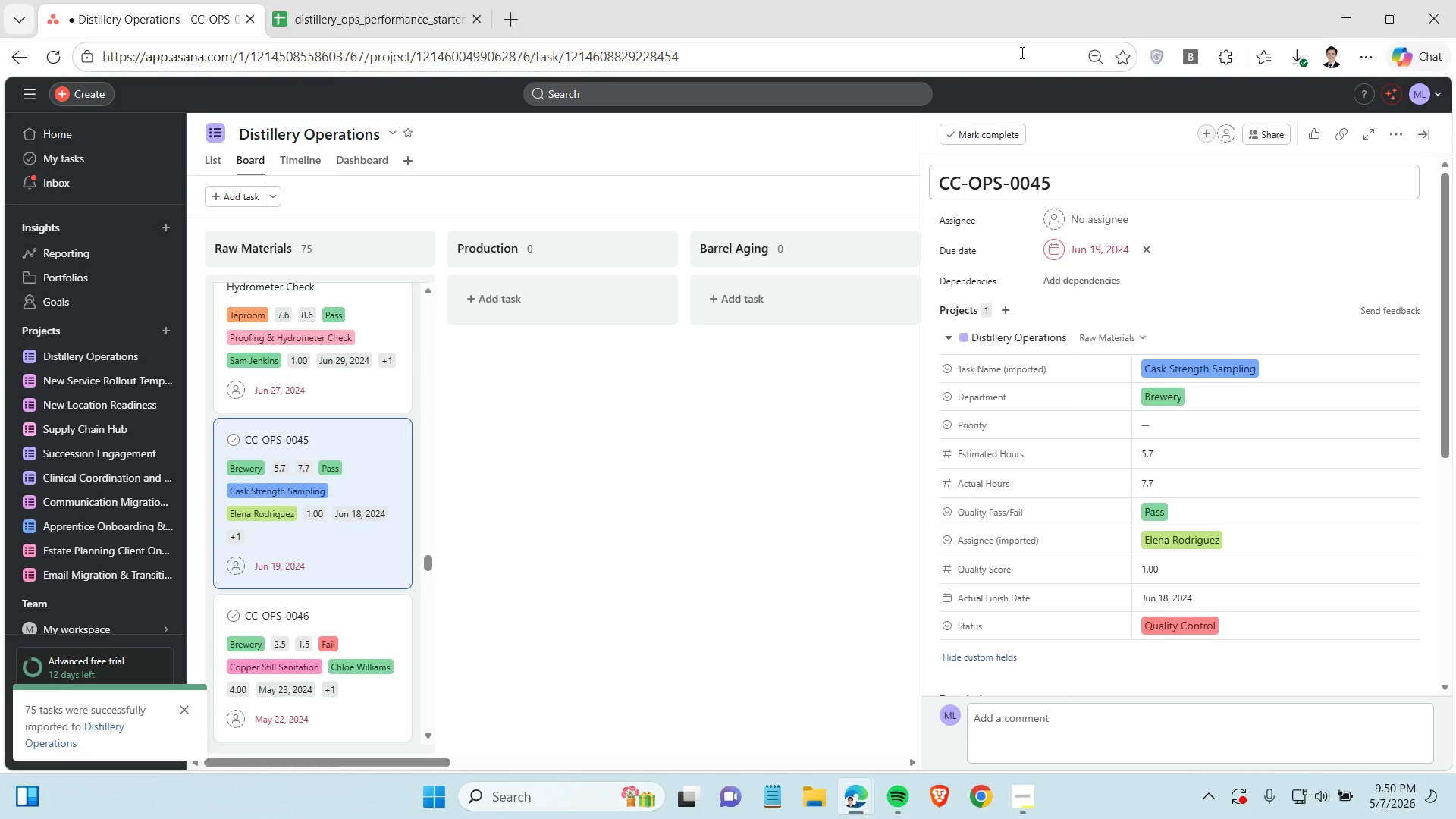 
left_click([1088, 178])
 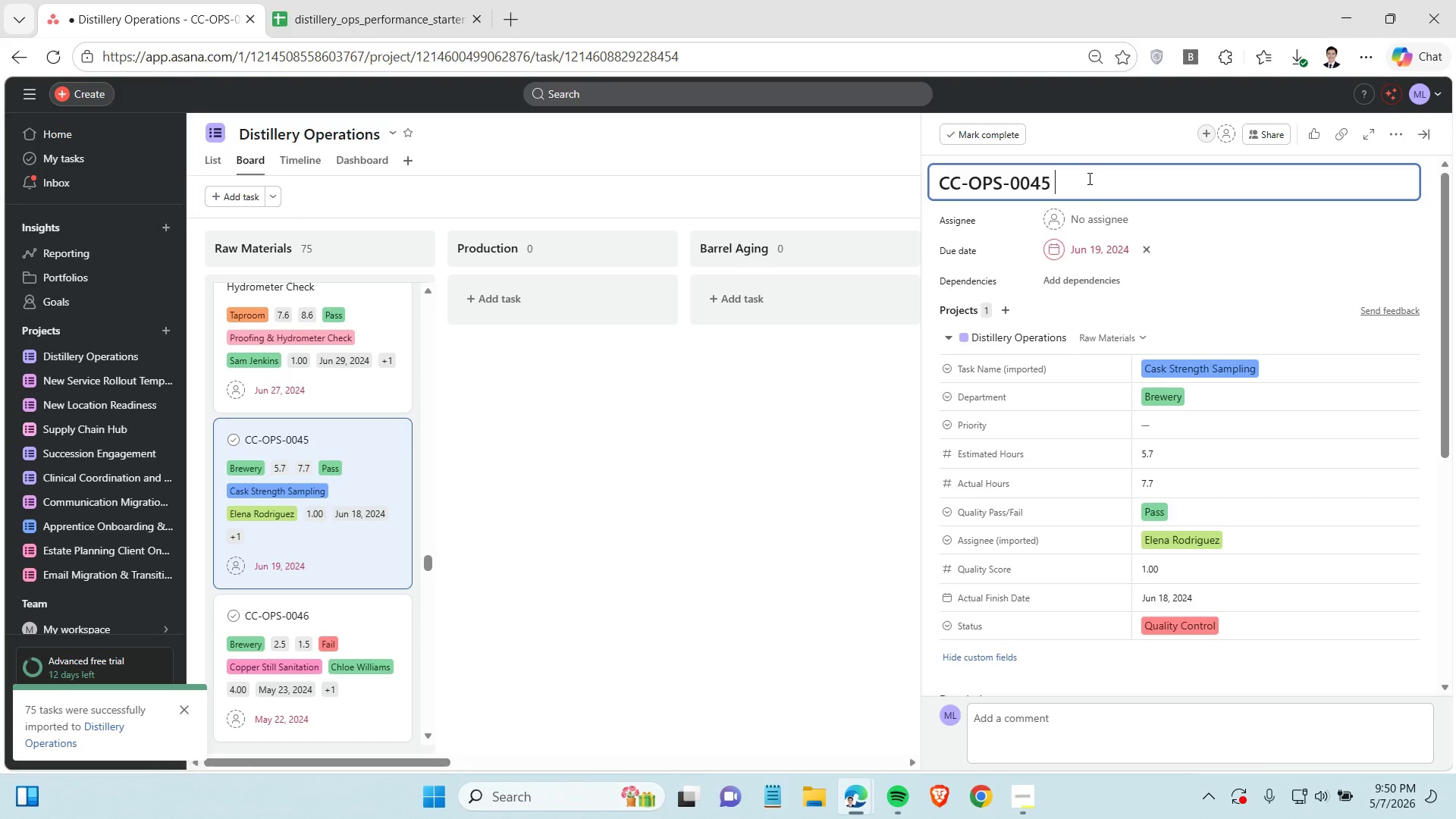 
key(Space)
 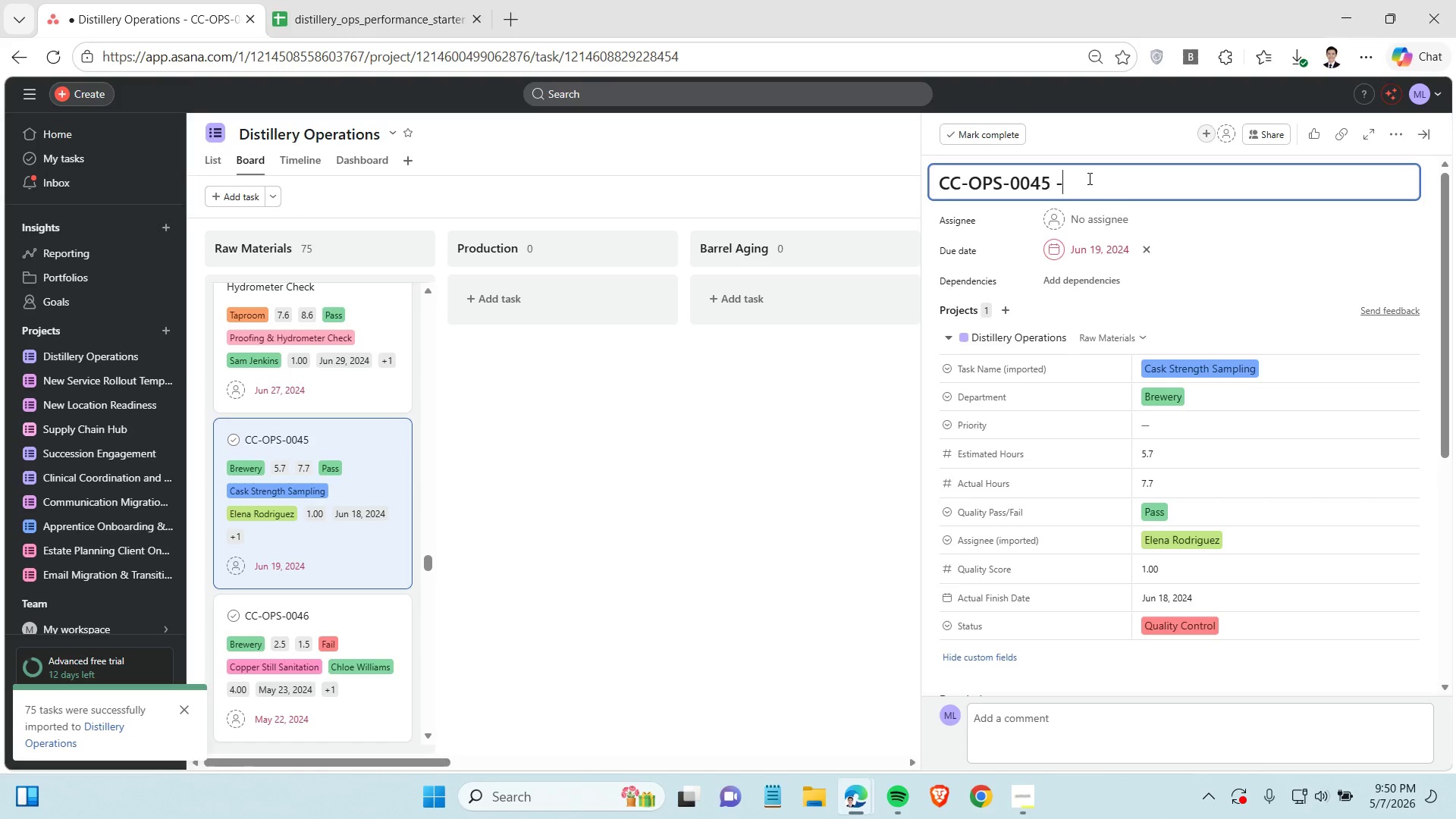 
key(Minus)
 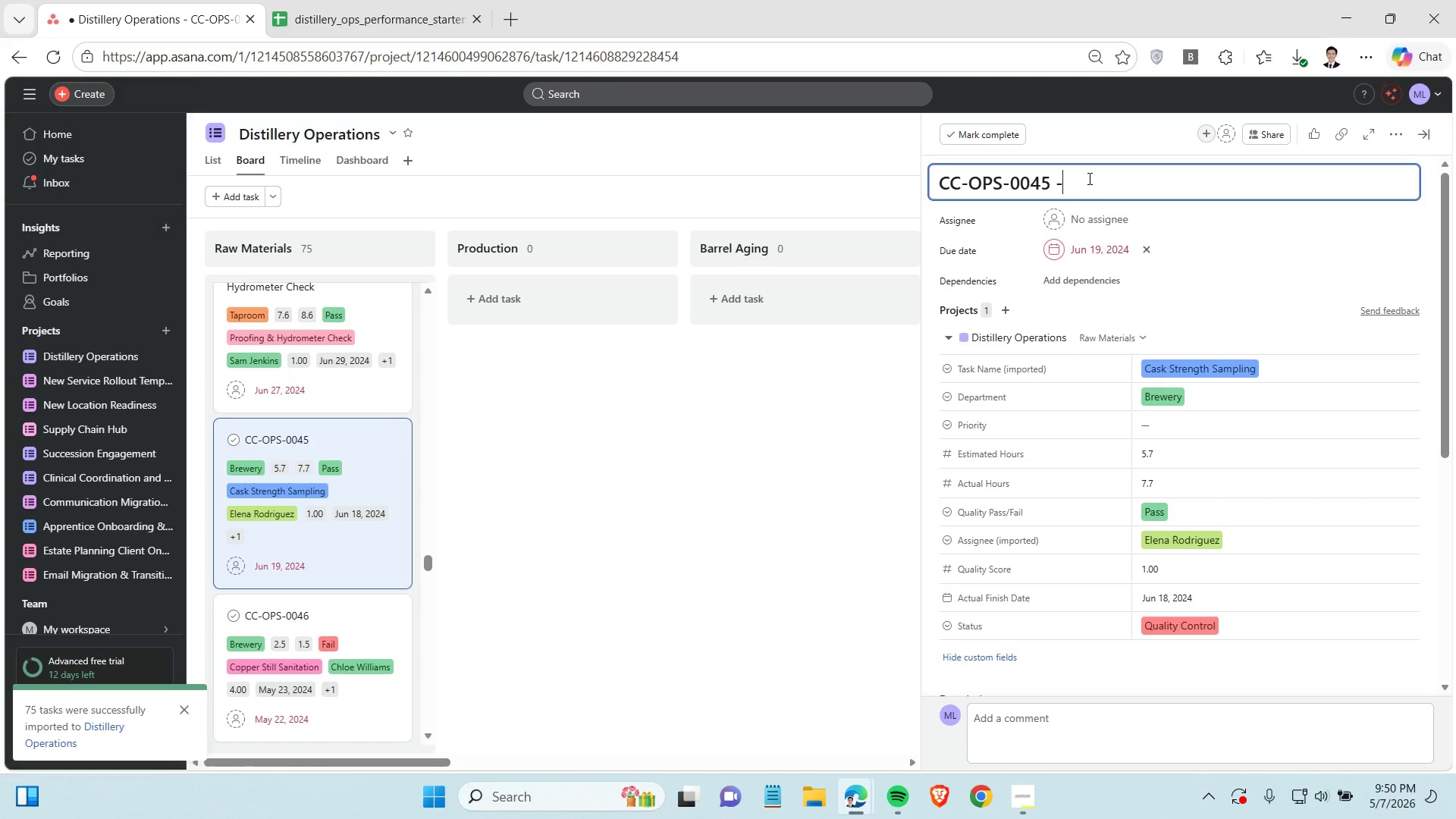 
key(Control+ControlLeft)
 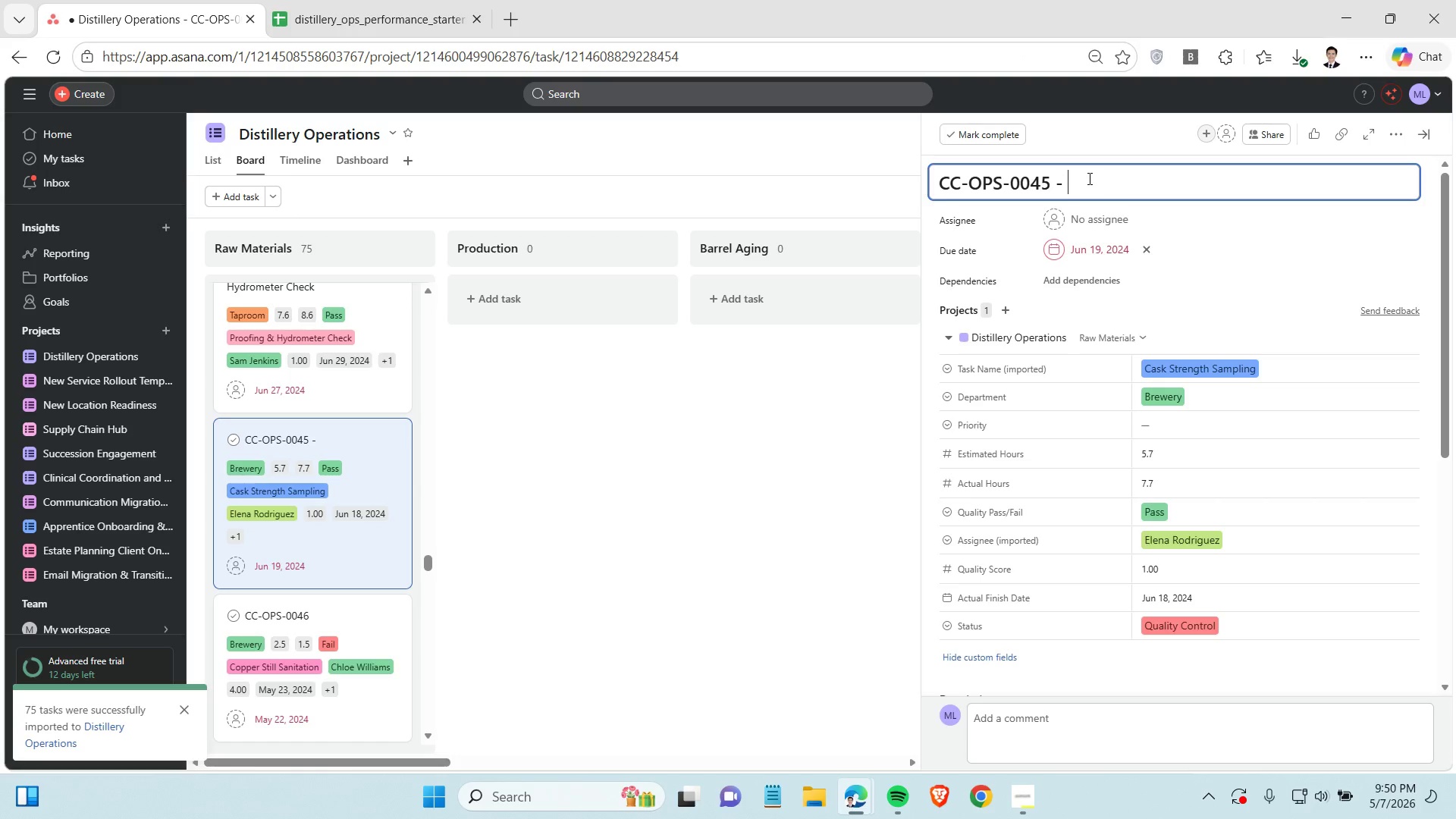 
key(Space)
 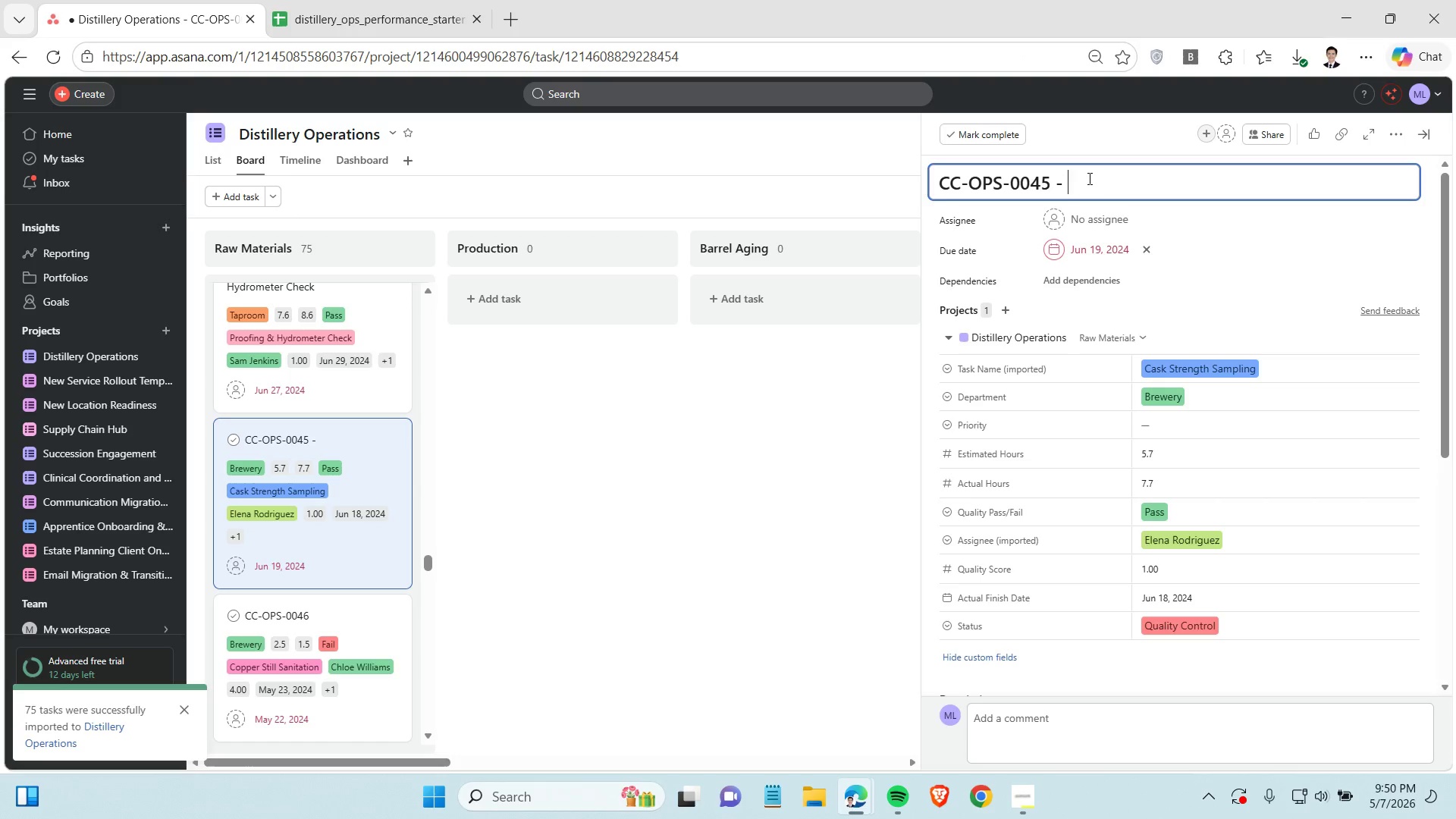 
key(Control+ControlLeft)
 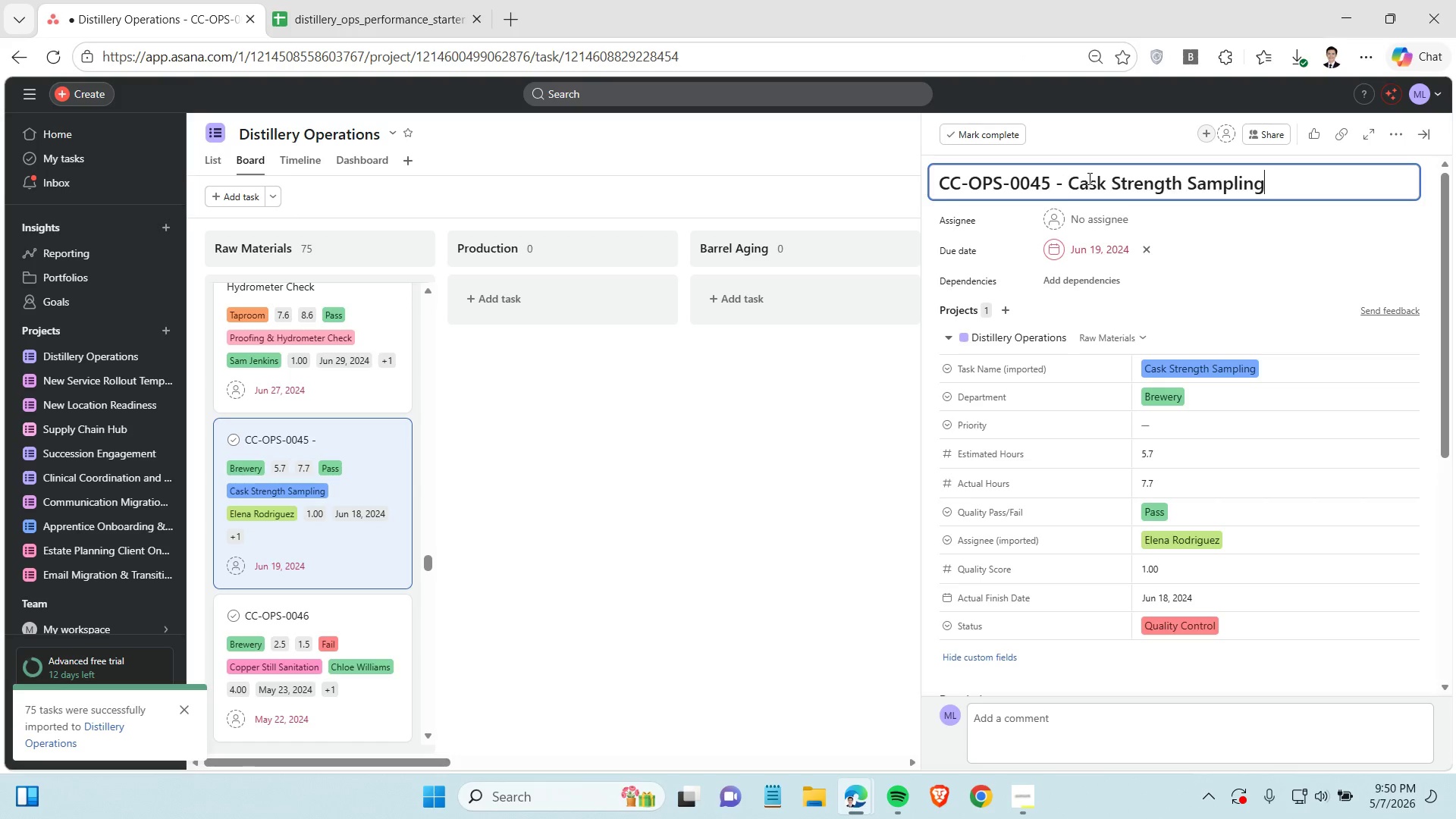 
key(Control+V)
 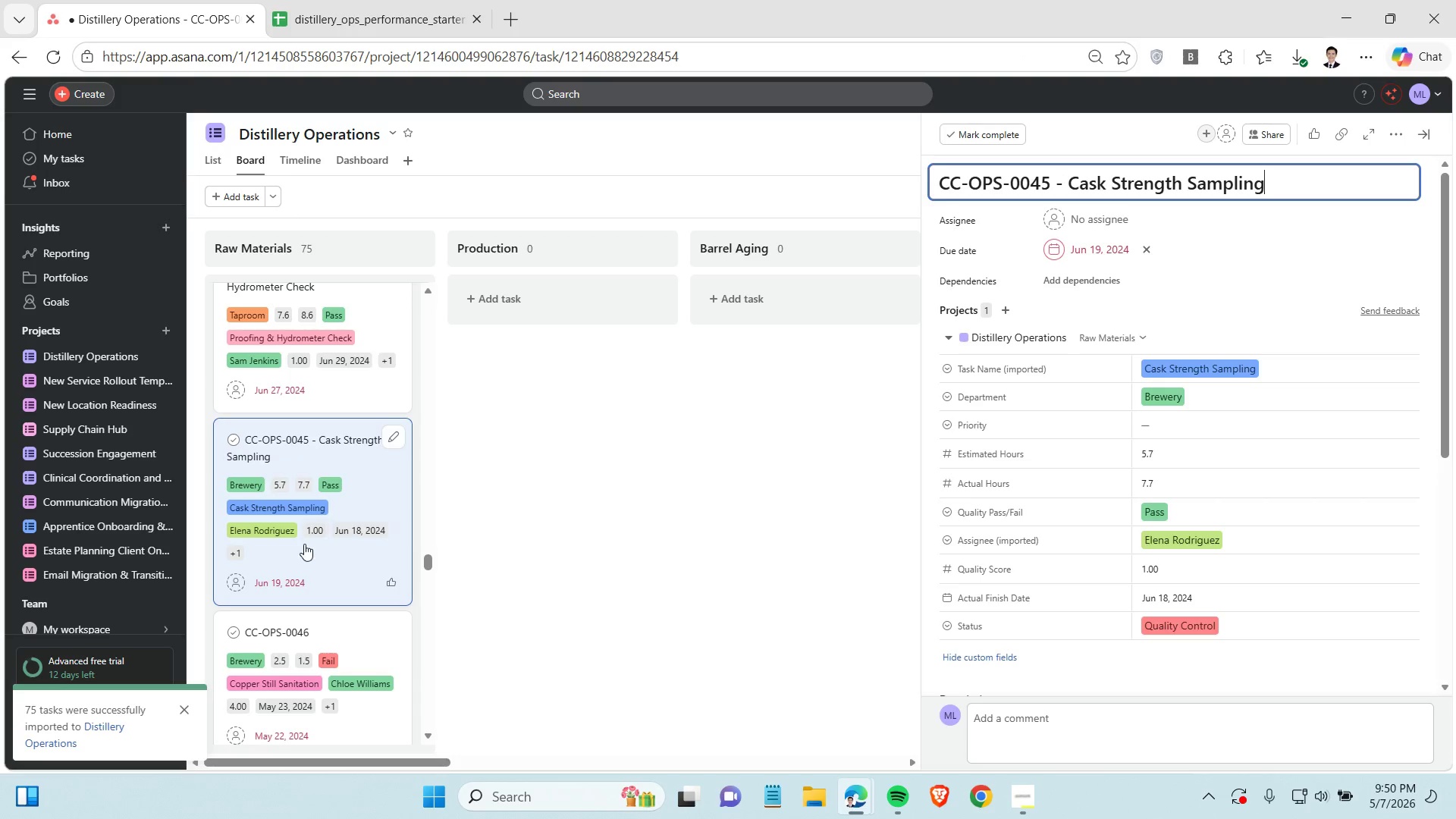 
scroll: coordinate [309, 541], scroll_direction: down, amount: 2.0
 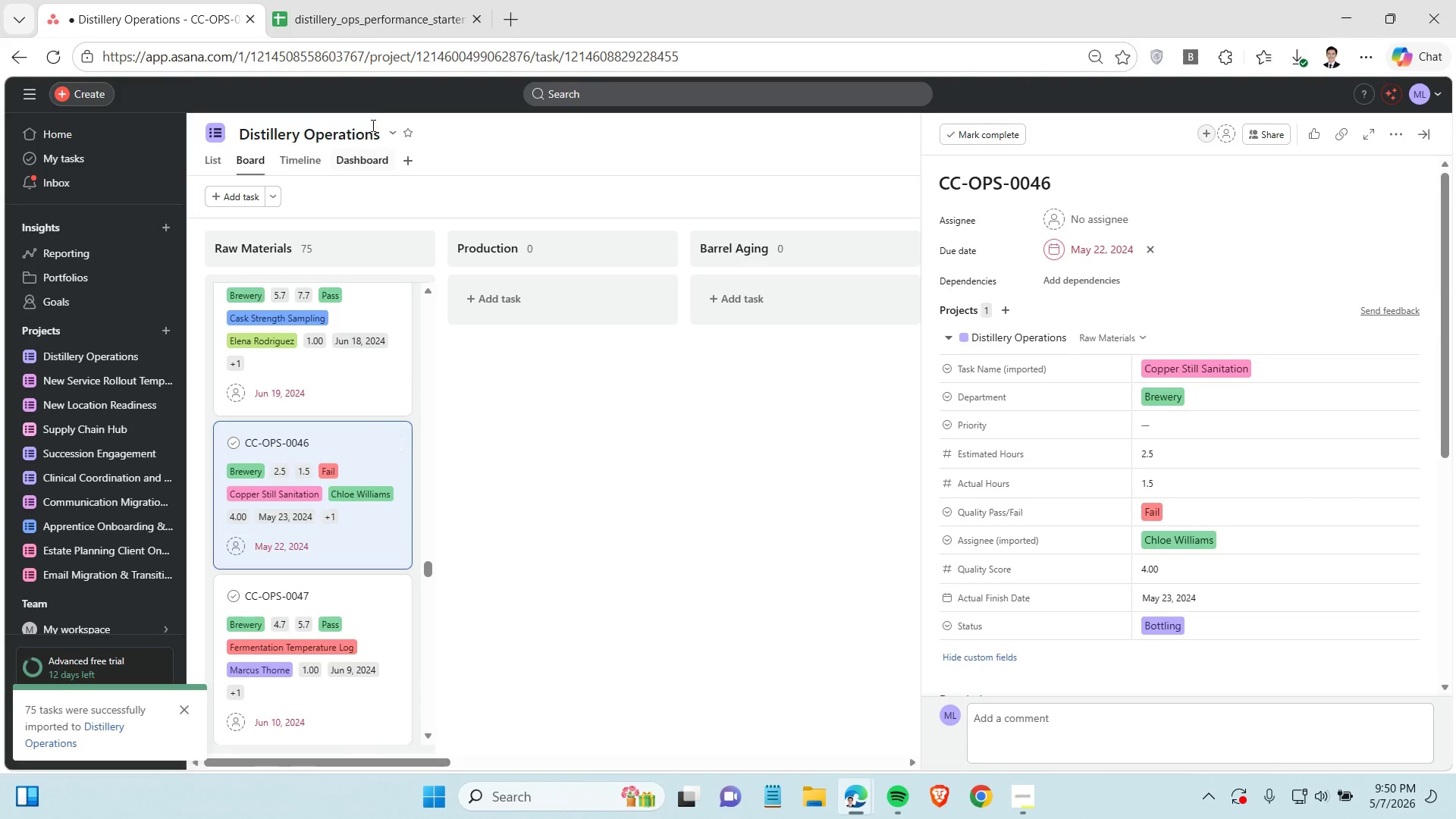 
left_click([392, 12])
 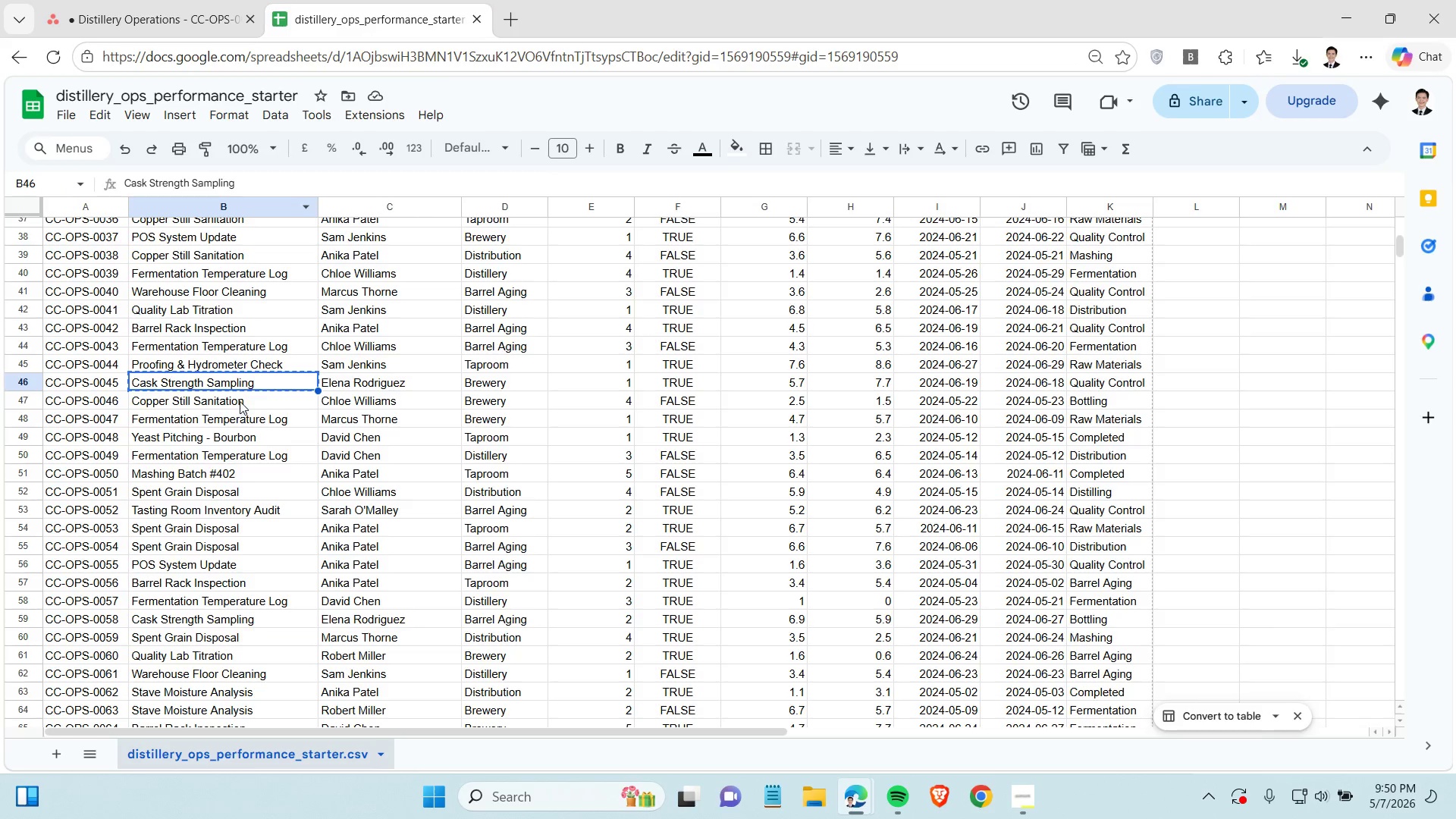 
left_click([240, 401])
 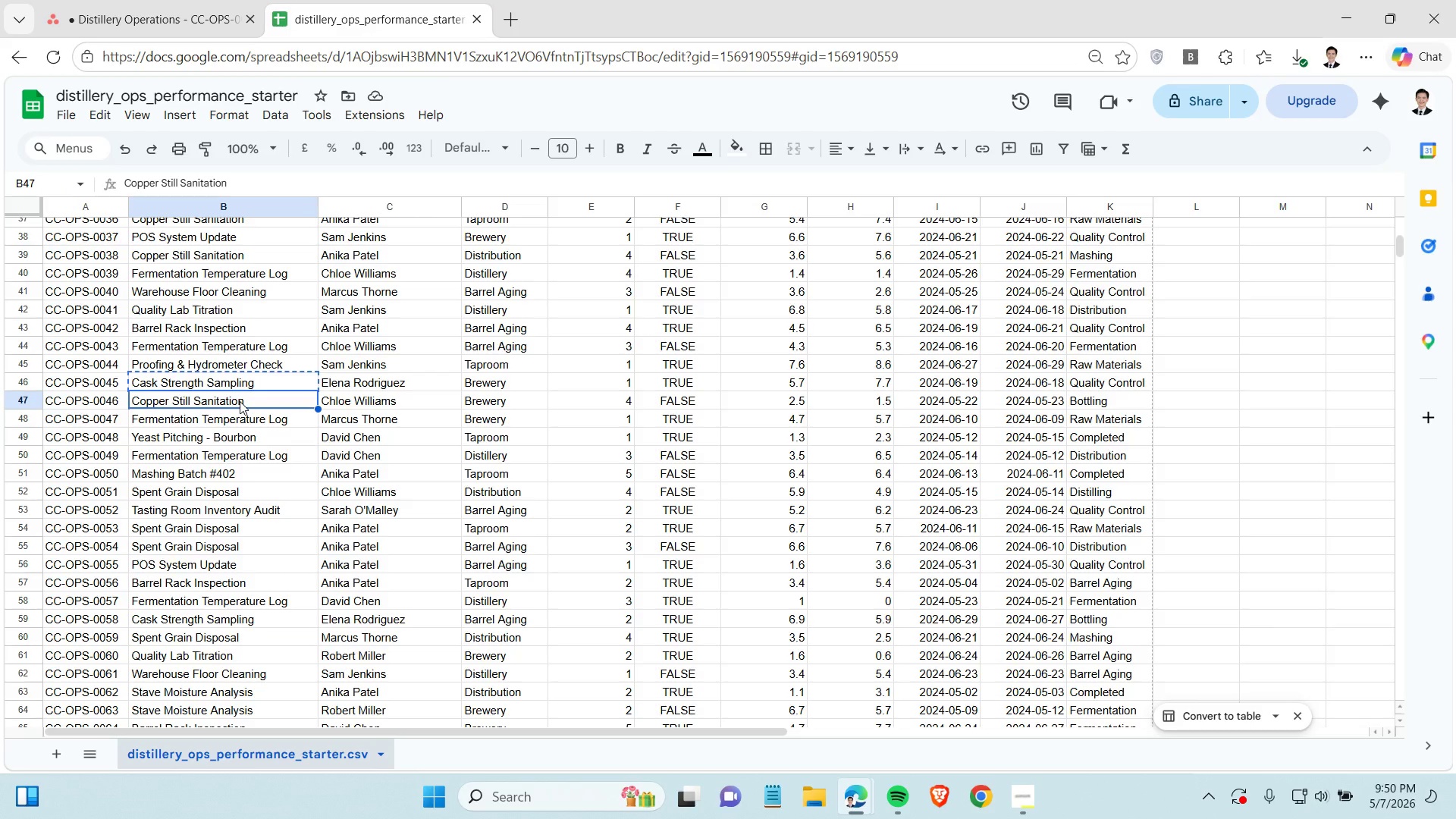 
key(Control+C)
 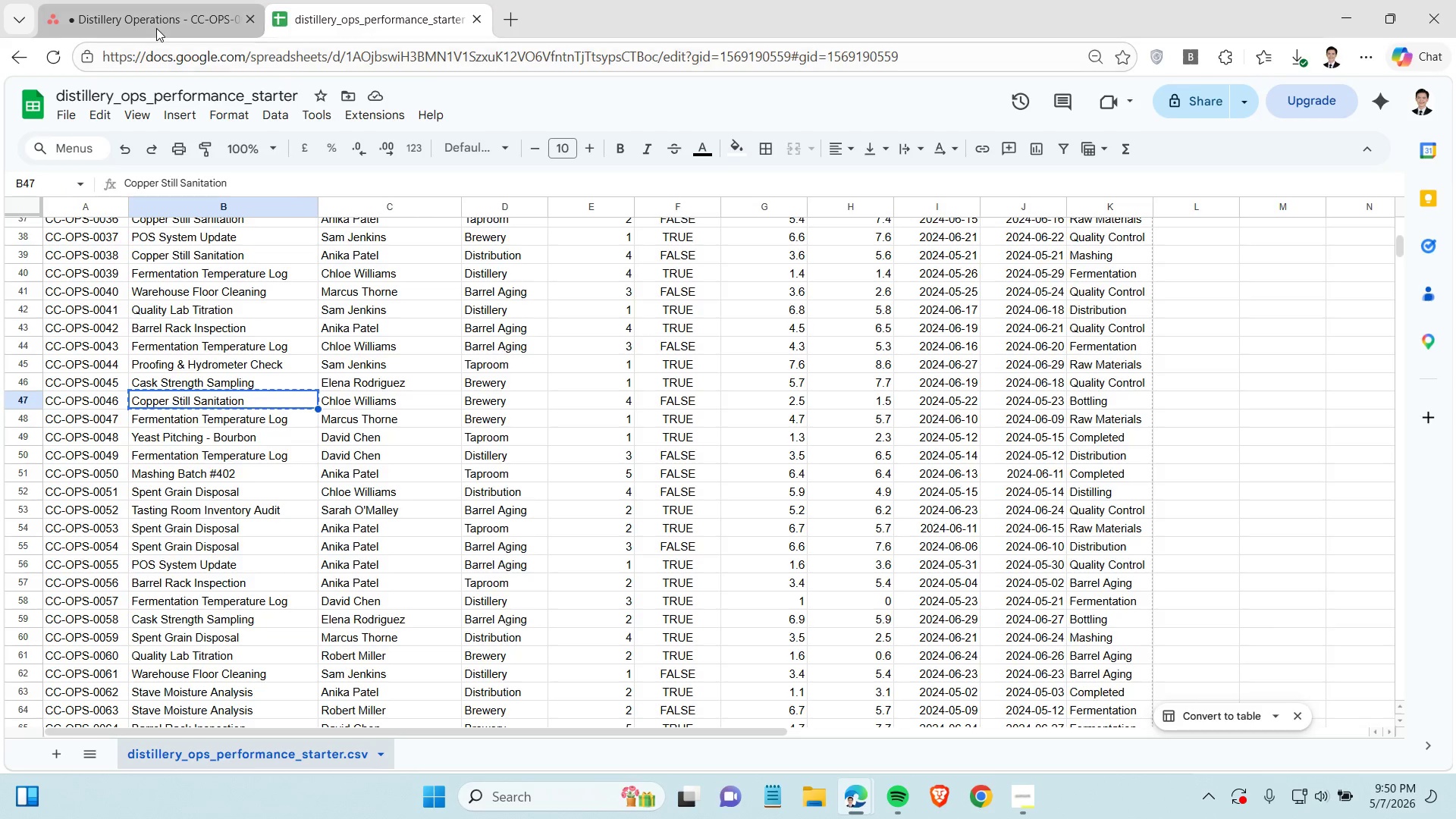 
left_click([156, 28])
 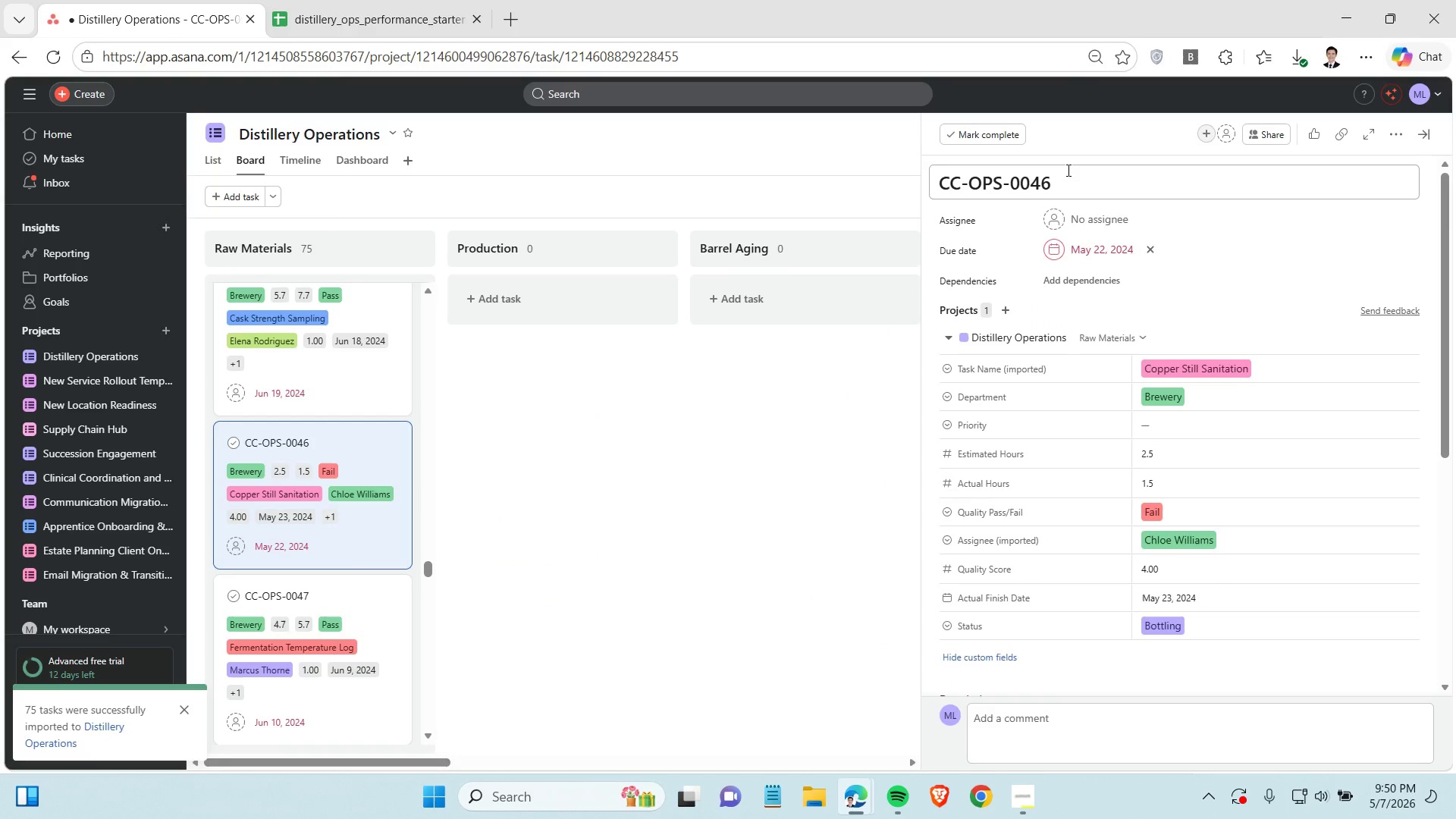 
left_click([1068, 174])
 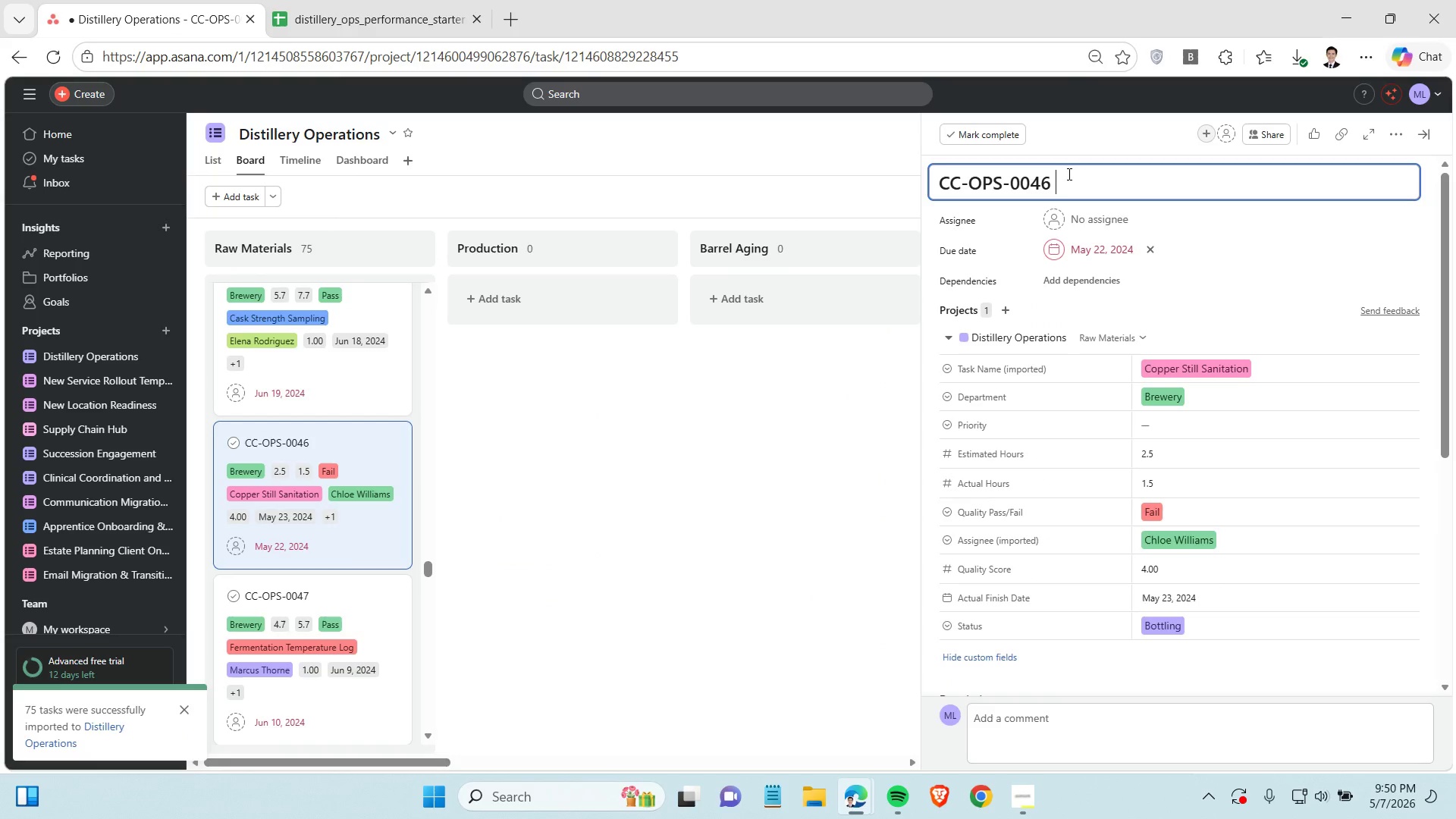 
key(Space)
 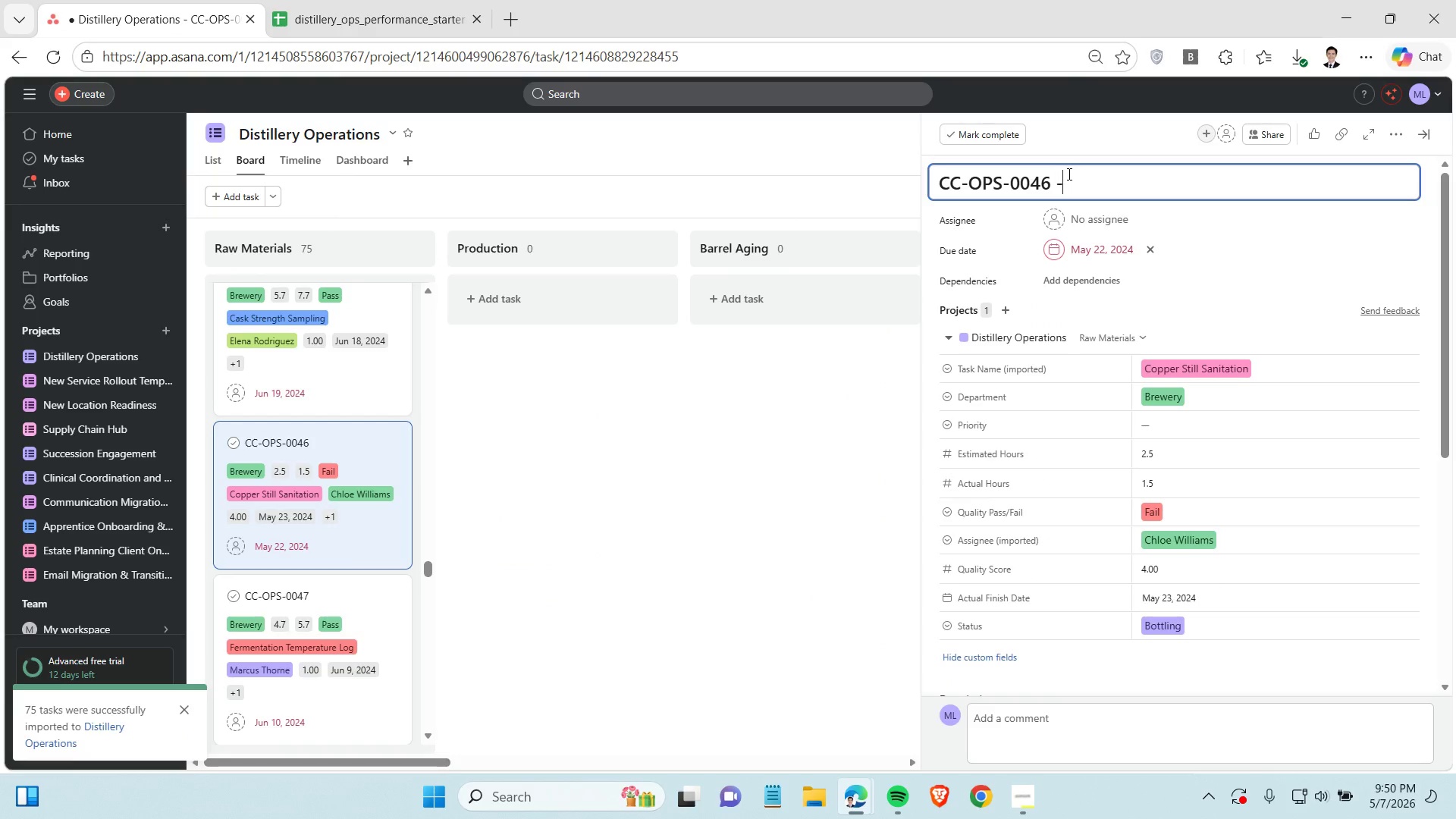 
key(Minus)
 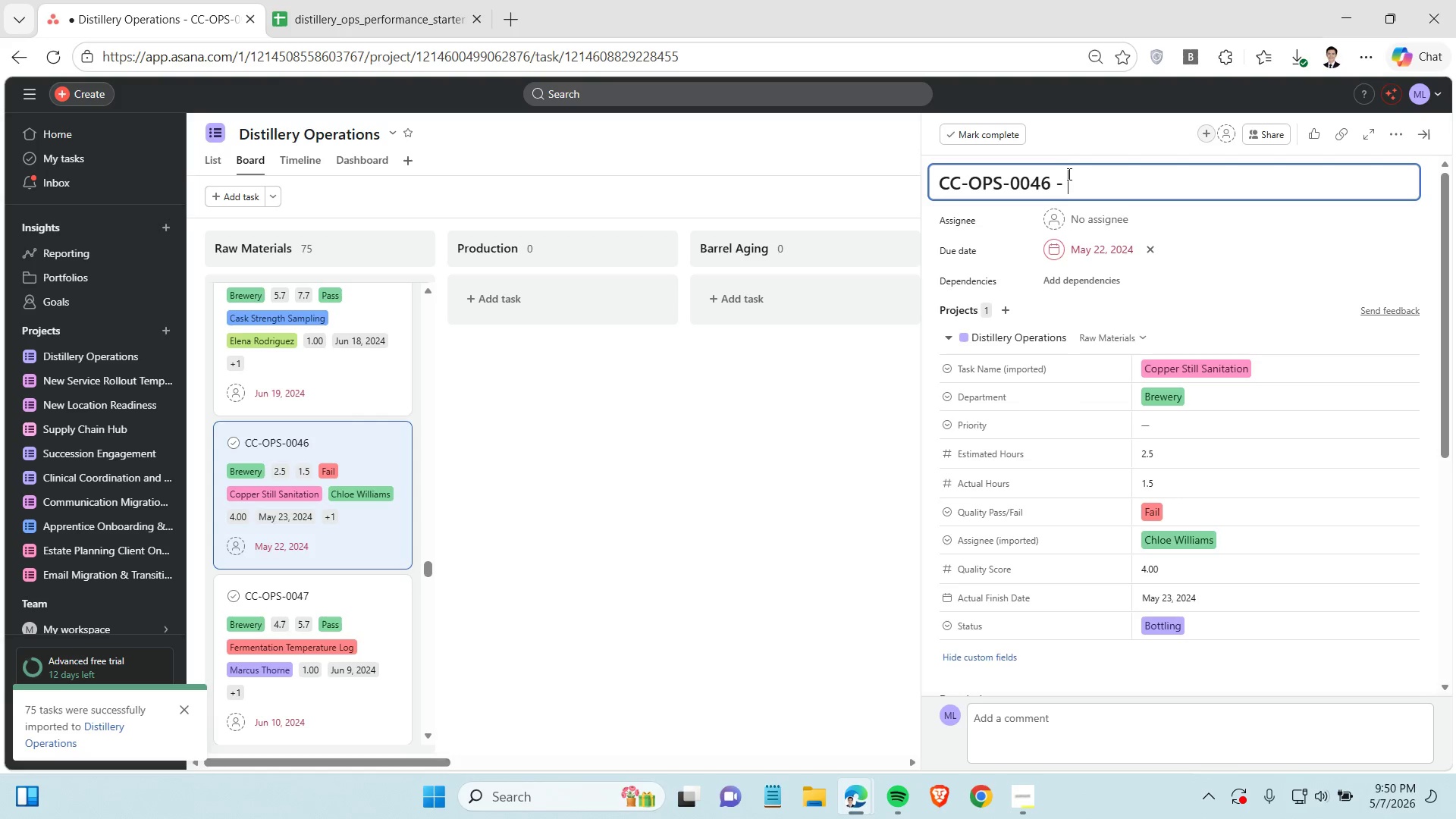 
key(Space)
 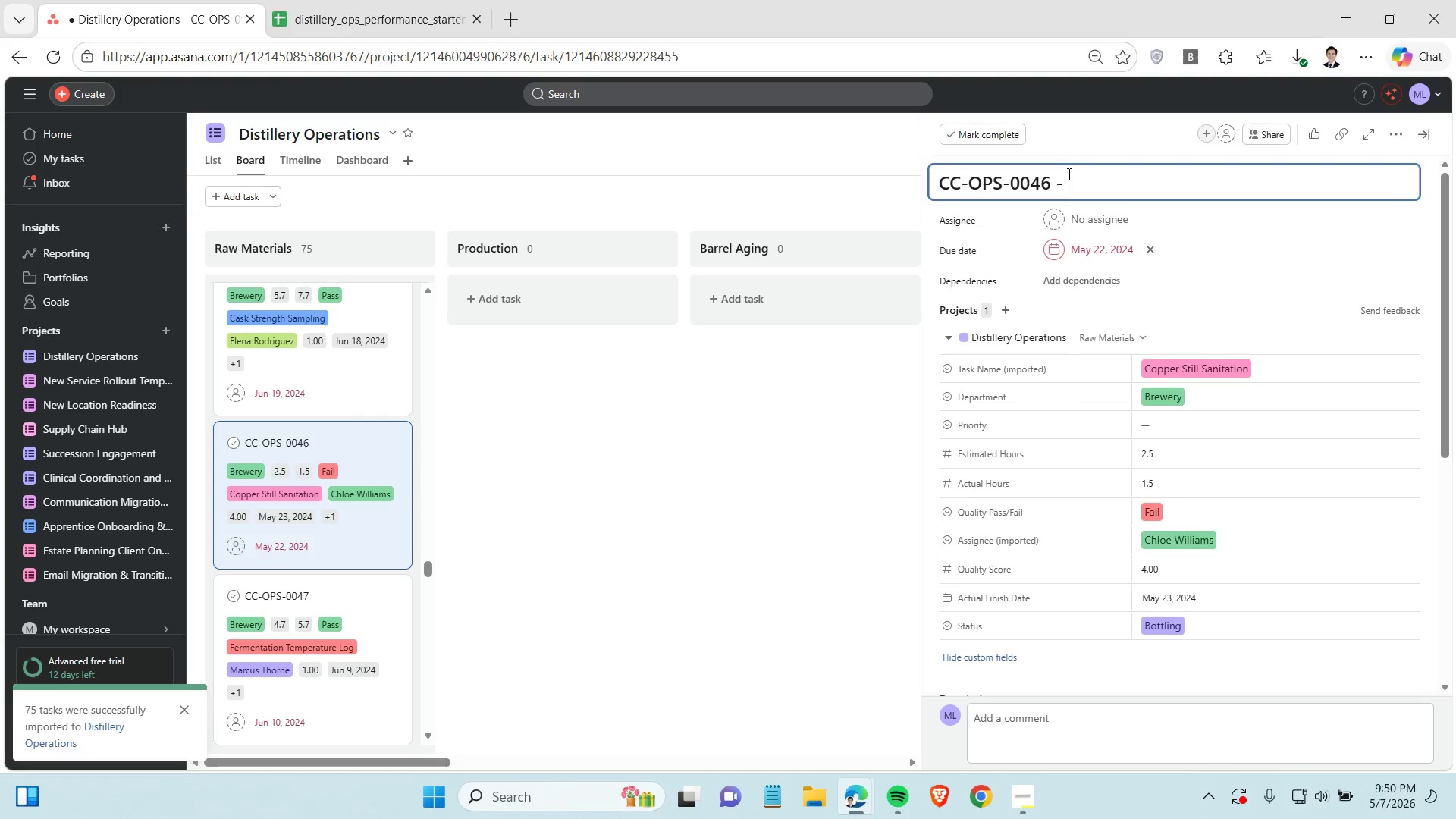 
key(Control+B)
 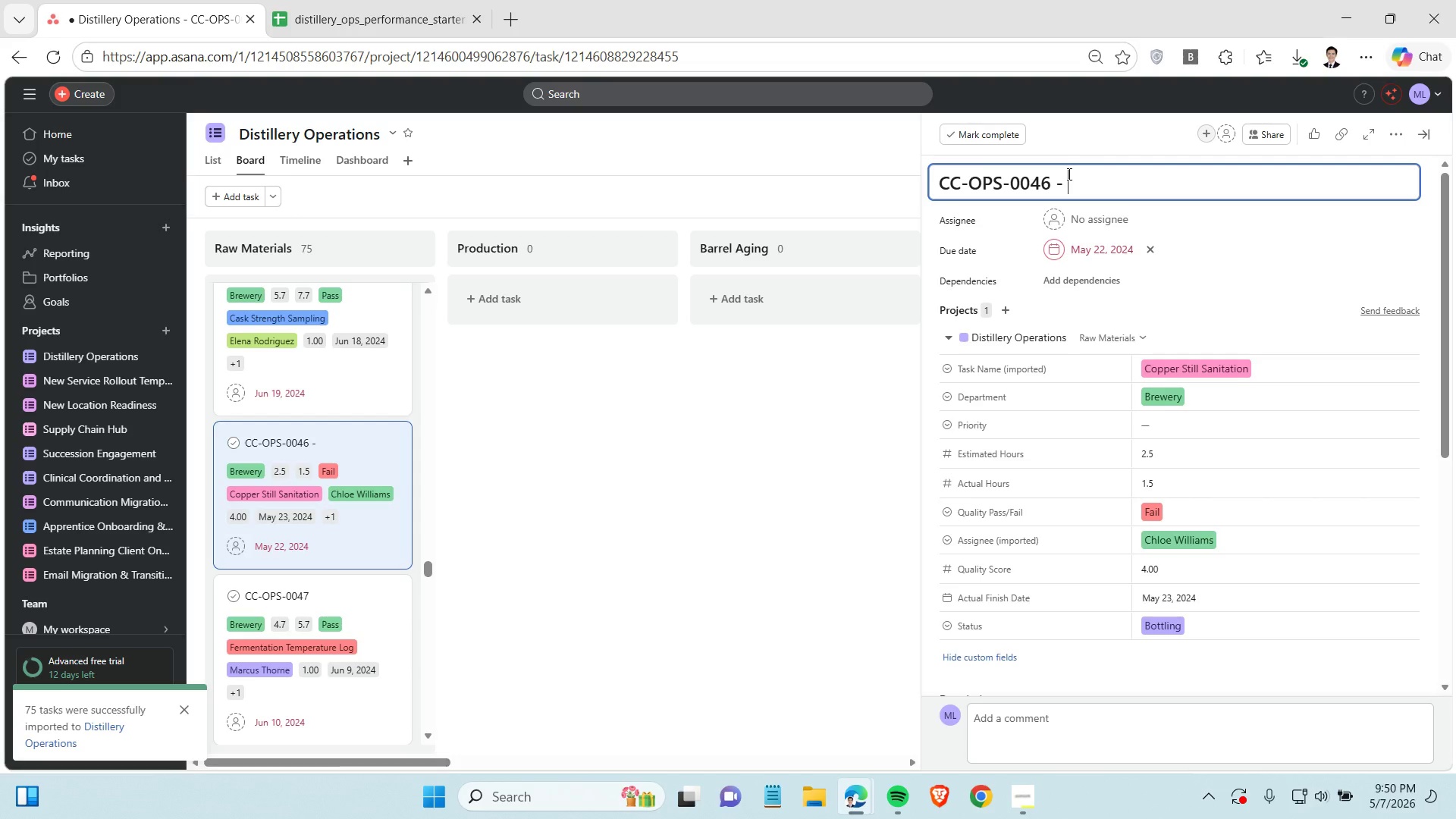 
key(Control+V)
 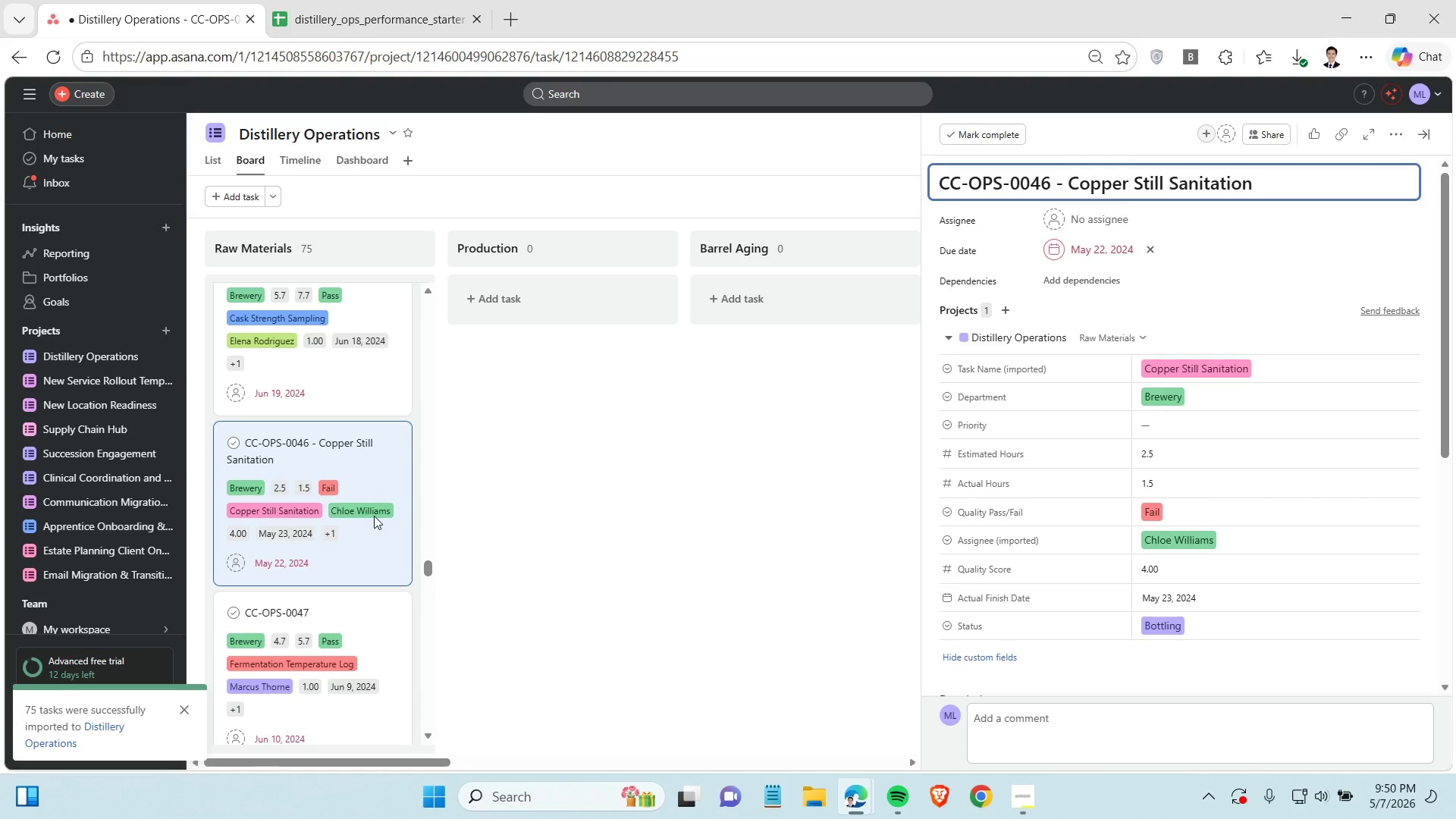 
scroll: coordinate [290, 527], scroll_direction: down, amount: 2.0
 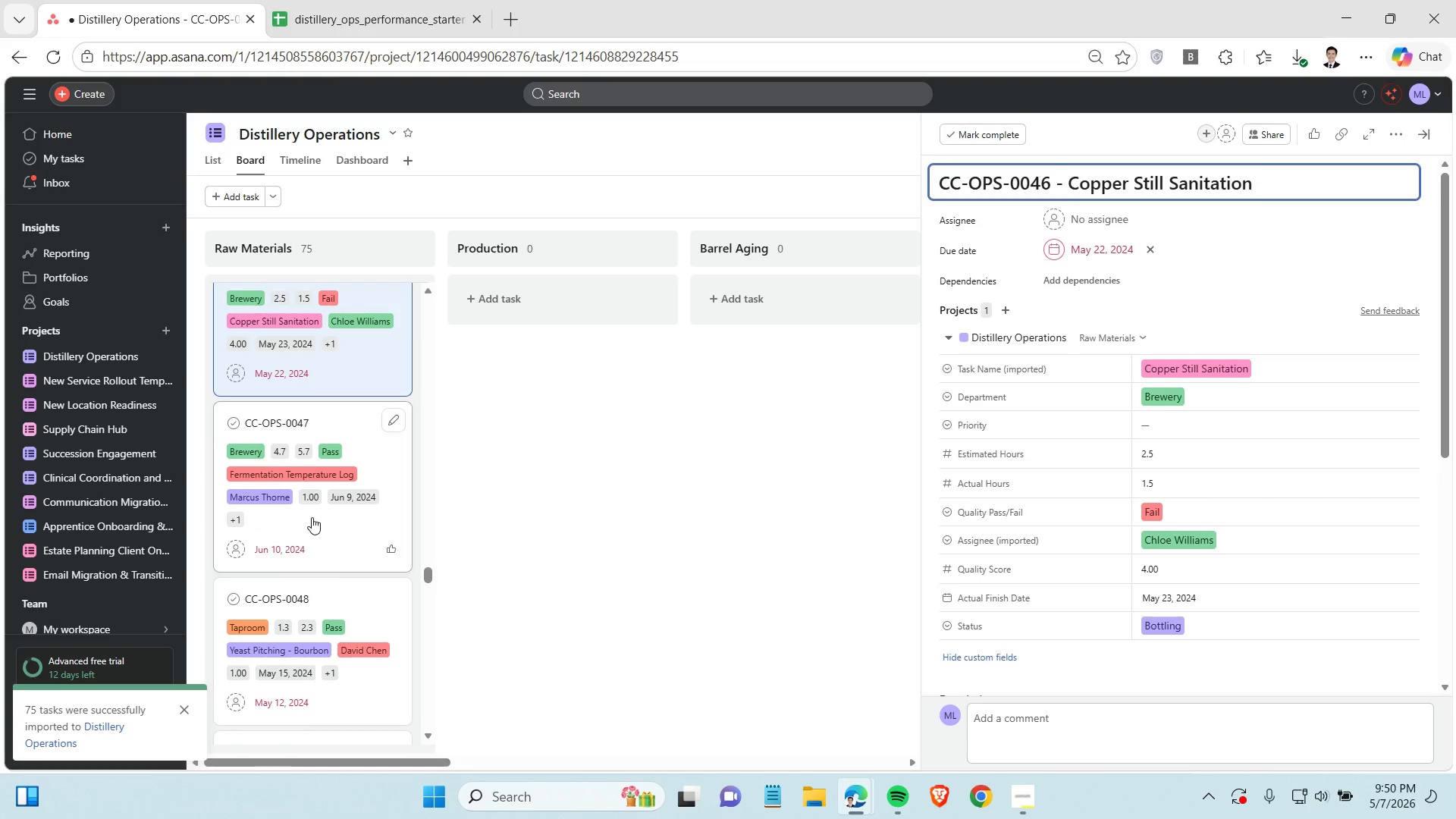 
left_click([312, 517])
 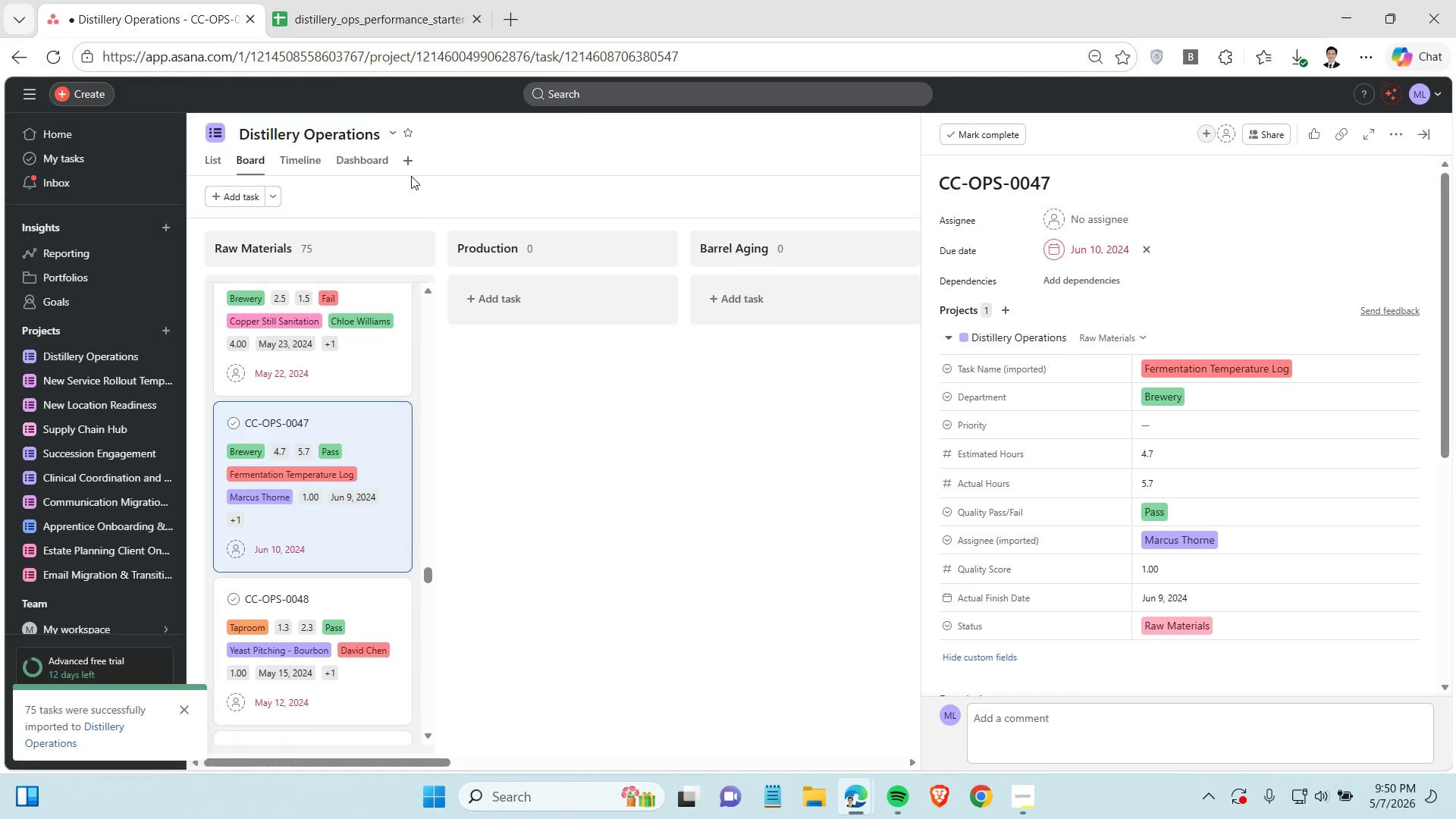 
left_click([356, 2])
 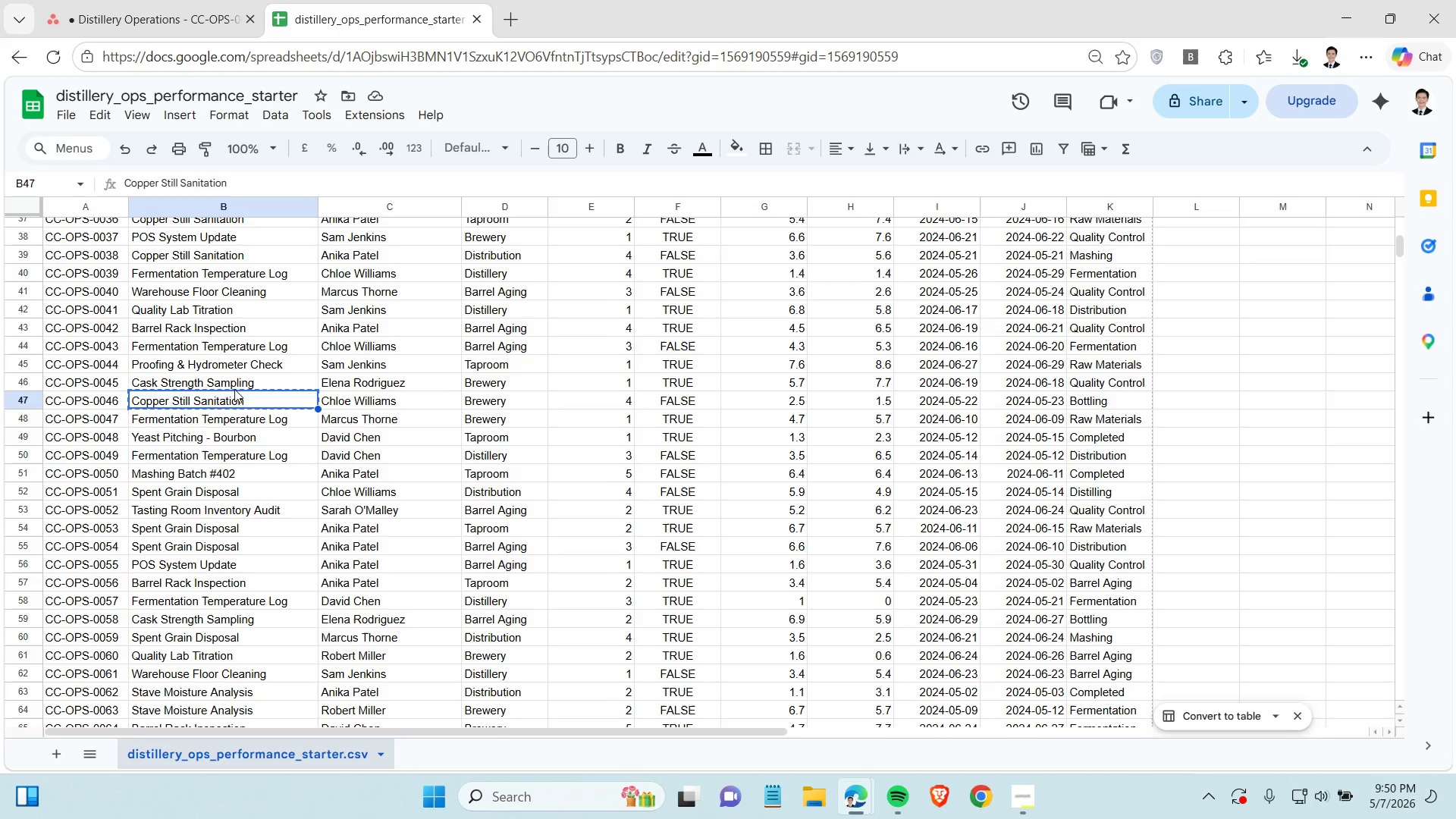 
scroll: coordinate [234, 389], scroll_direction: down, amount: 1.0
 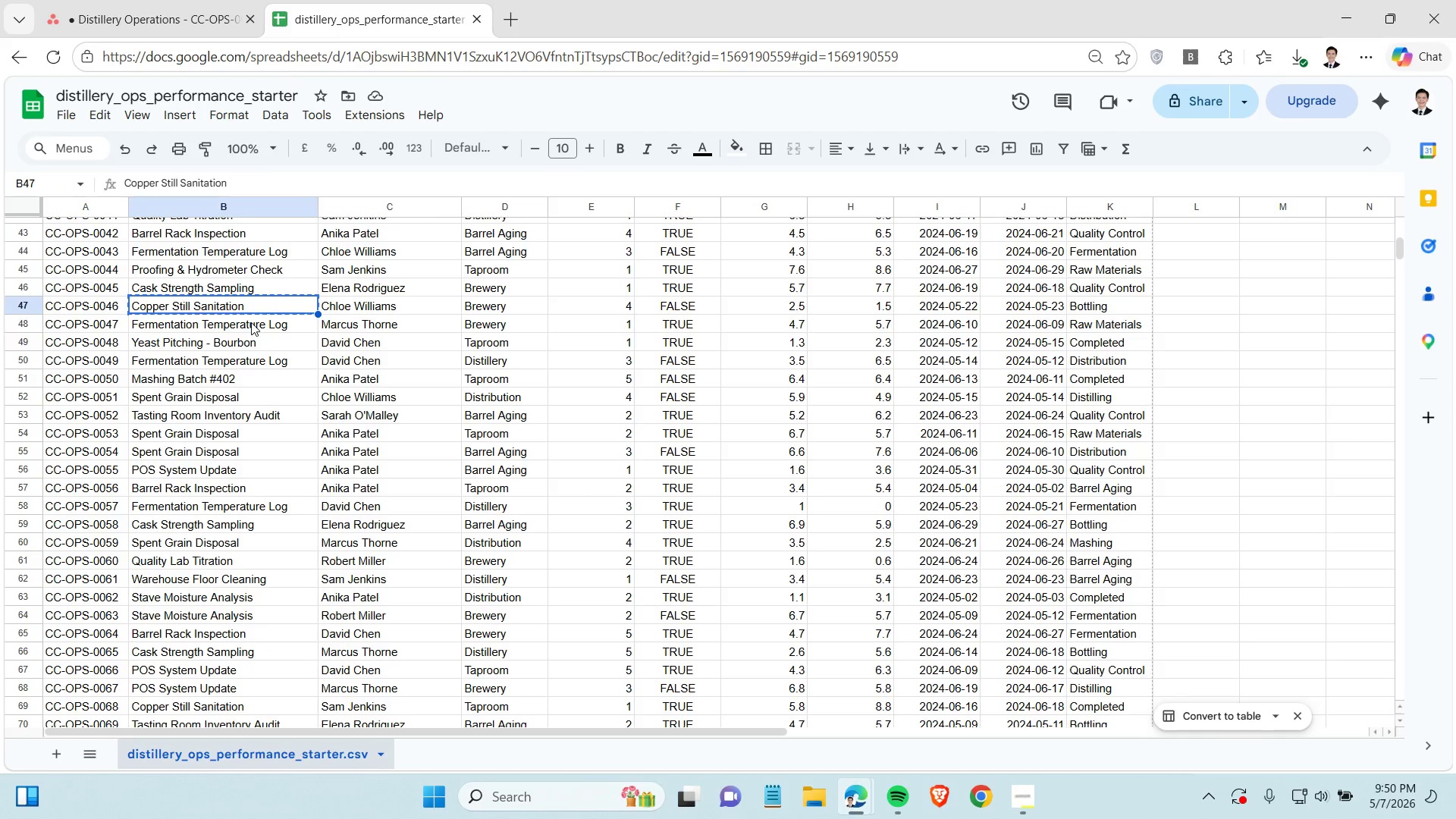 
left_click([251, 322])
 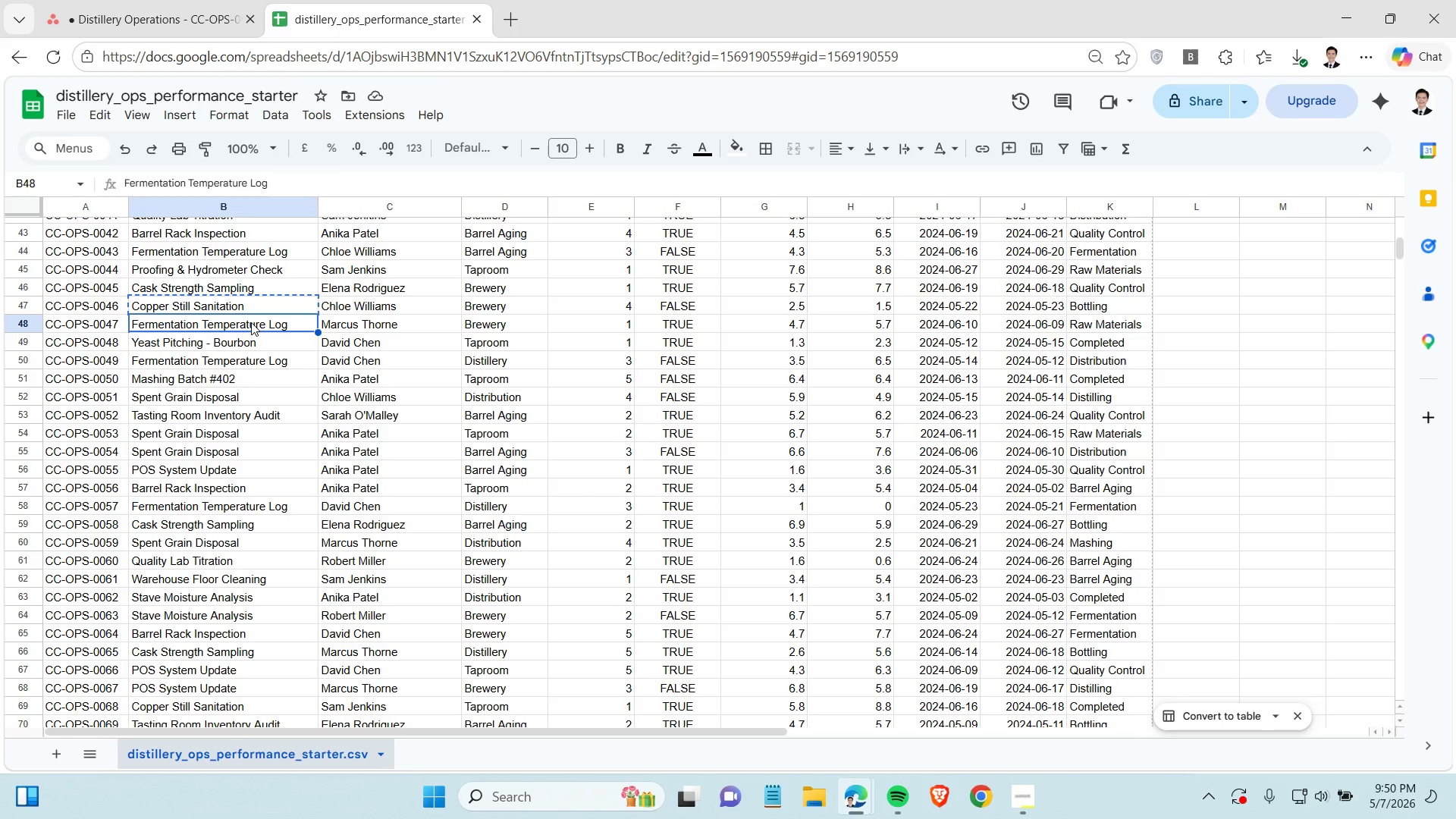 
key(Control+C)
 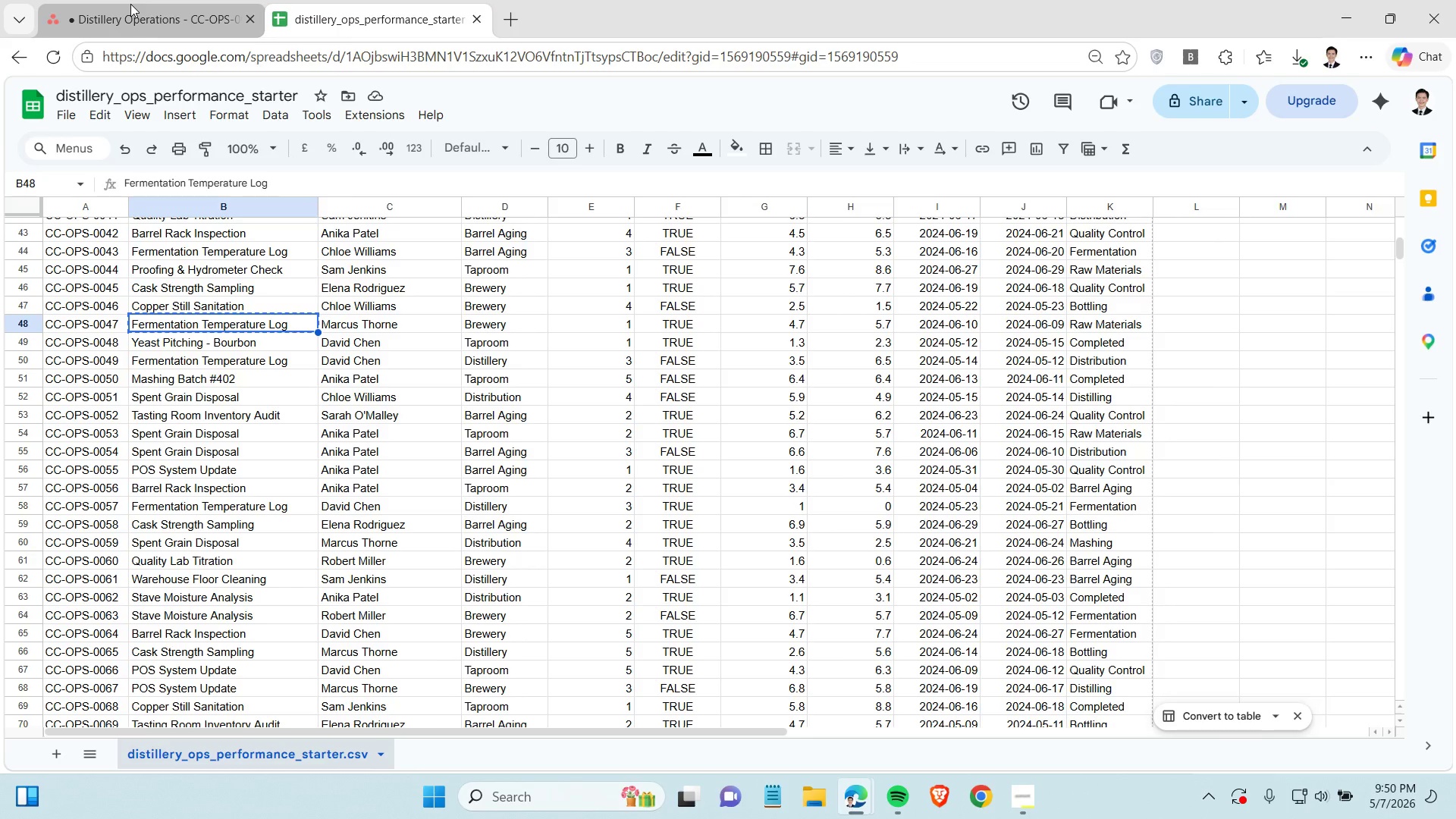 
left_click([130, 4])
 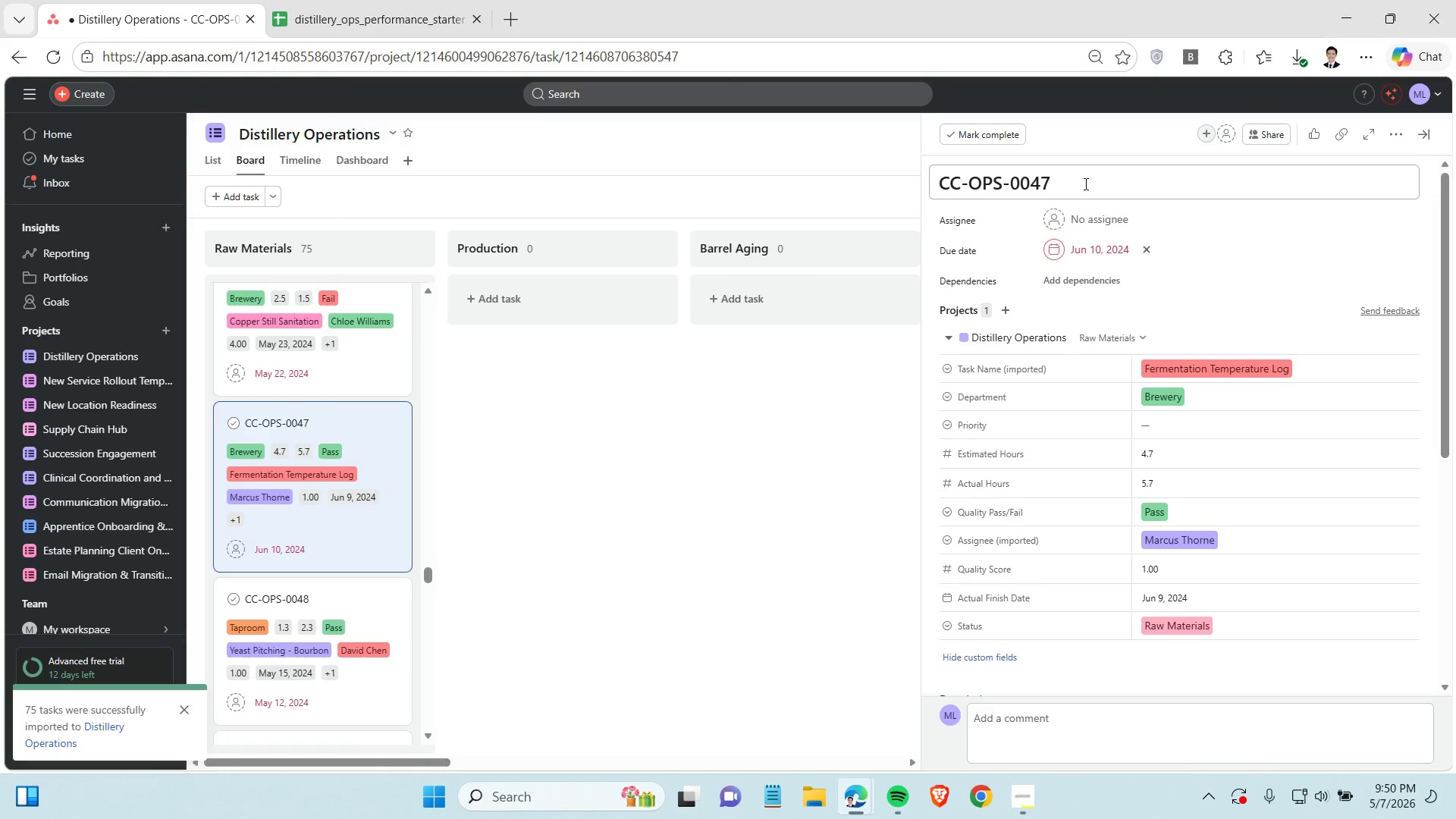 
left_click([1083, 182])
 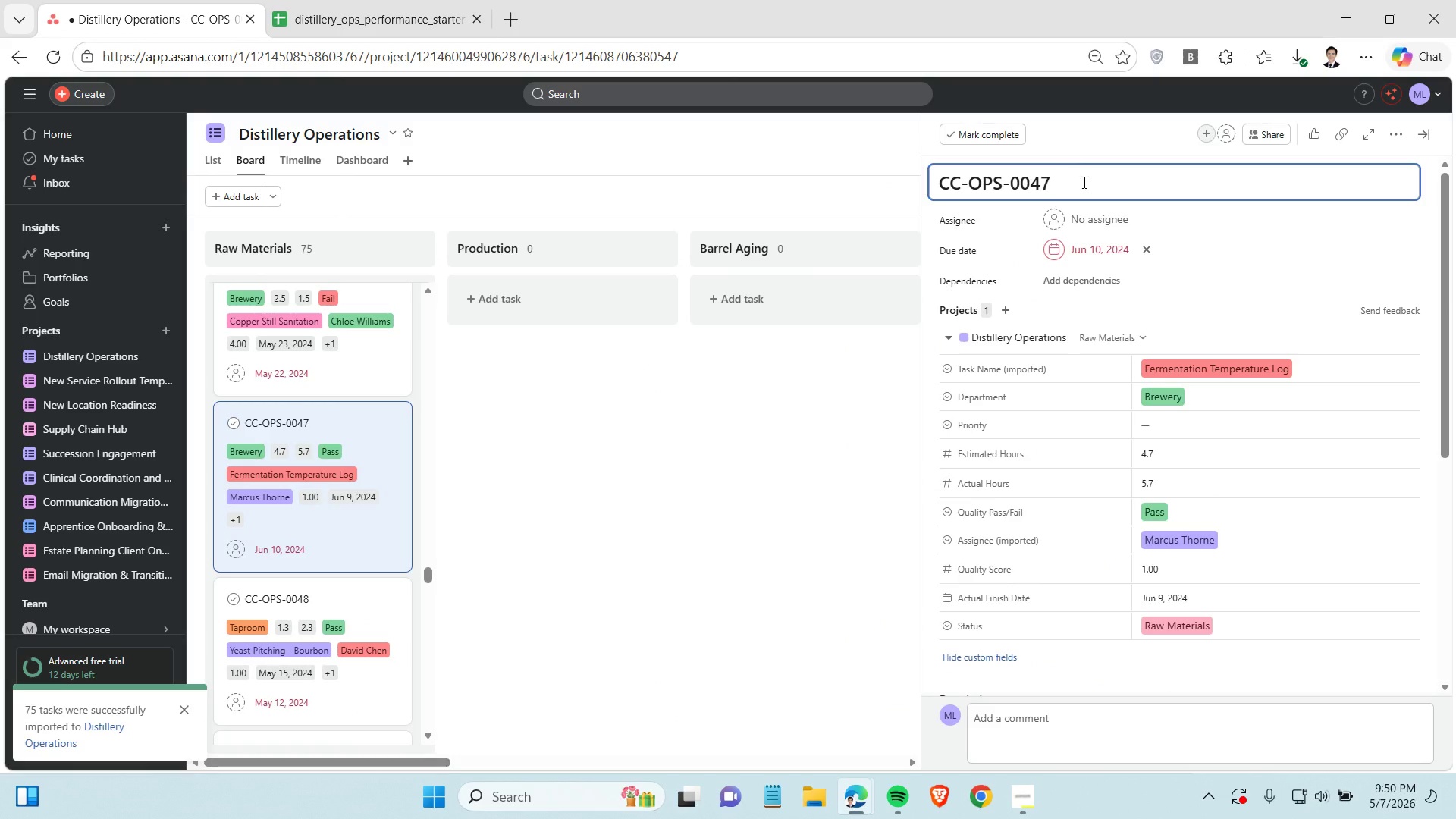 
key(Space)
 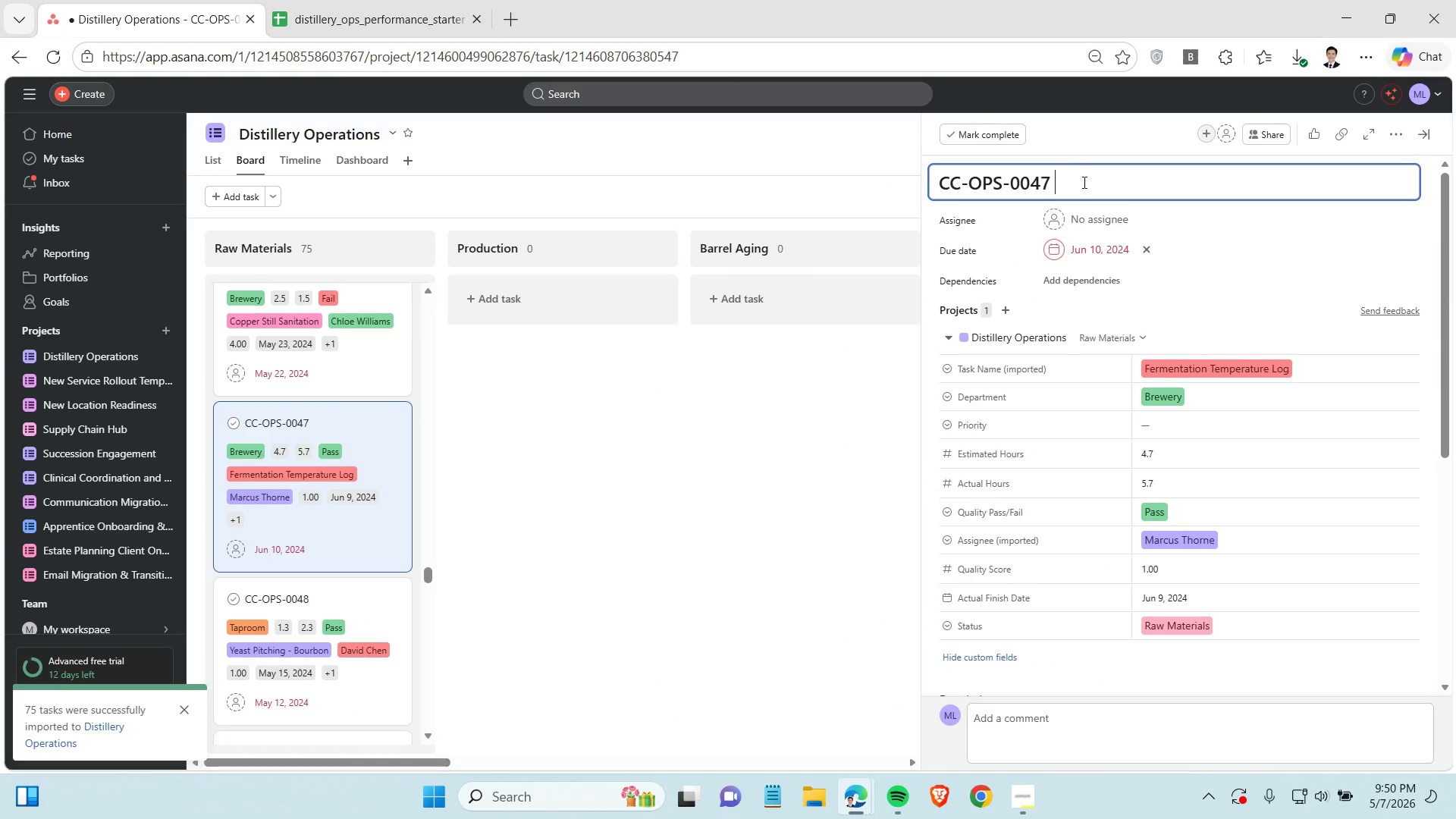 
key(Minus)
 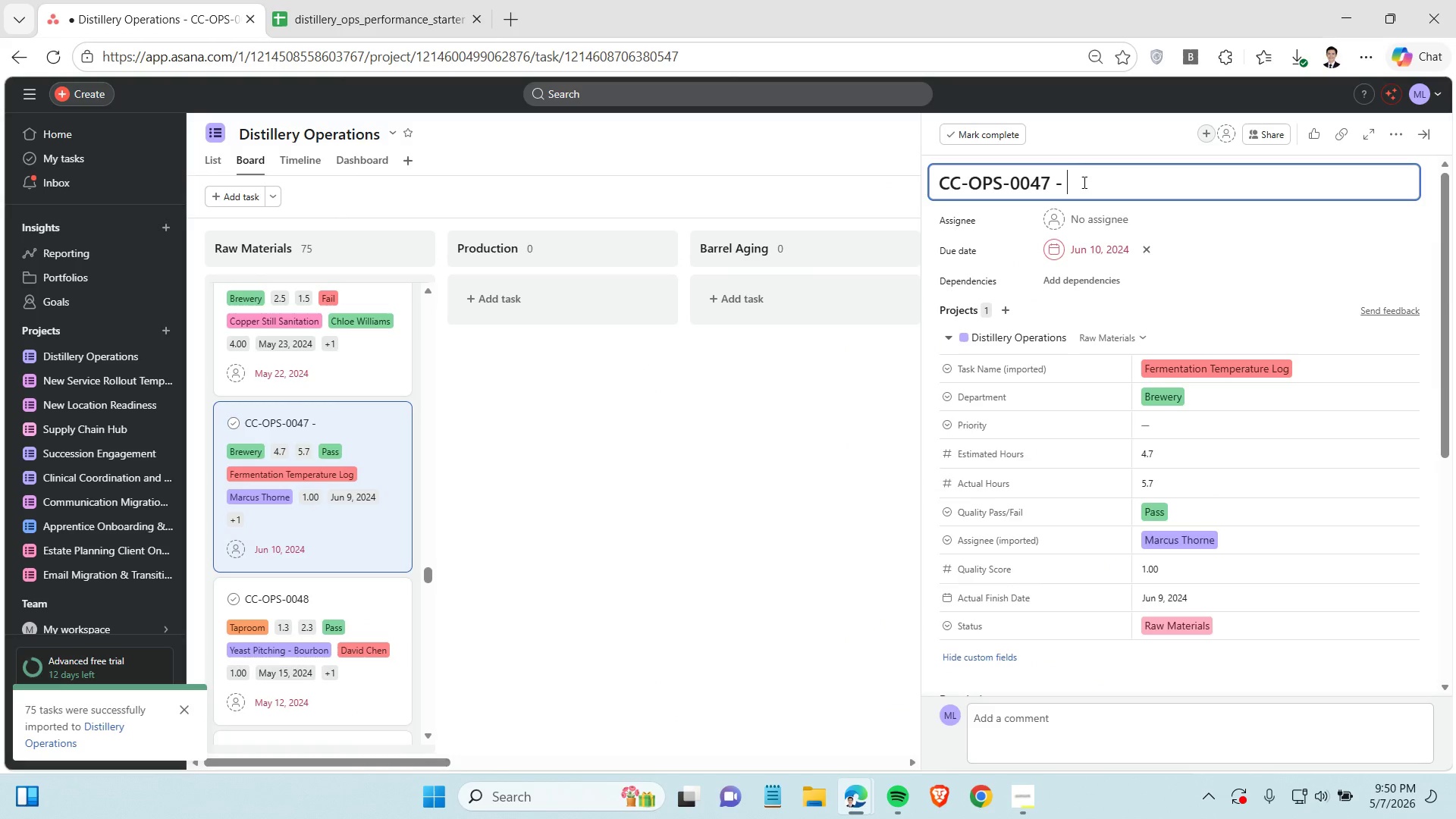 
key(Space)
 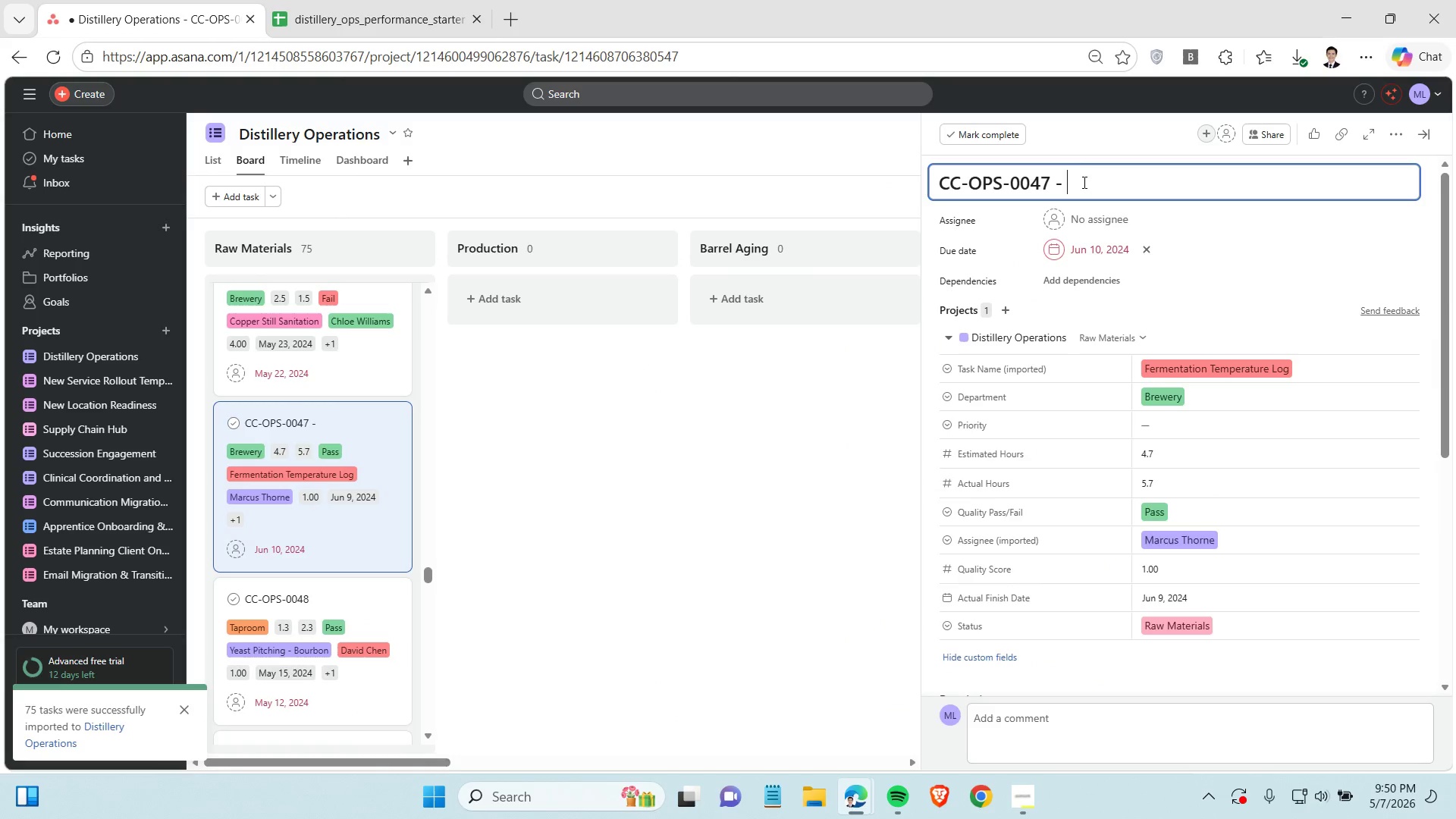 
key(Control+ControlLeft)
 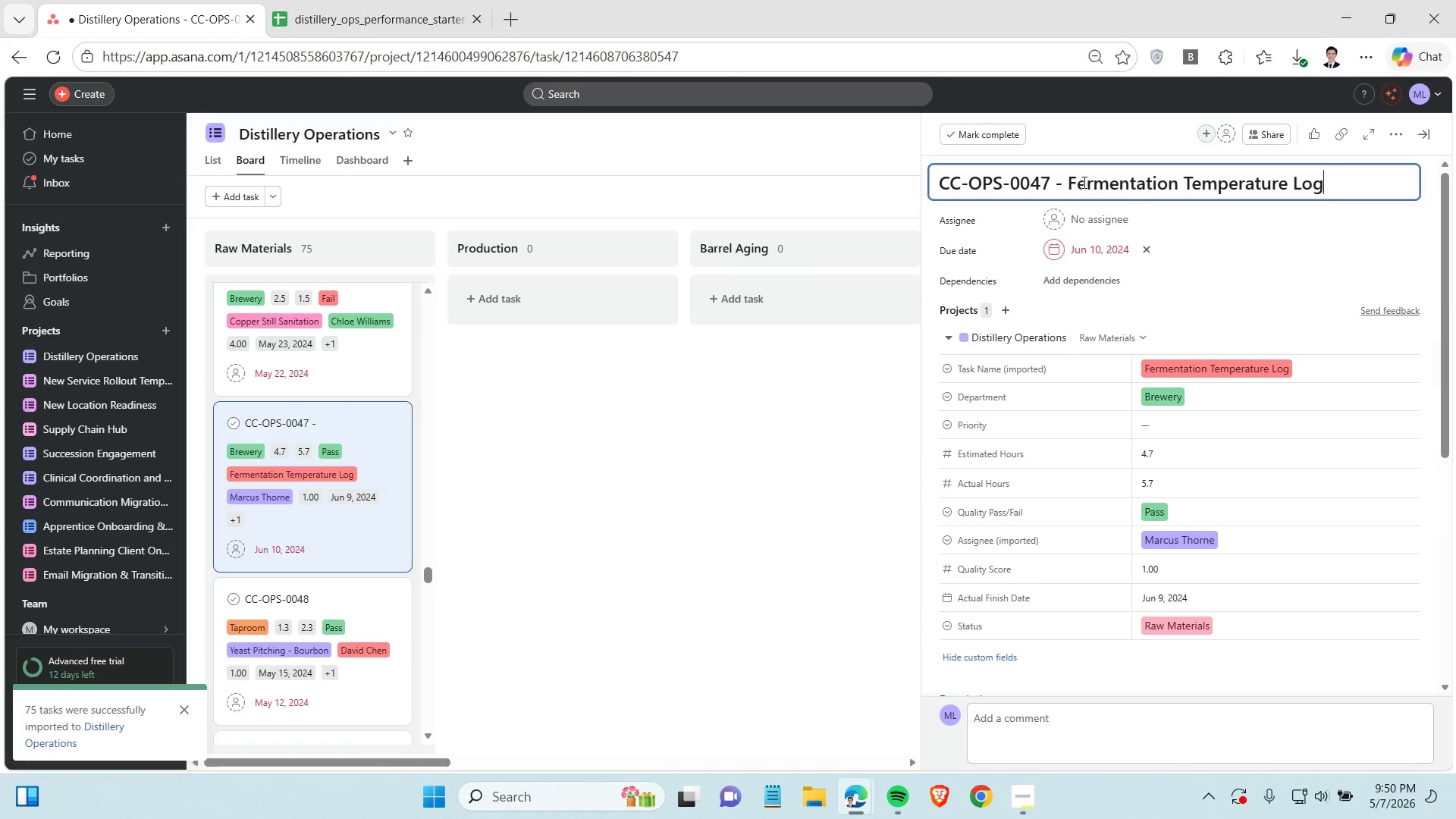 
key(Control+V)
 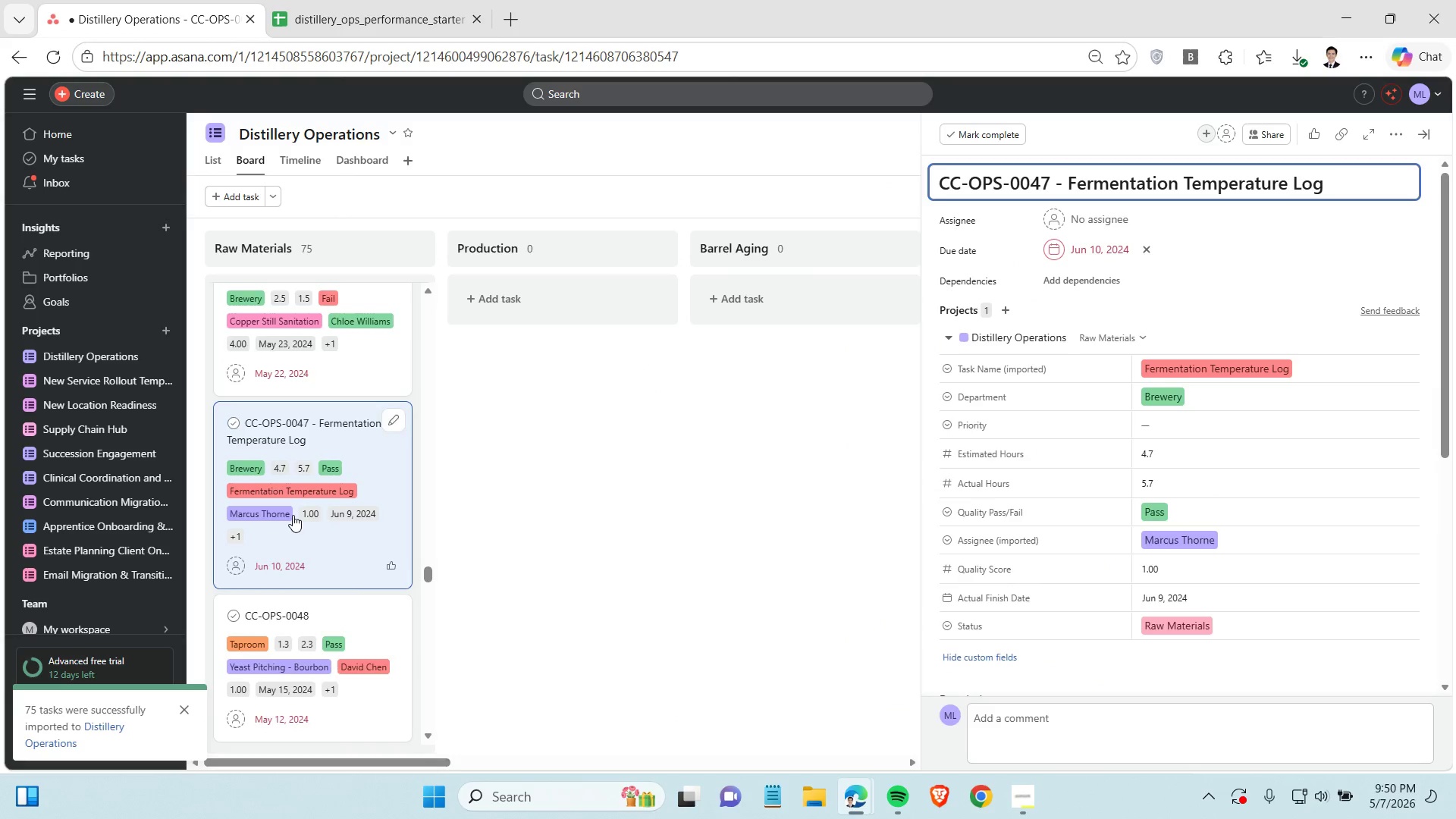 
scroll: coordinate [293, 515], scroll_direction: down, amount: 2.0
 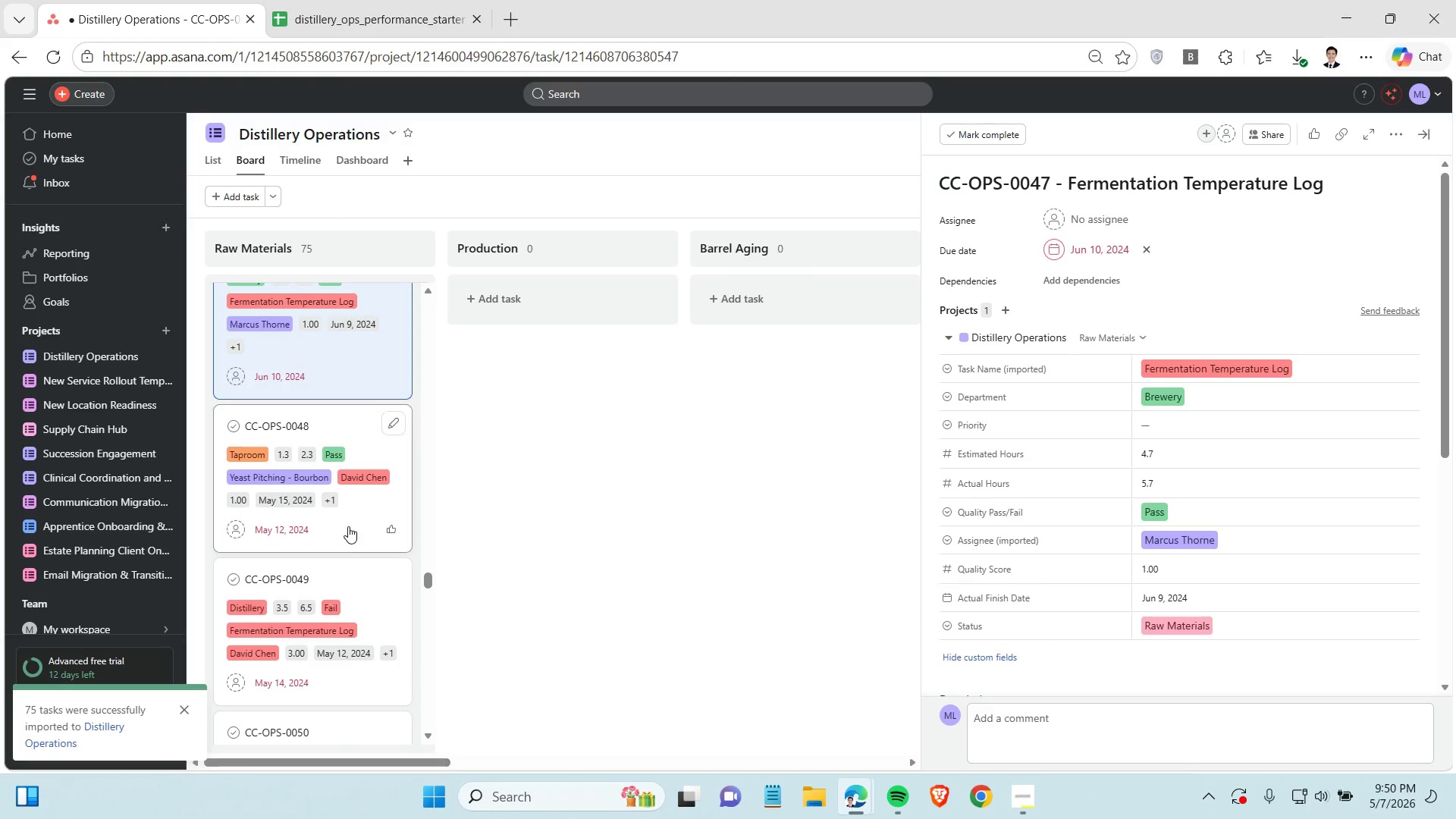 
left_click([348, 526])
 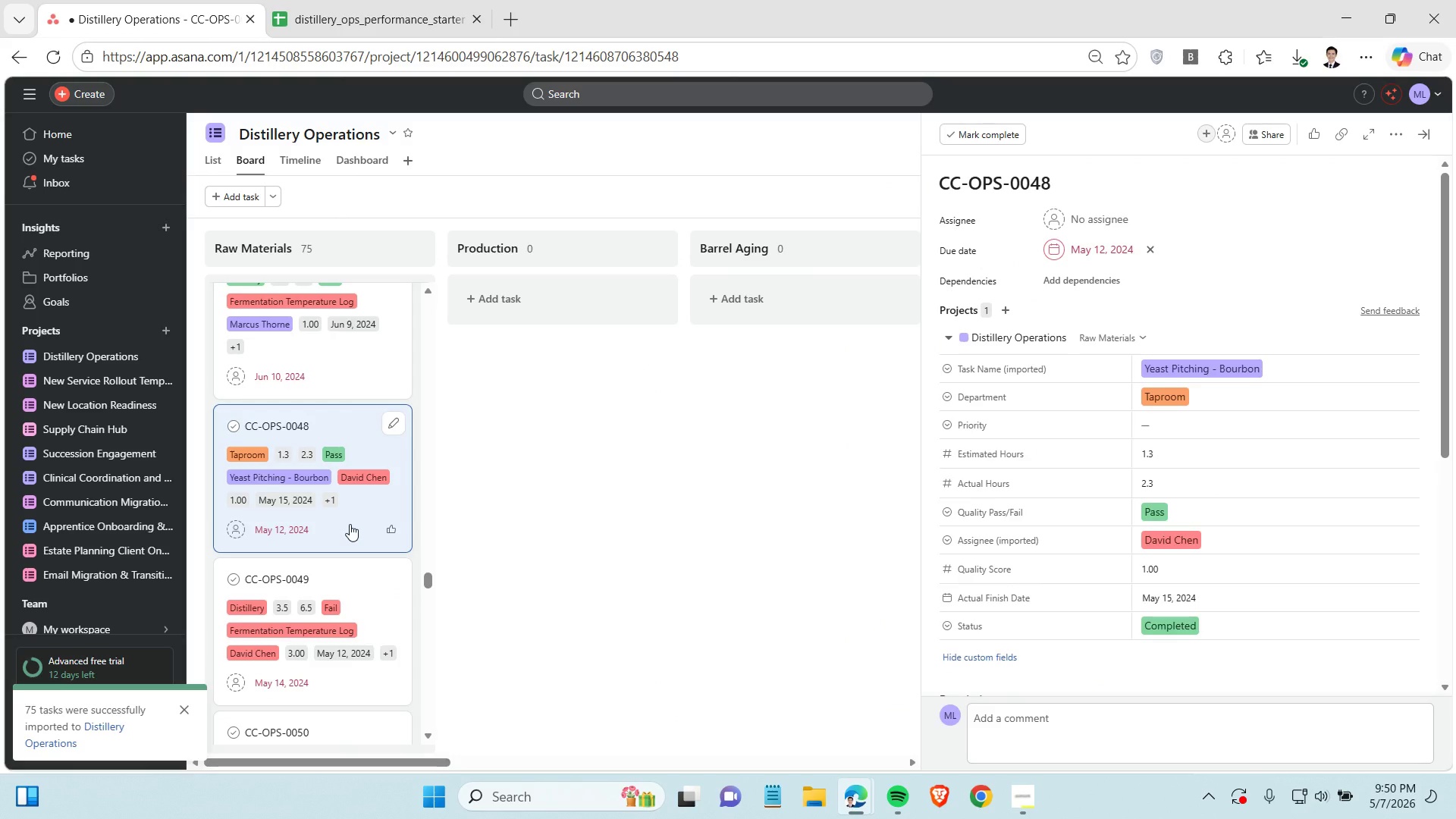 
left_click([353, 18])
 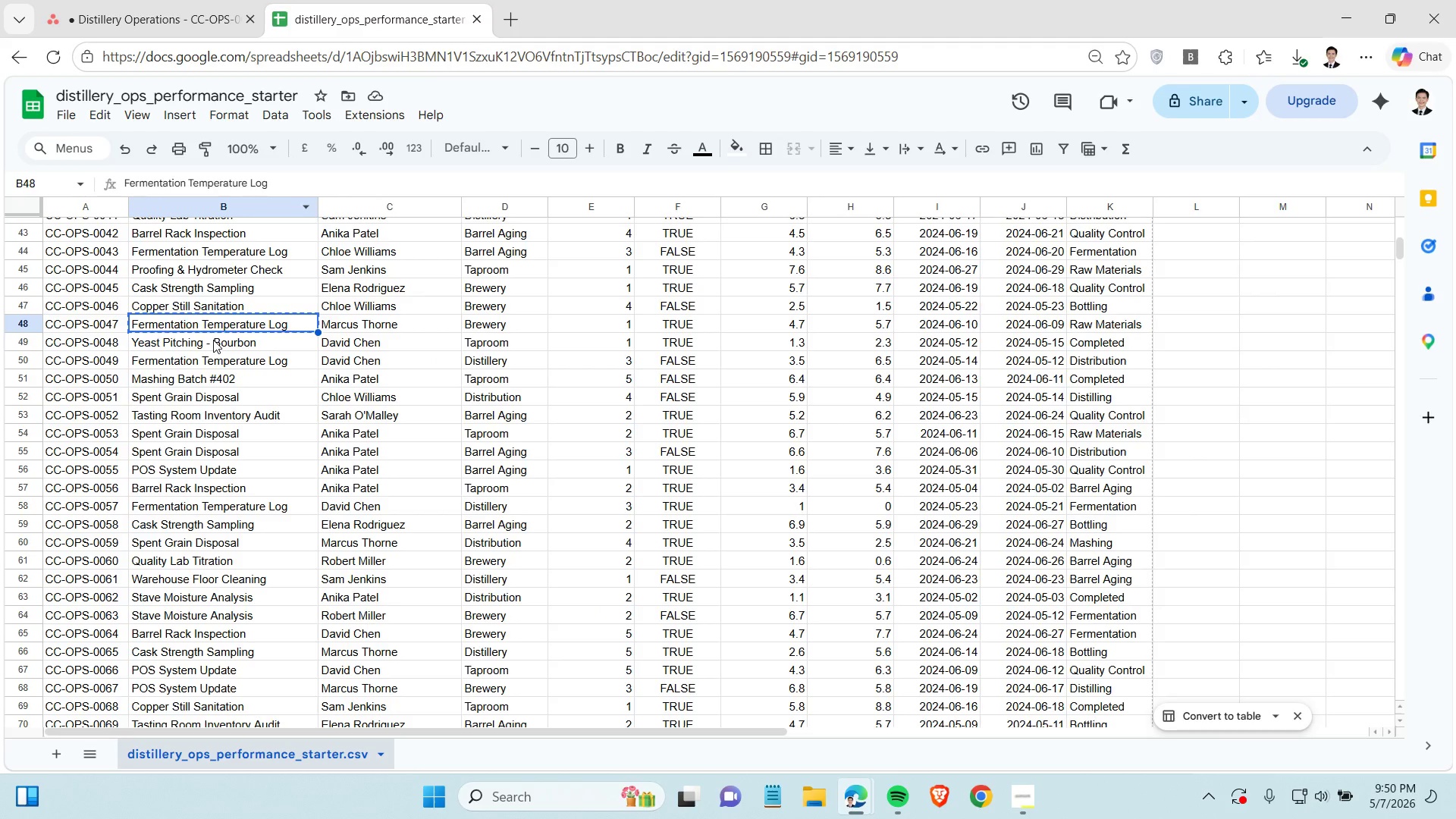 
left_click([213, 340])
 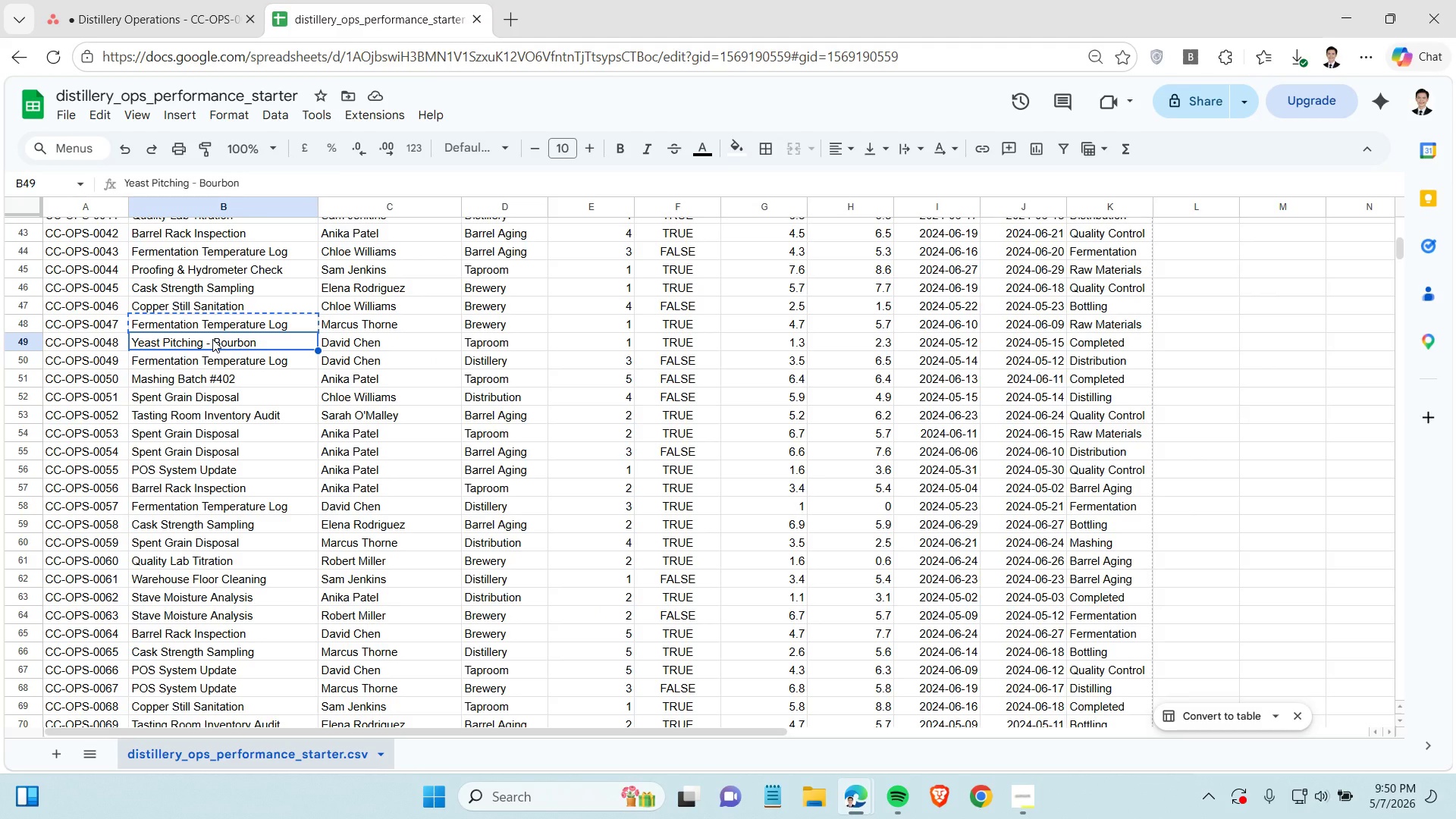 
key(Control+C)
 